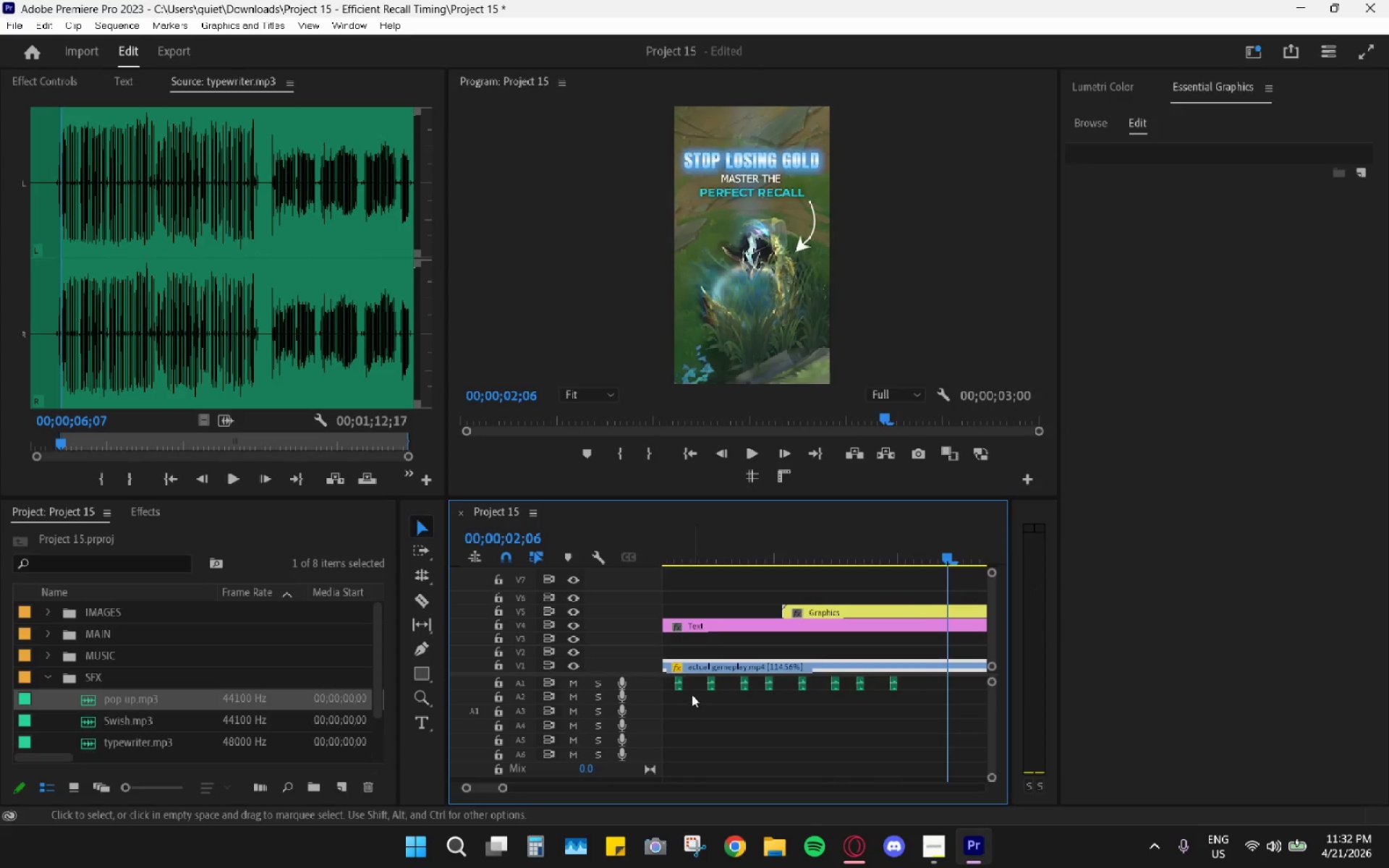 
scroll: coordinate [709, 685], scroll_direction: up, amount: 29.0
 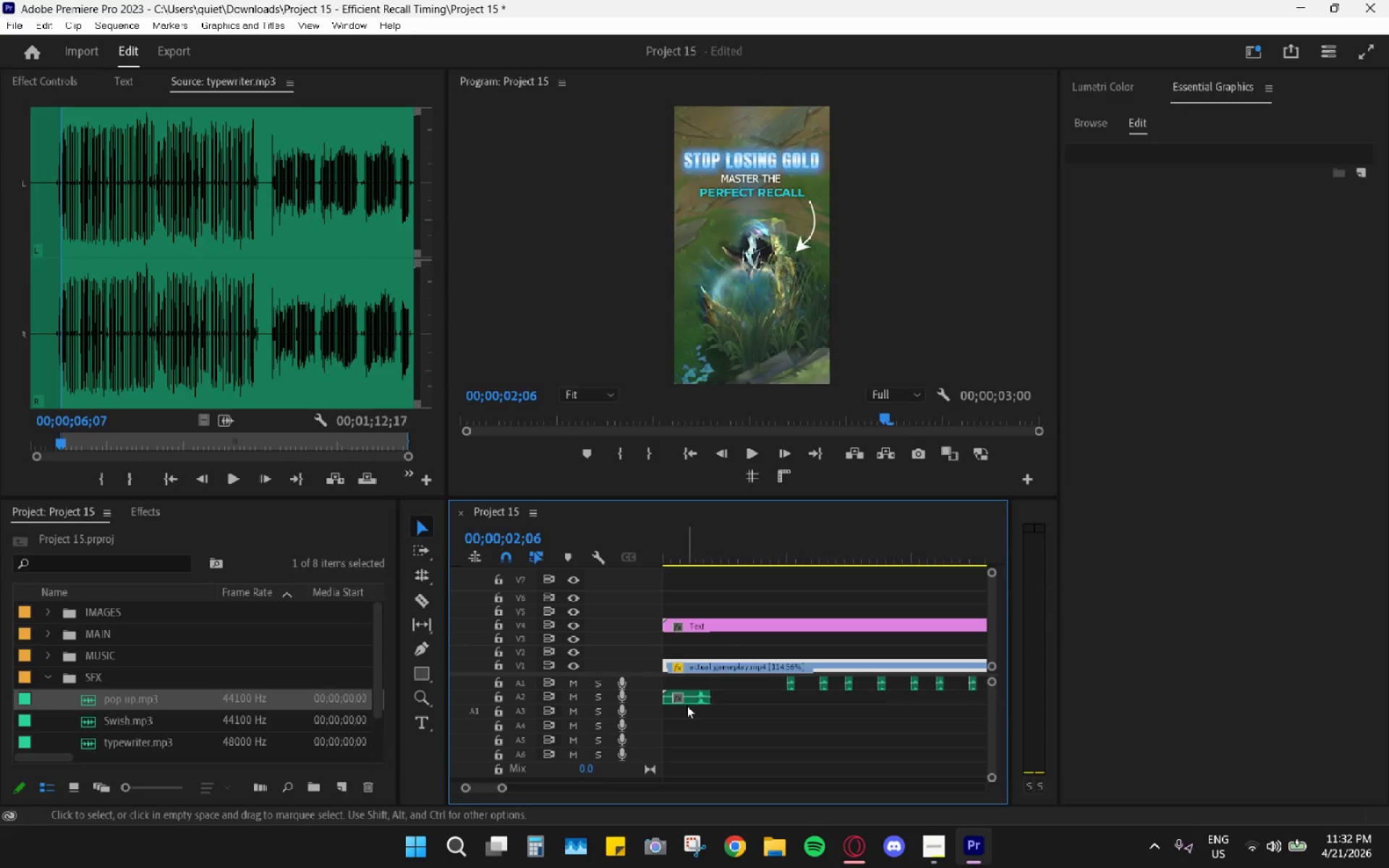 
type(cv)
 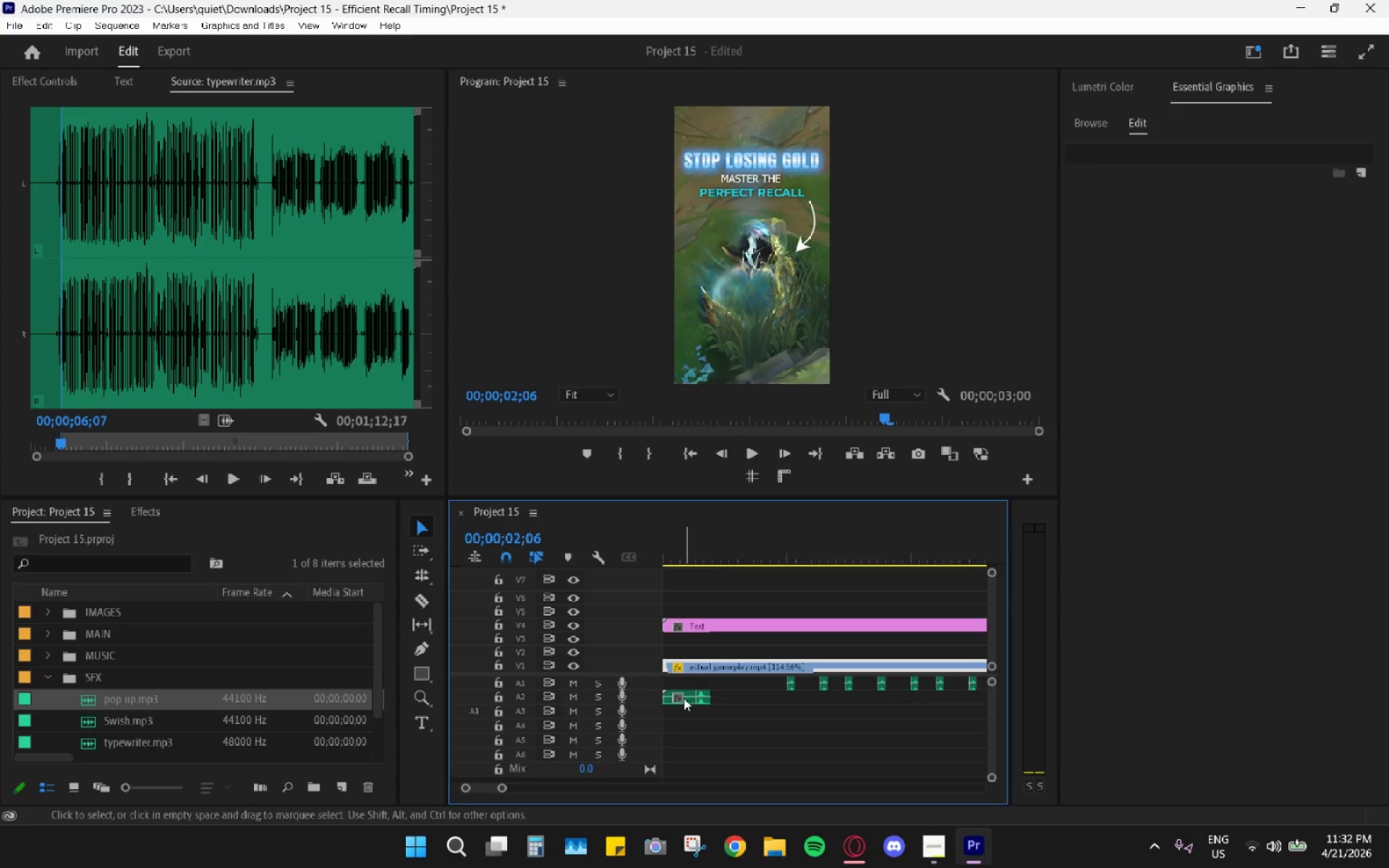 
left_click([684, 697])
 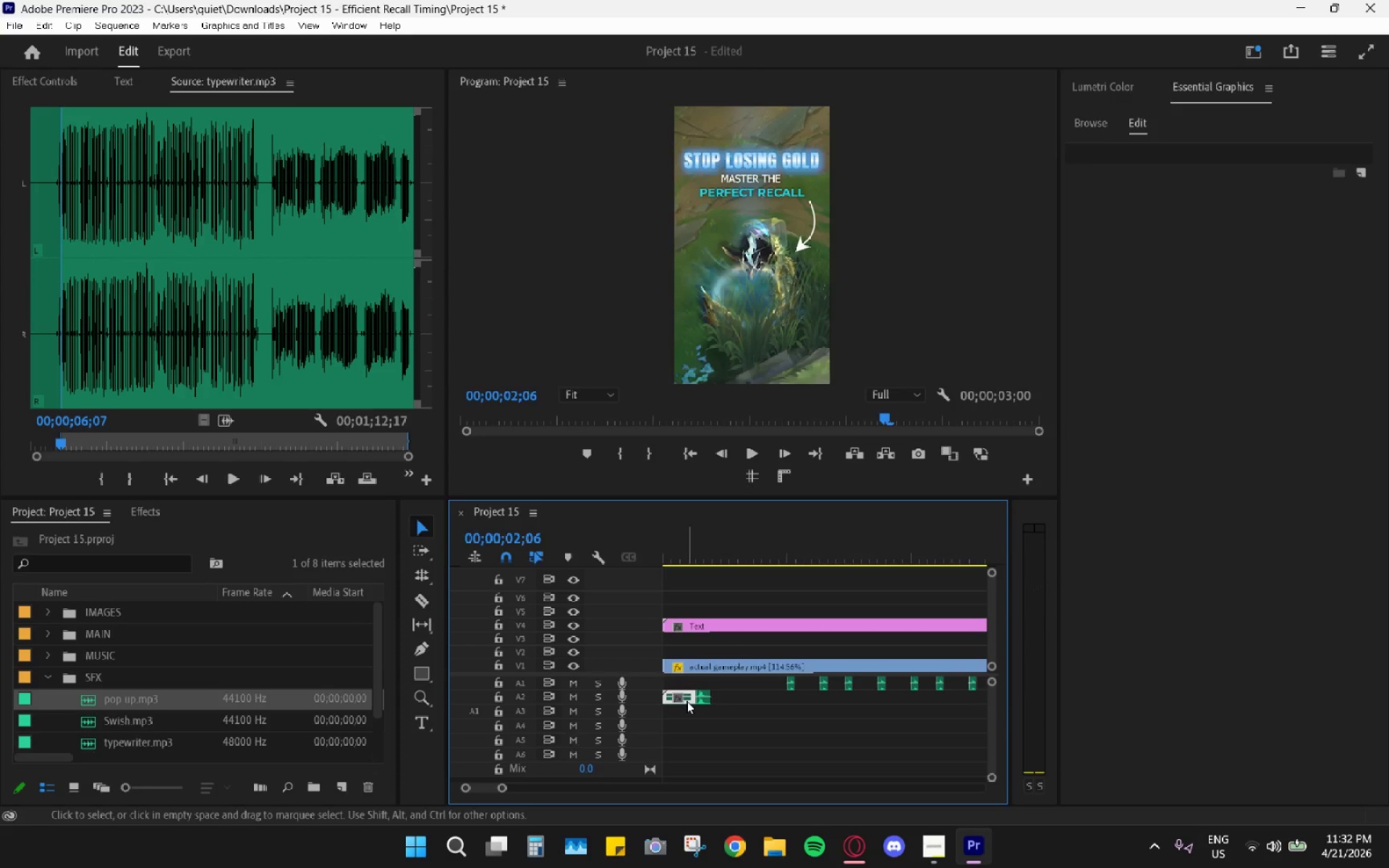 
key(H)
 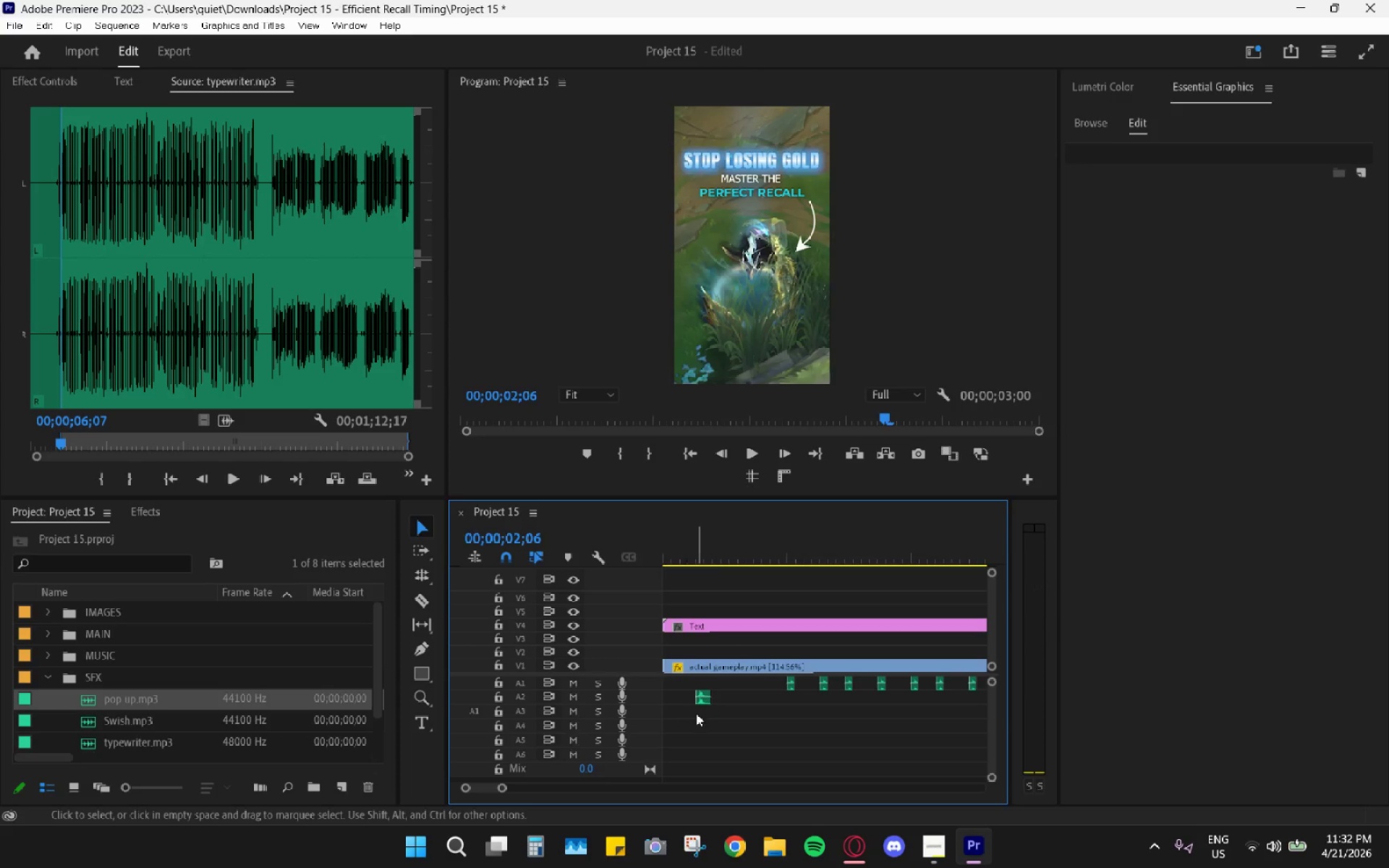 
hold_key(key=Space, duration=0.38)
 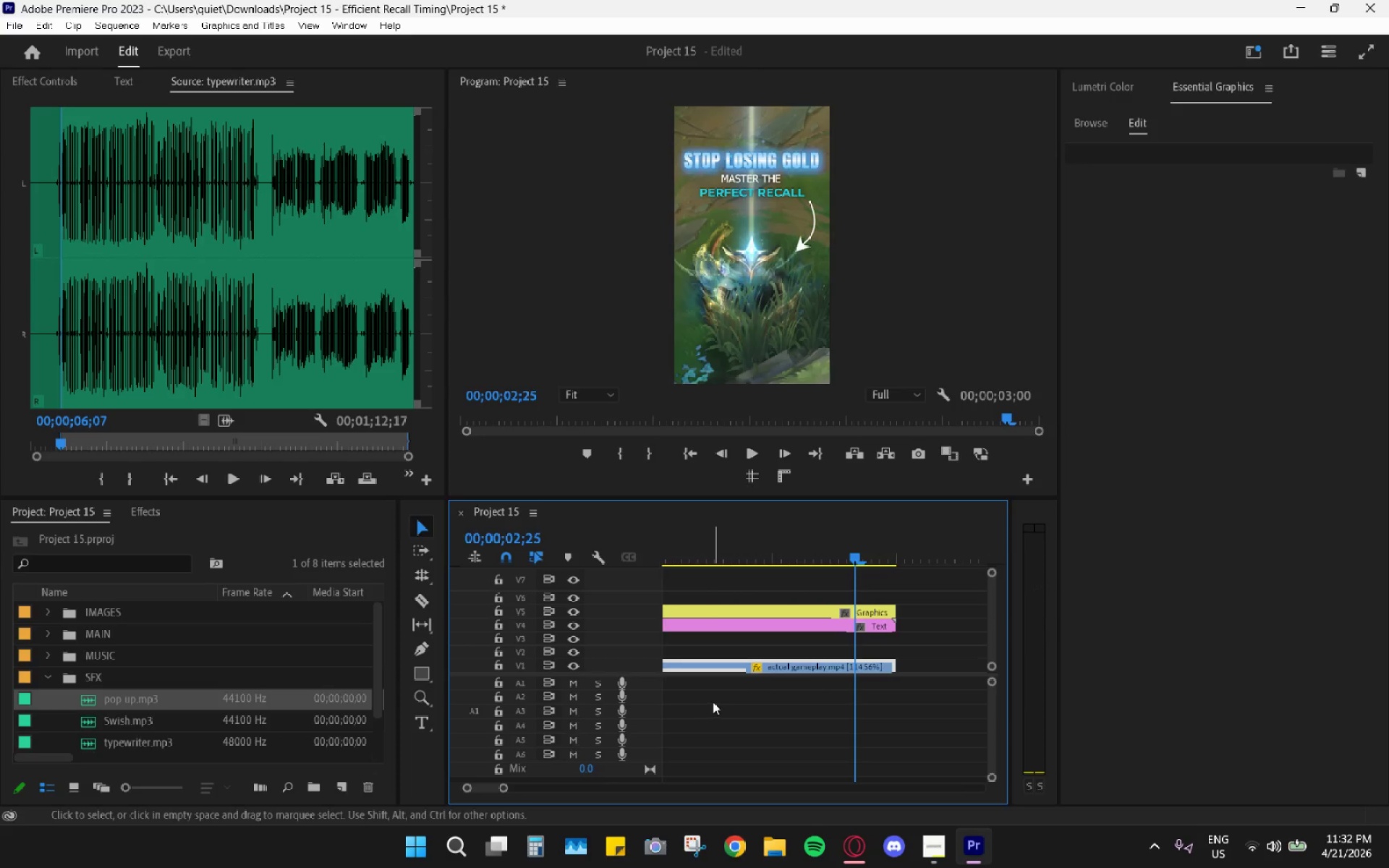 
scroll: coordinate [697, 711], scroll_direction: up, amount: 4.0
 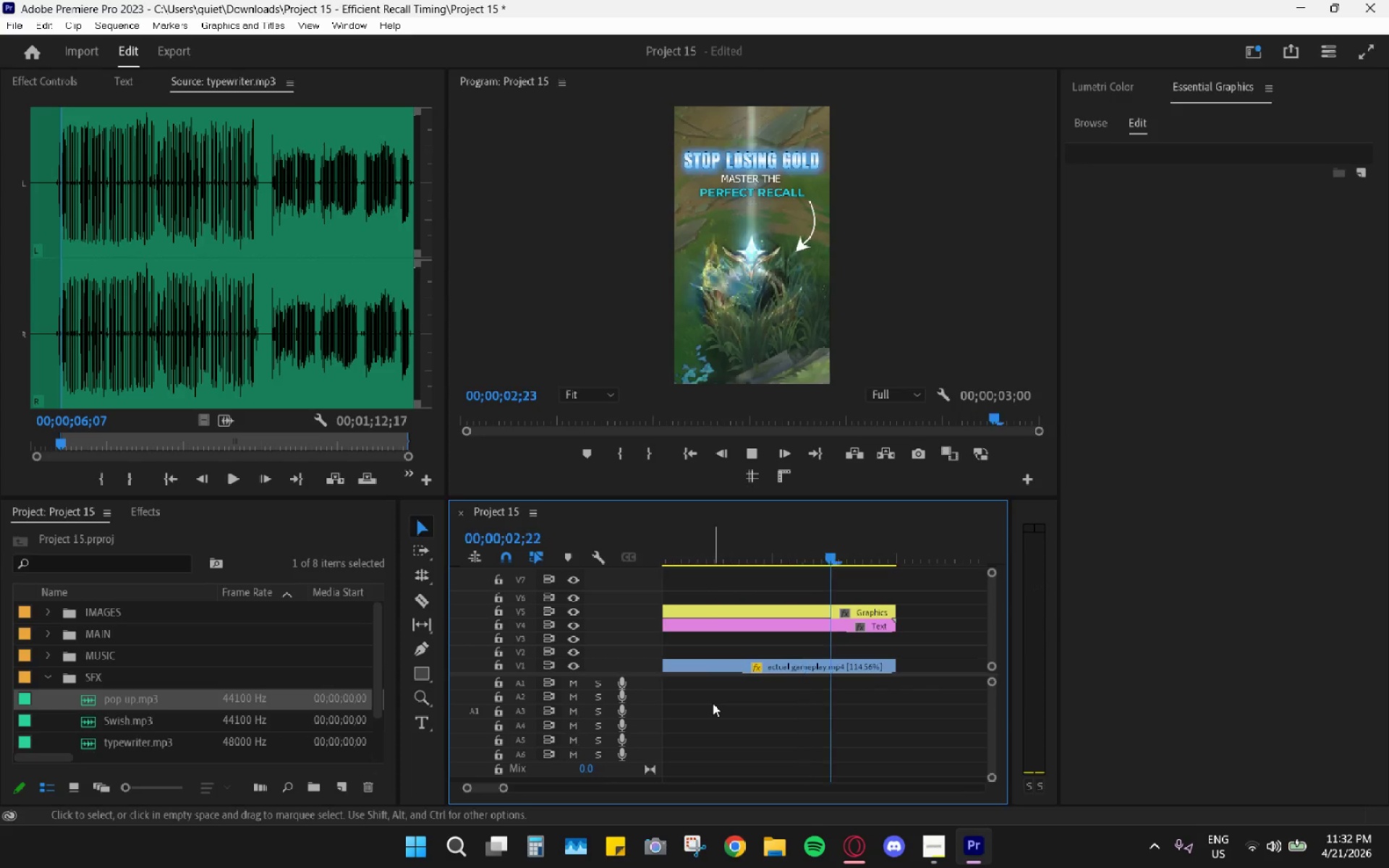 
key(Space)
 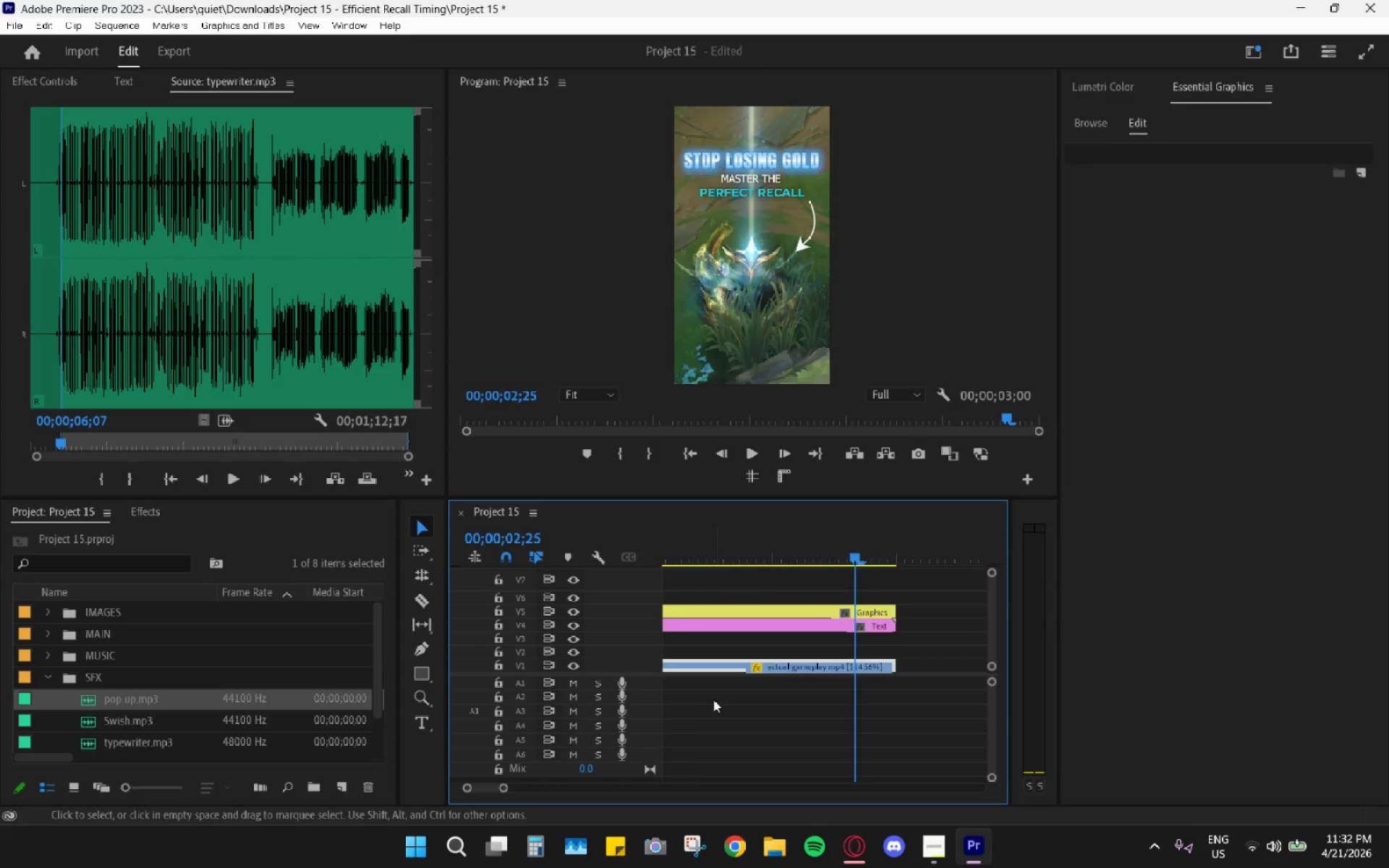 
hold_key(key=AltLeft, duration=1.11)
hold_key(key=AltLeft, duration=0.5)
scroll: coordinate [713, 699], scroll_direction: up, amount: 48.0
 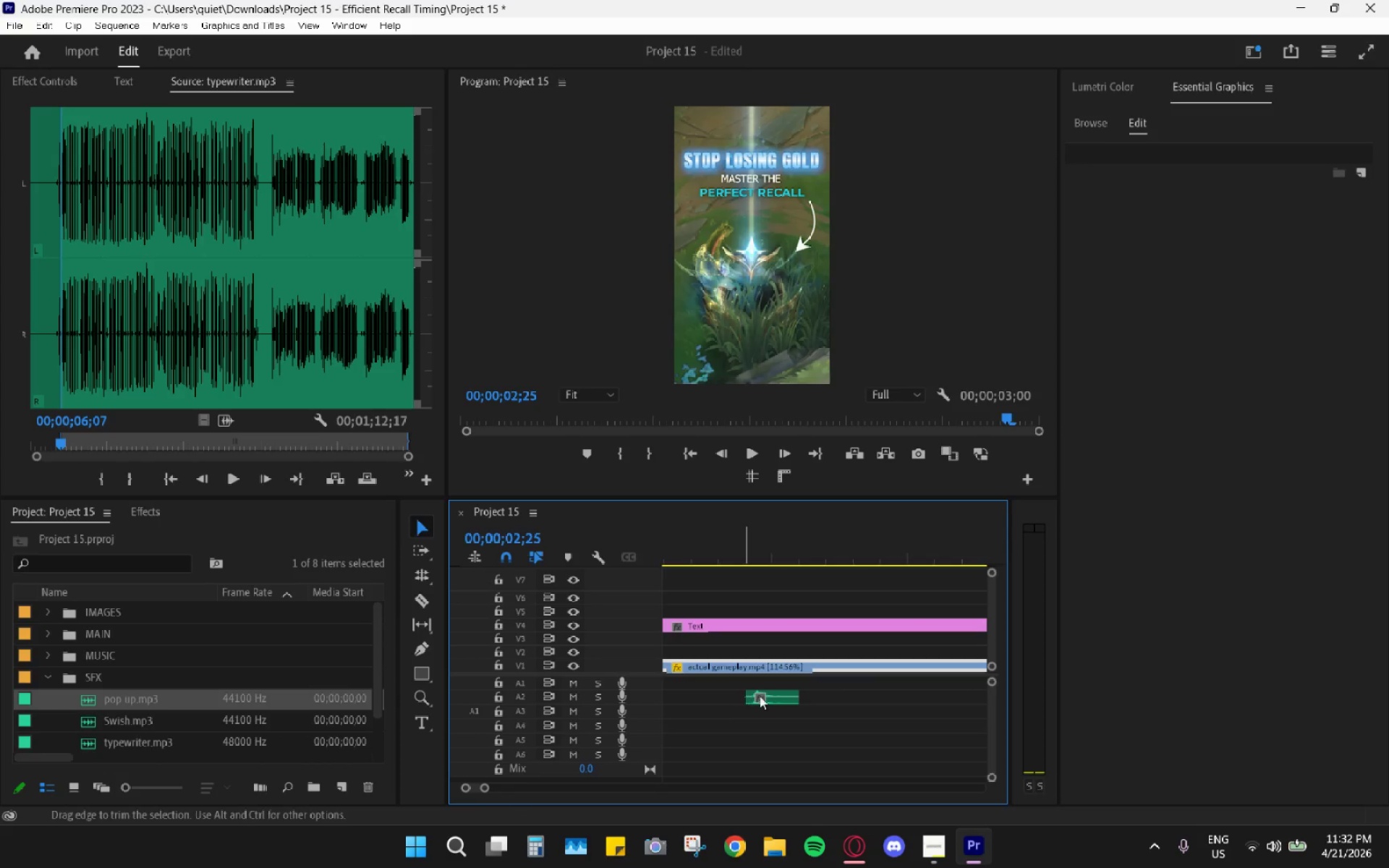 
left_click([773, 692])
 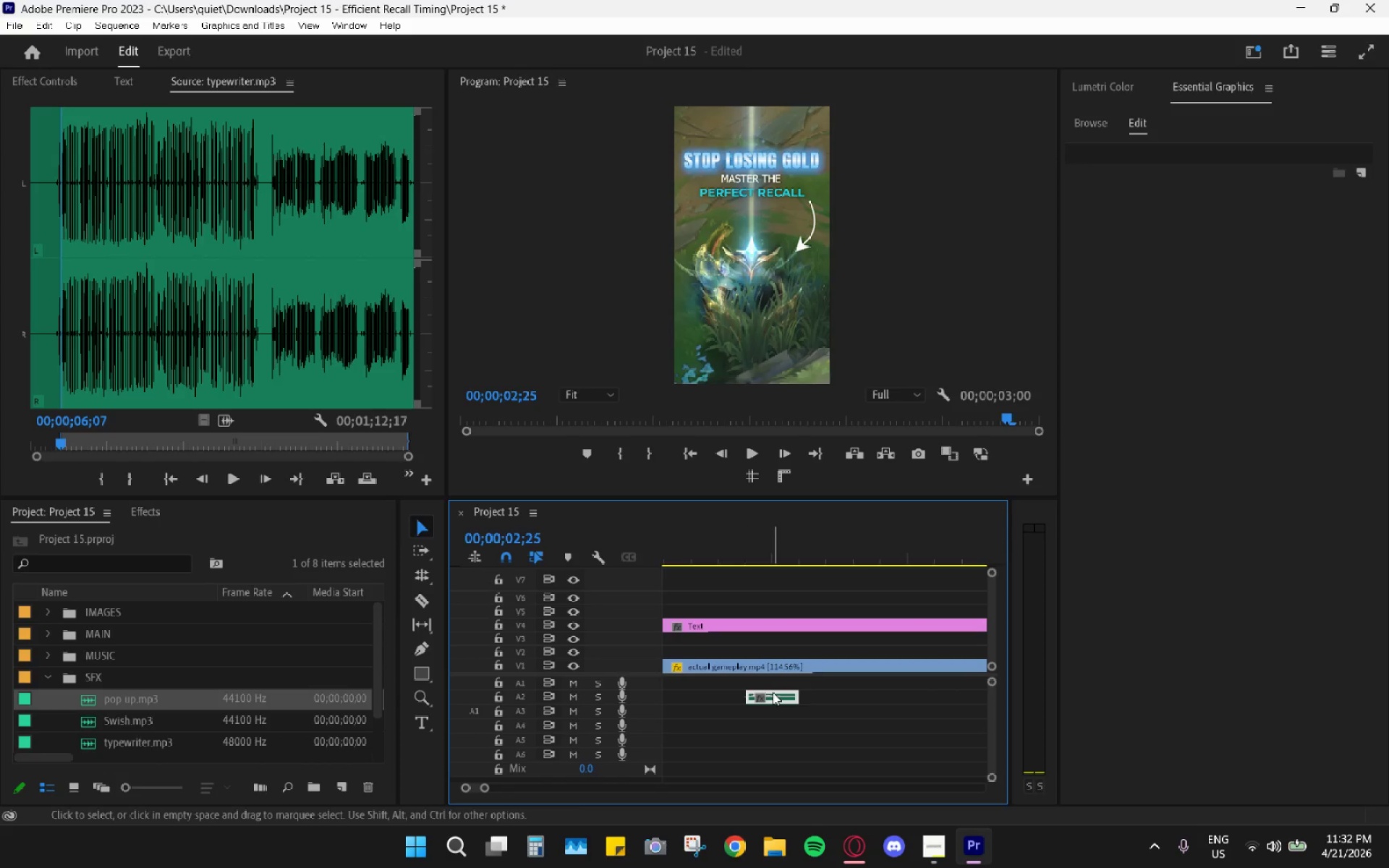 
right_click([773, 692])
 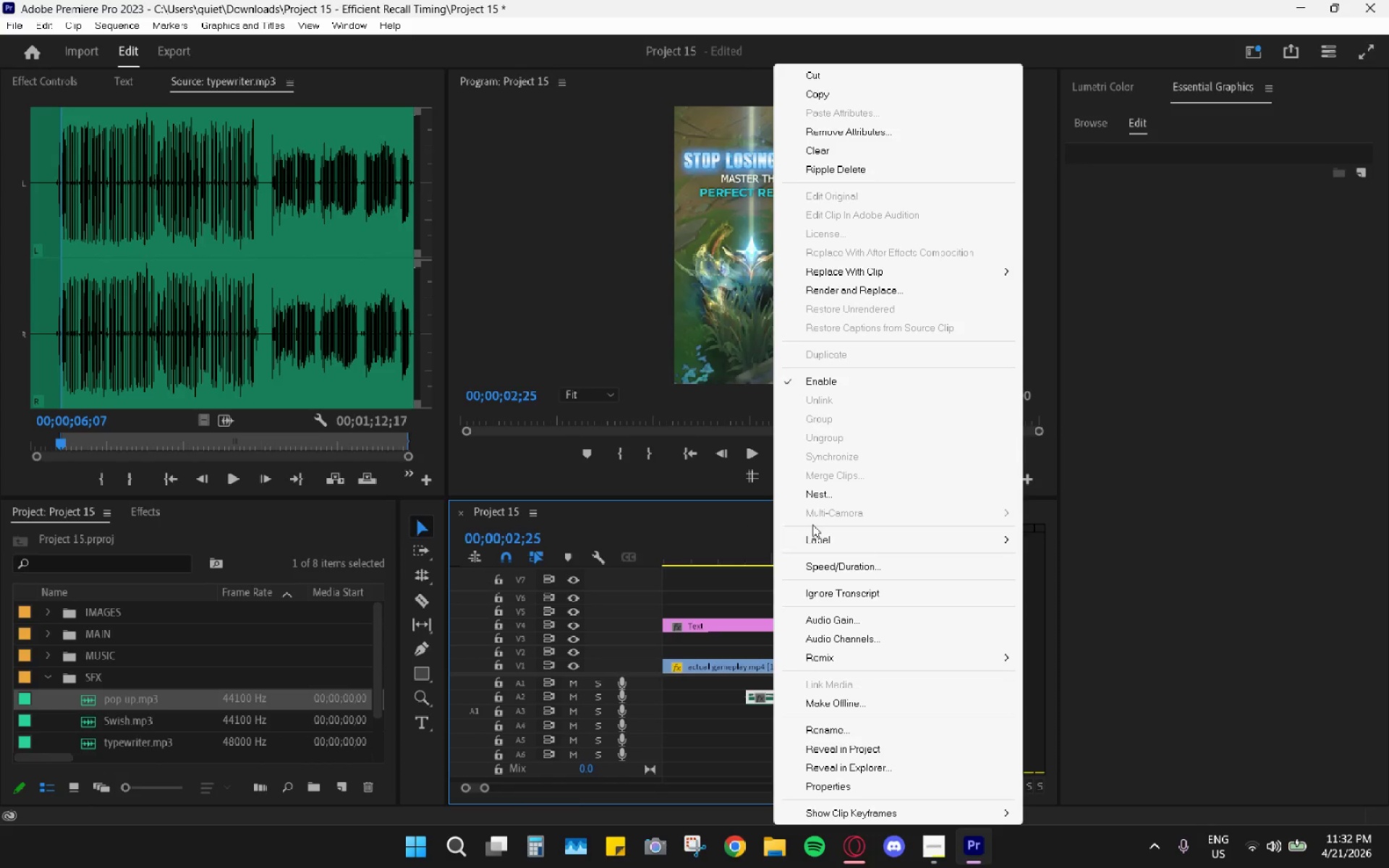 
left_click([708, 702])
 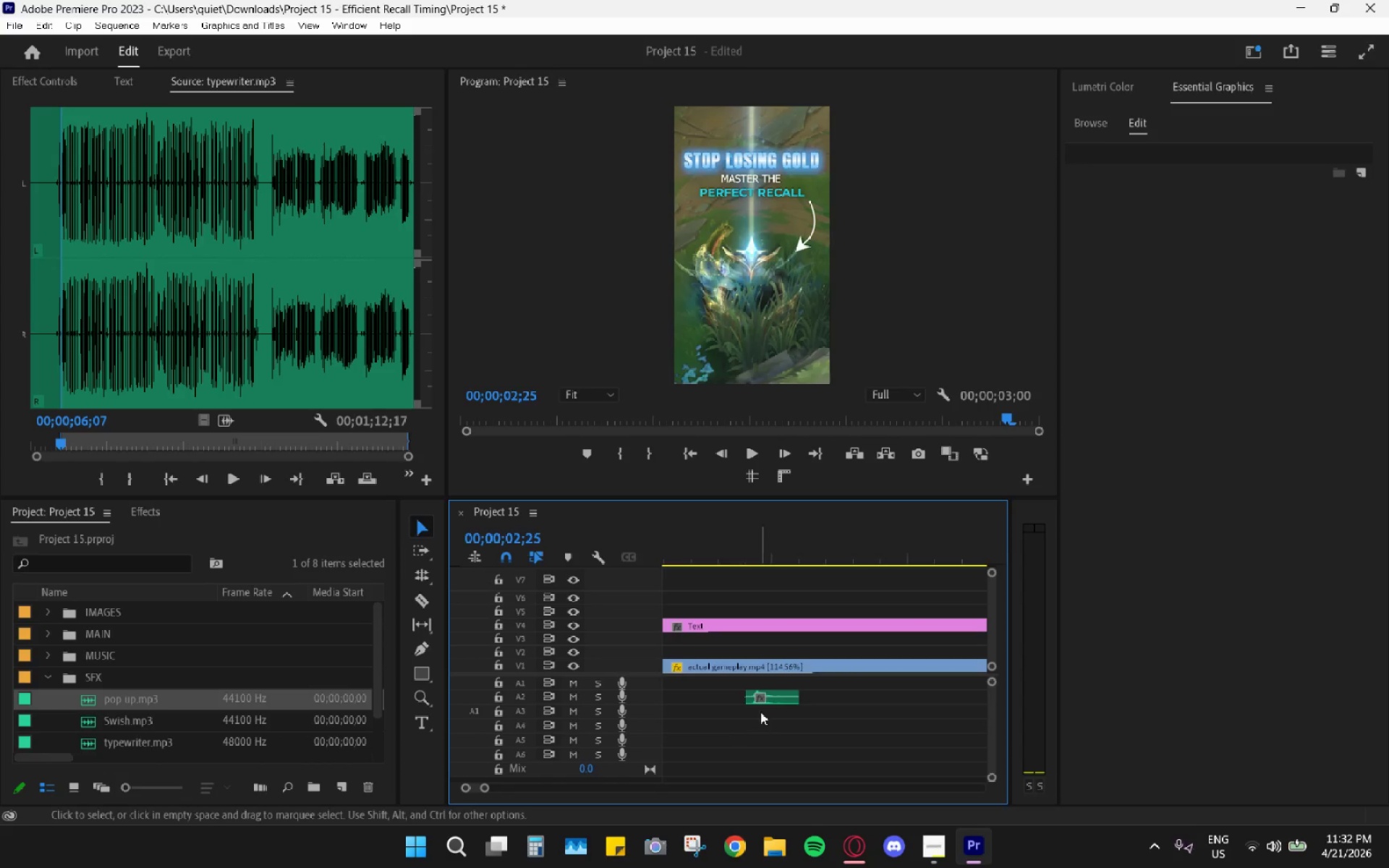 
left_click([780, 697])
 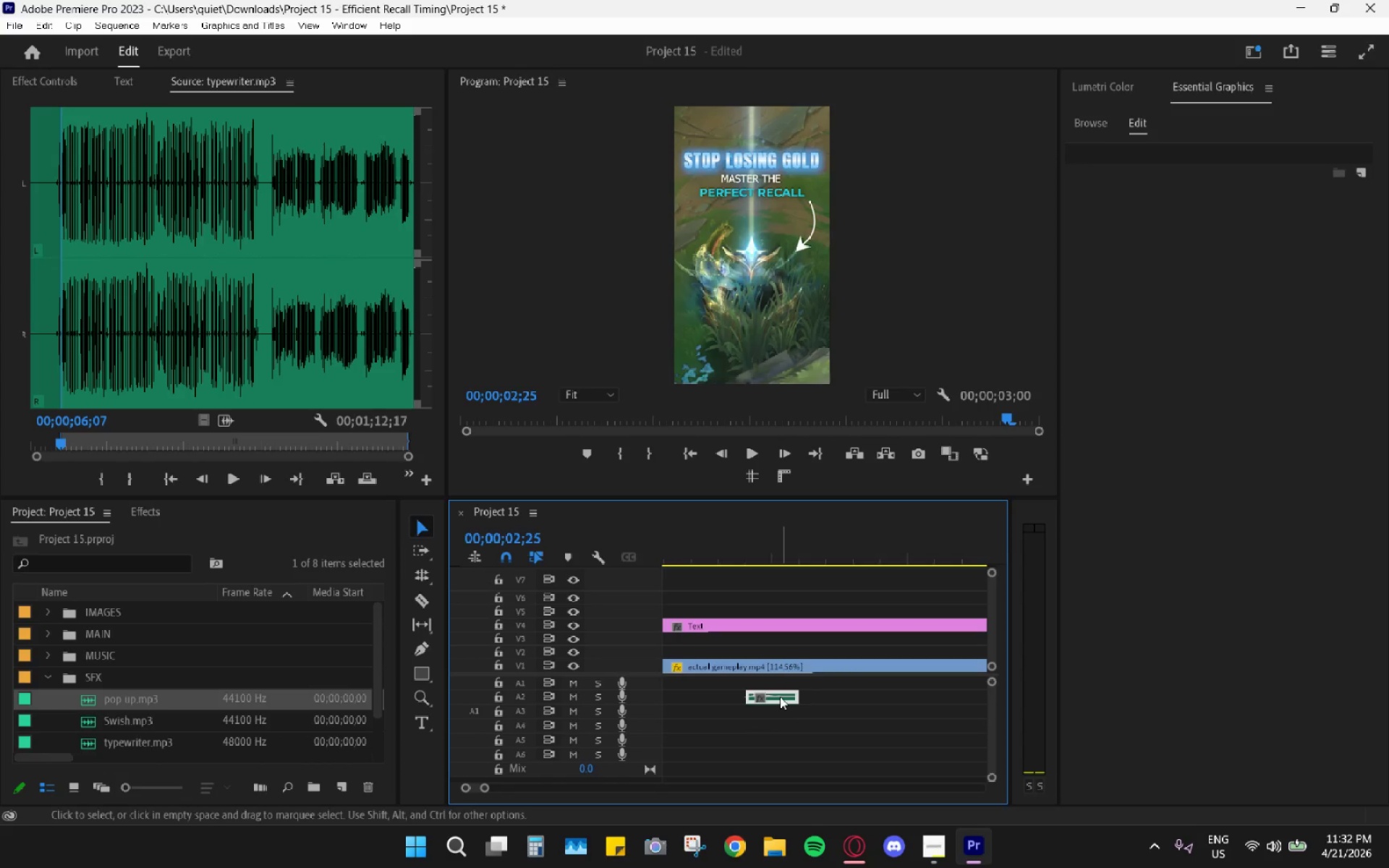 
key(G)
 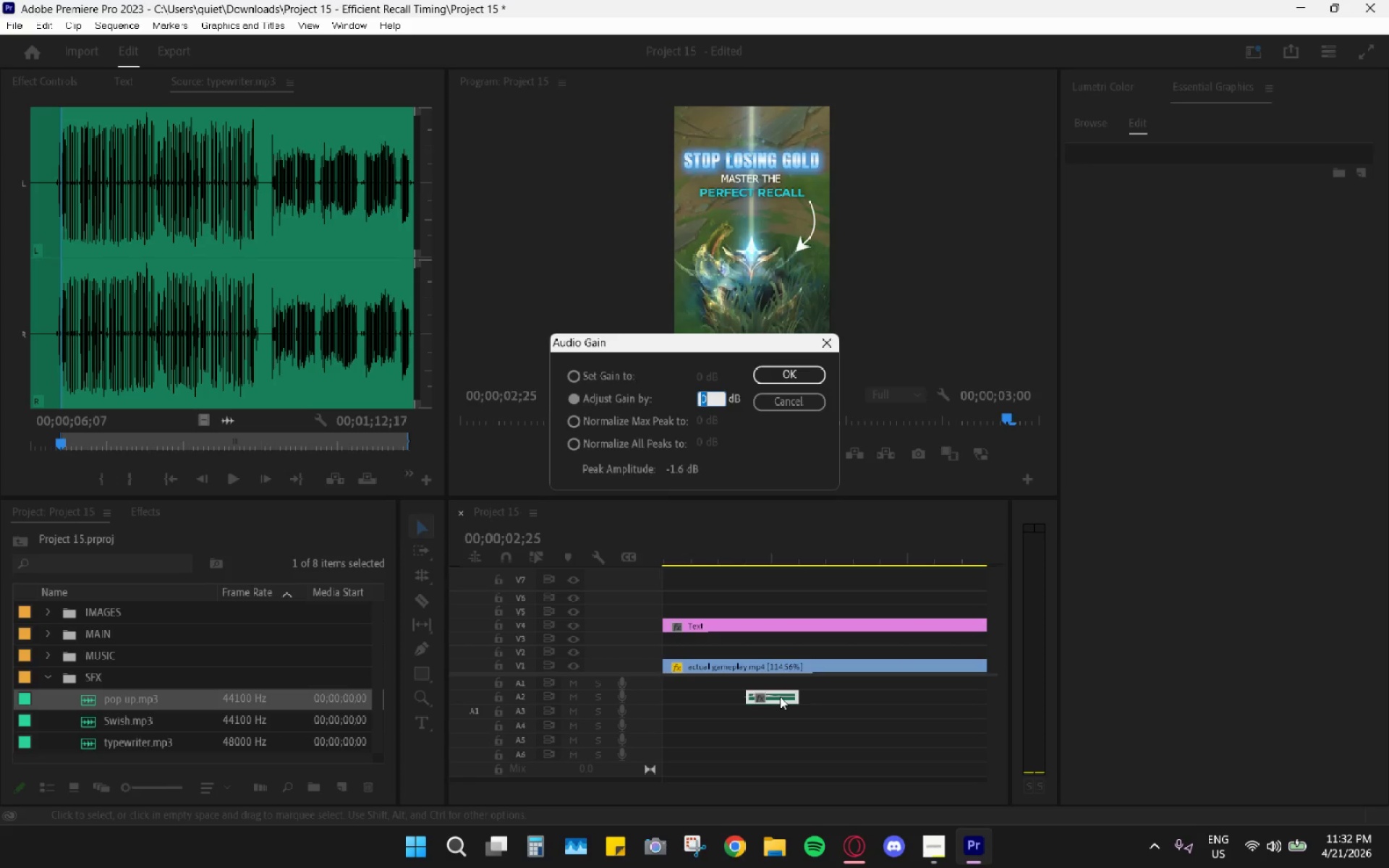 
key(Minus)
 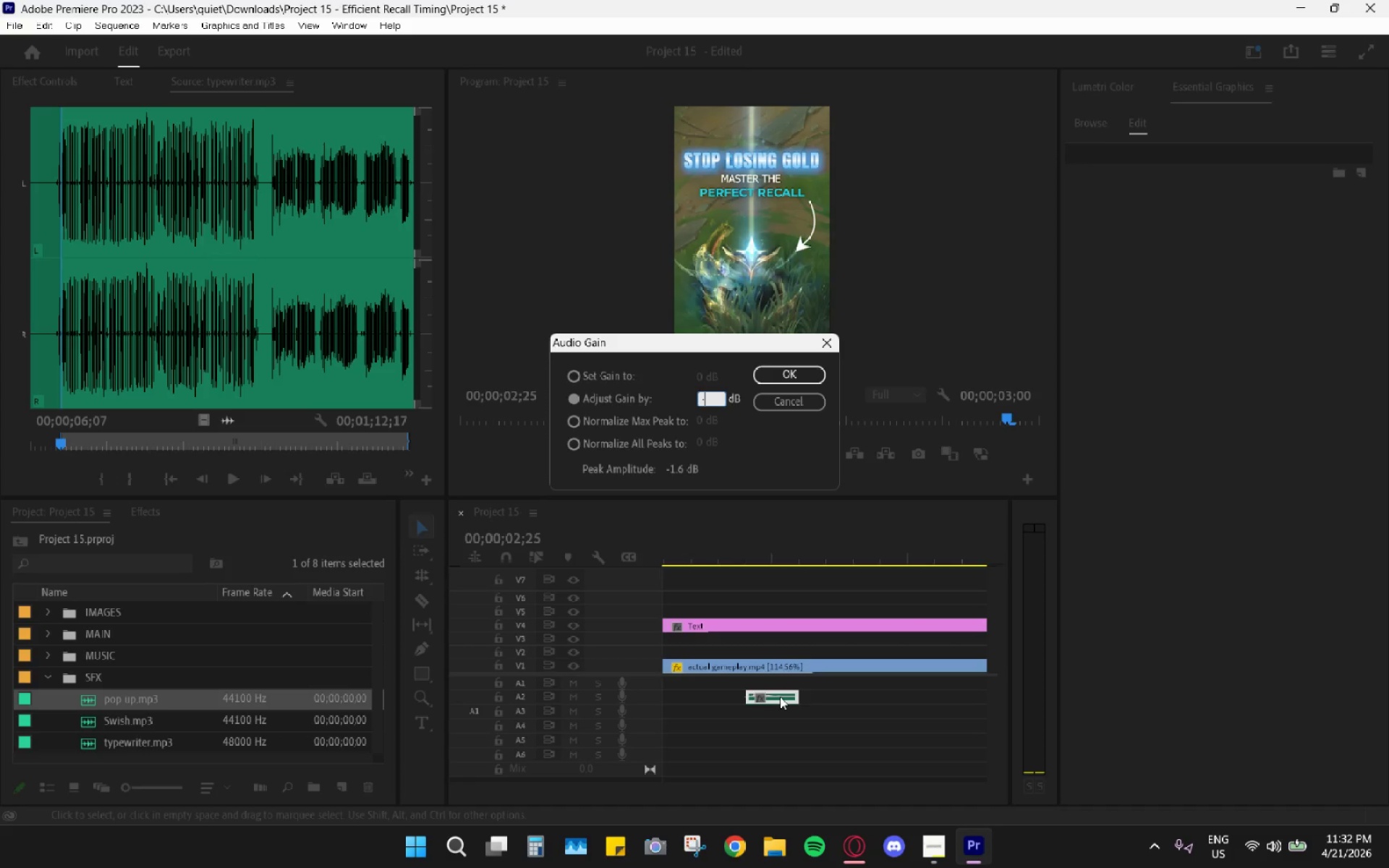 
key(5)
 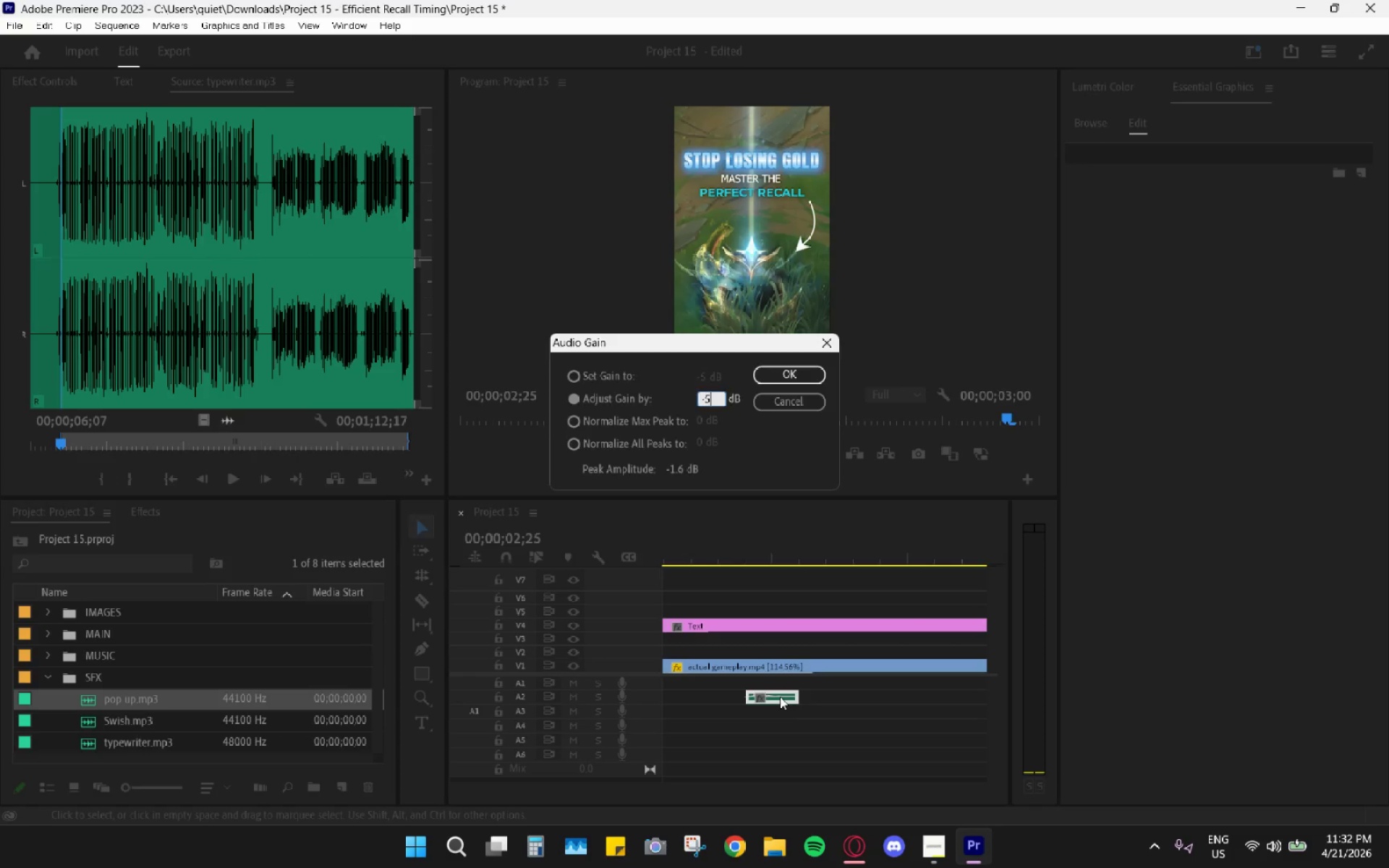 
key(Enter)
 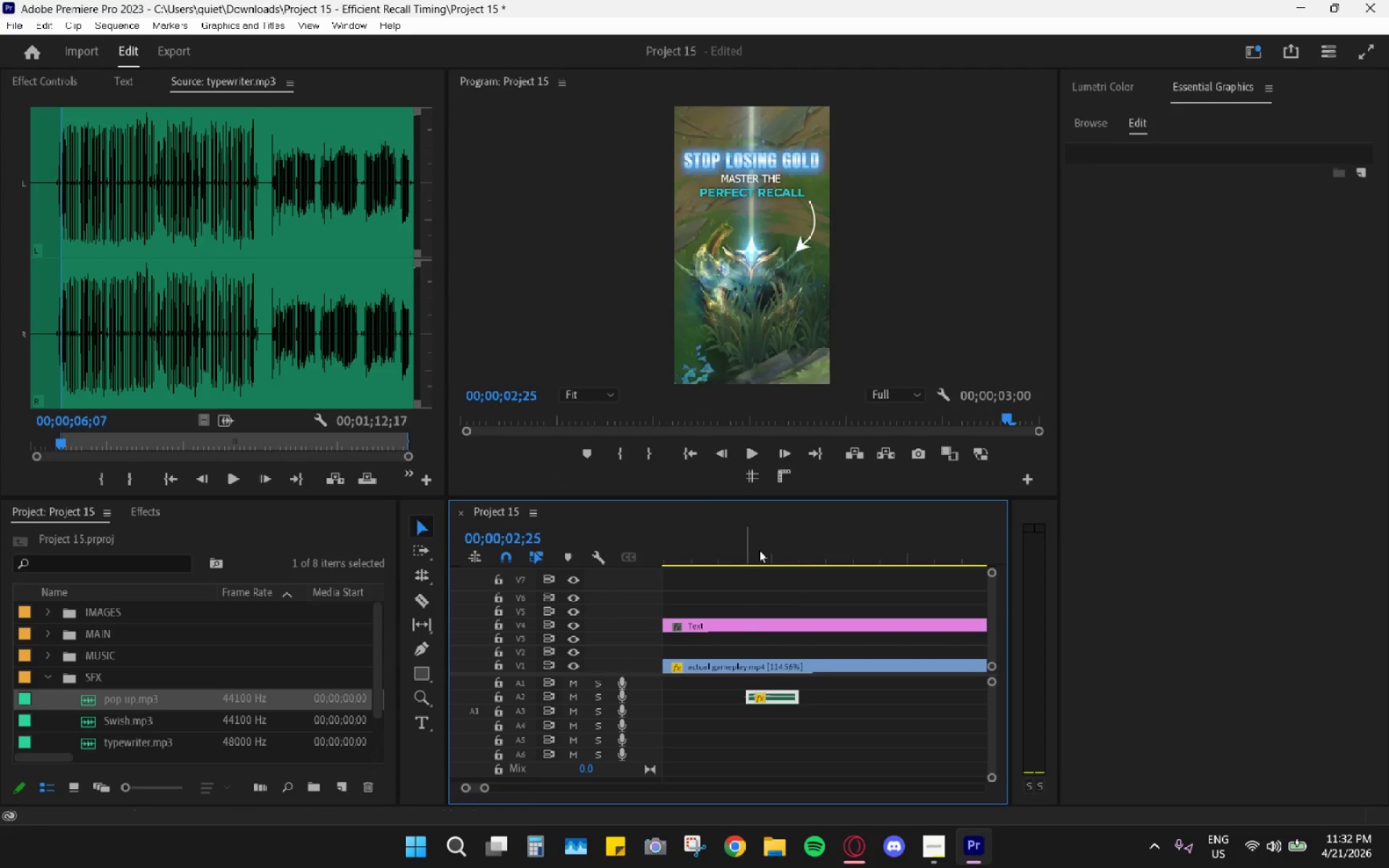 
key(Space)
 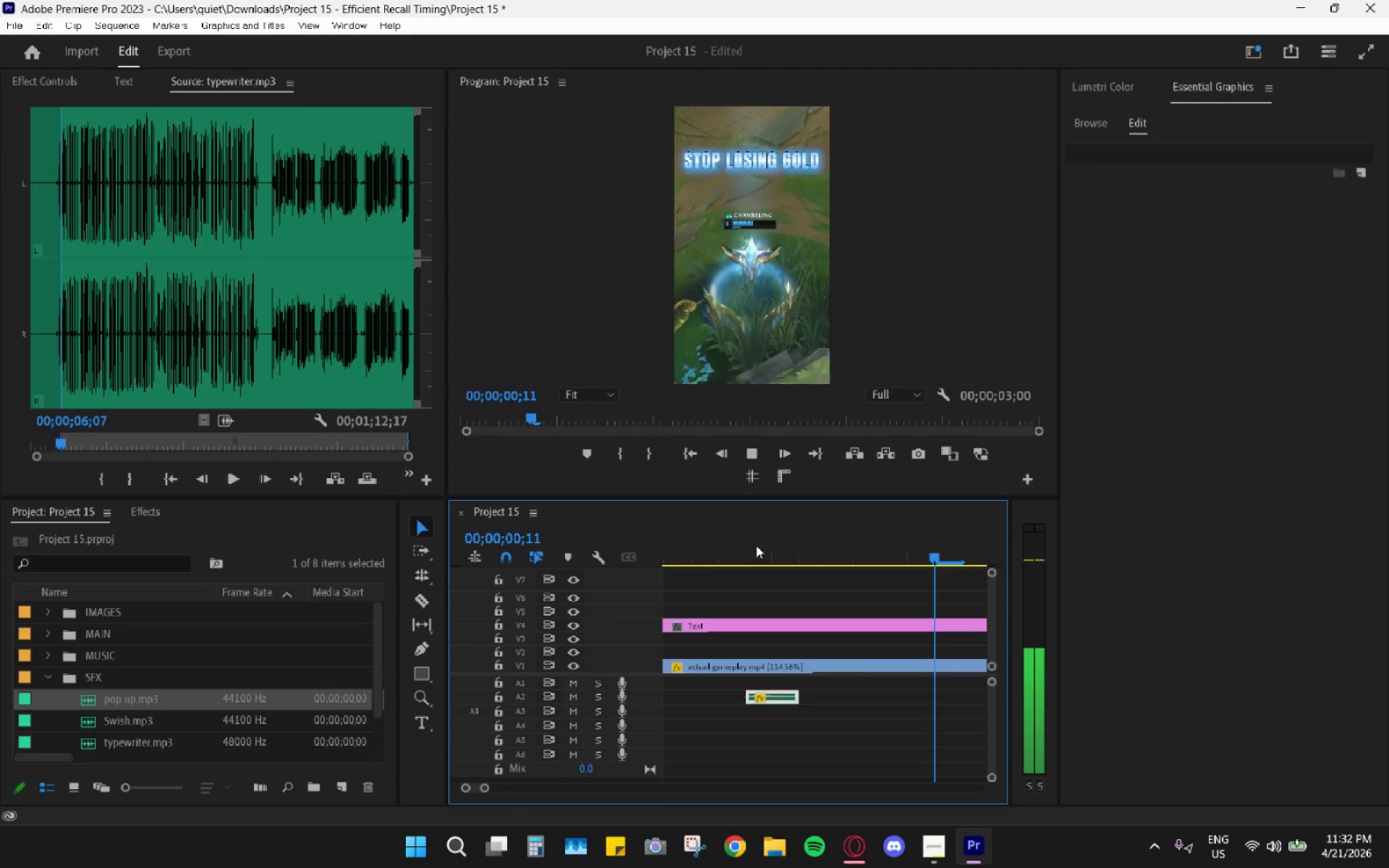 
key(Space)
 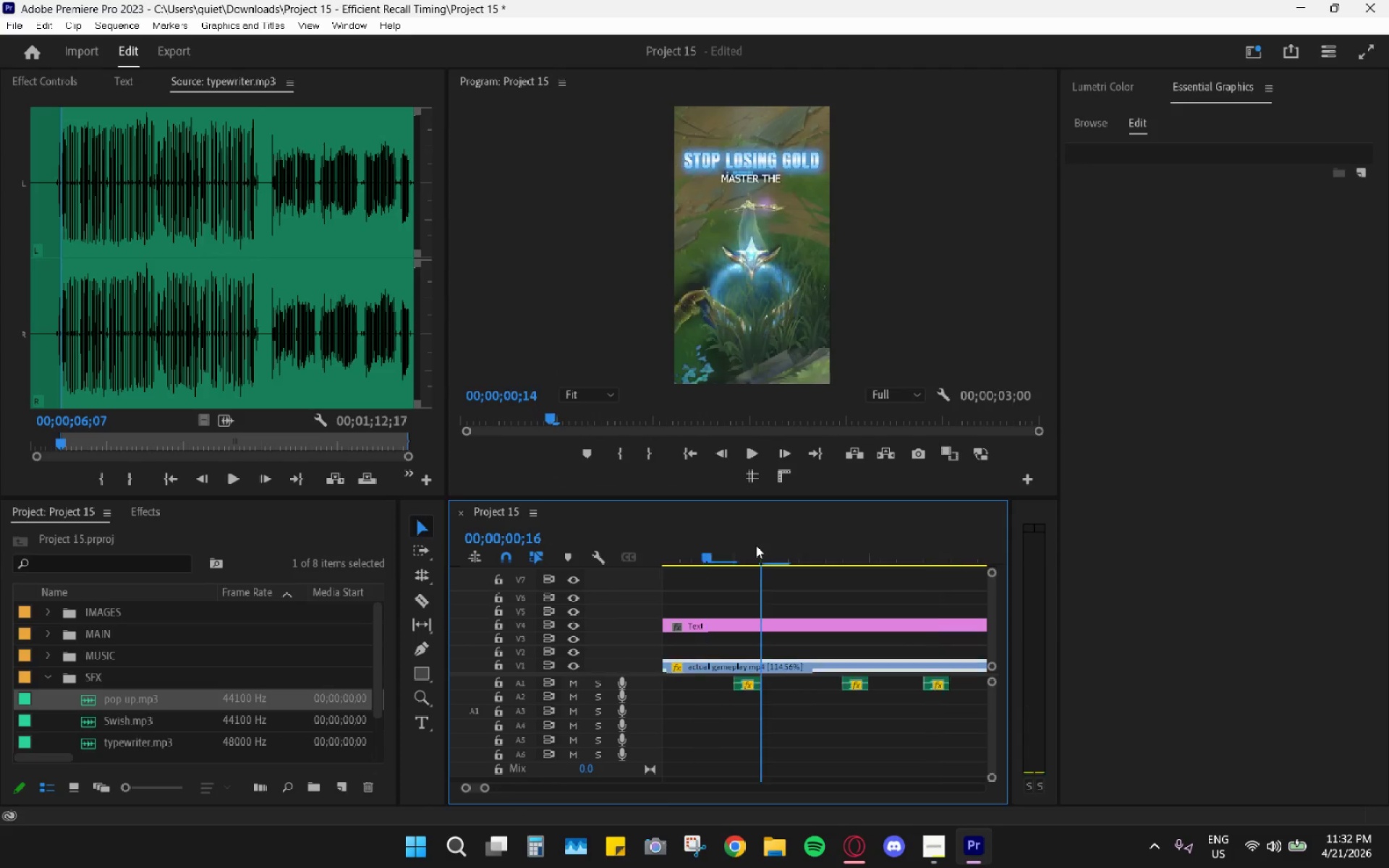 
left_click_drag(start_coordinate=[756, 545], to_coordinate=[734, 548])
 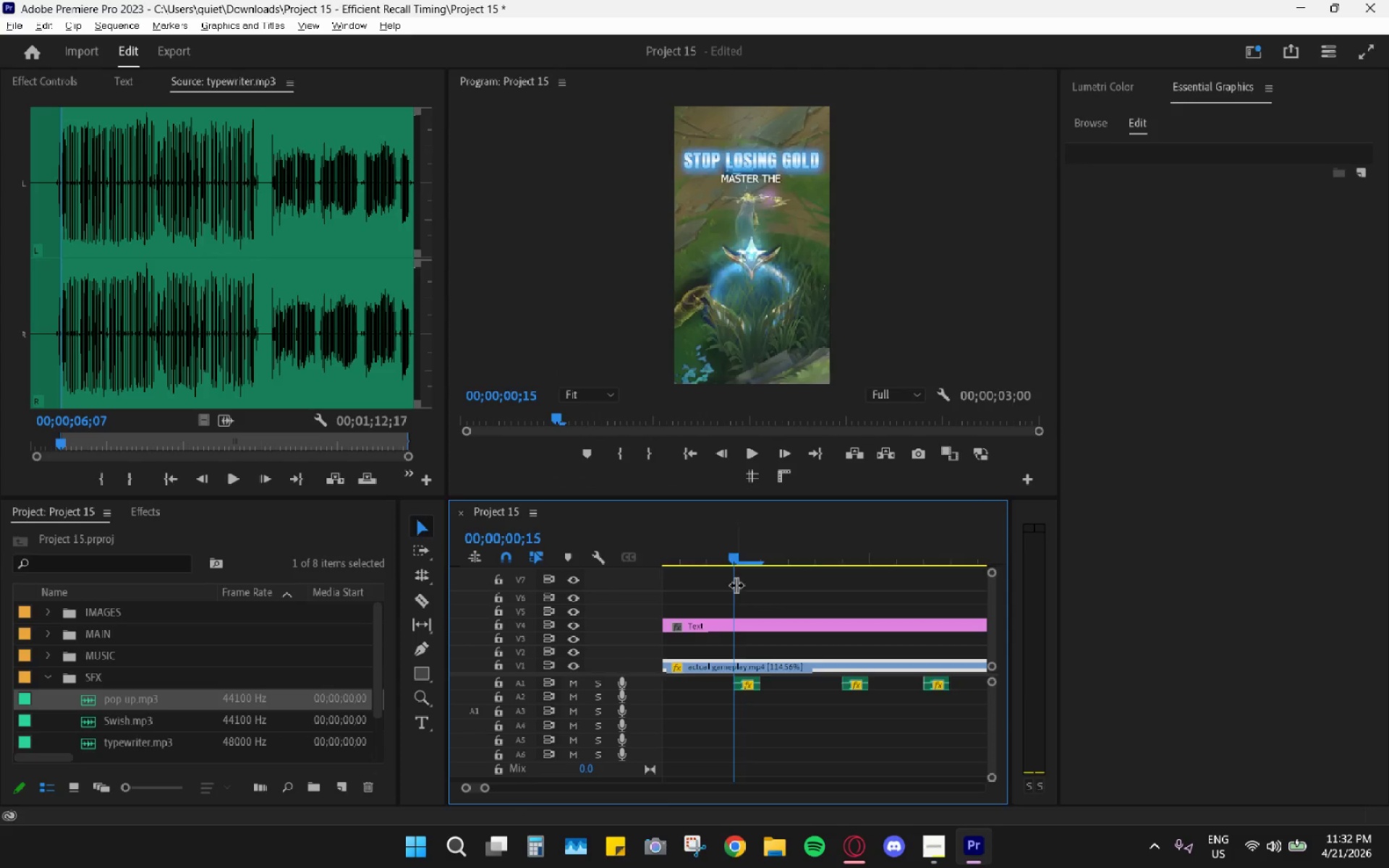 
hold_key(key=AltLeft, duration=0.61)
scroll: coordinate [737, 585], scroll_direction: down, amount: 7.0
 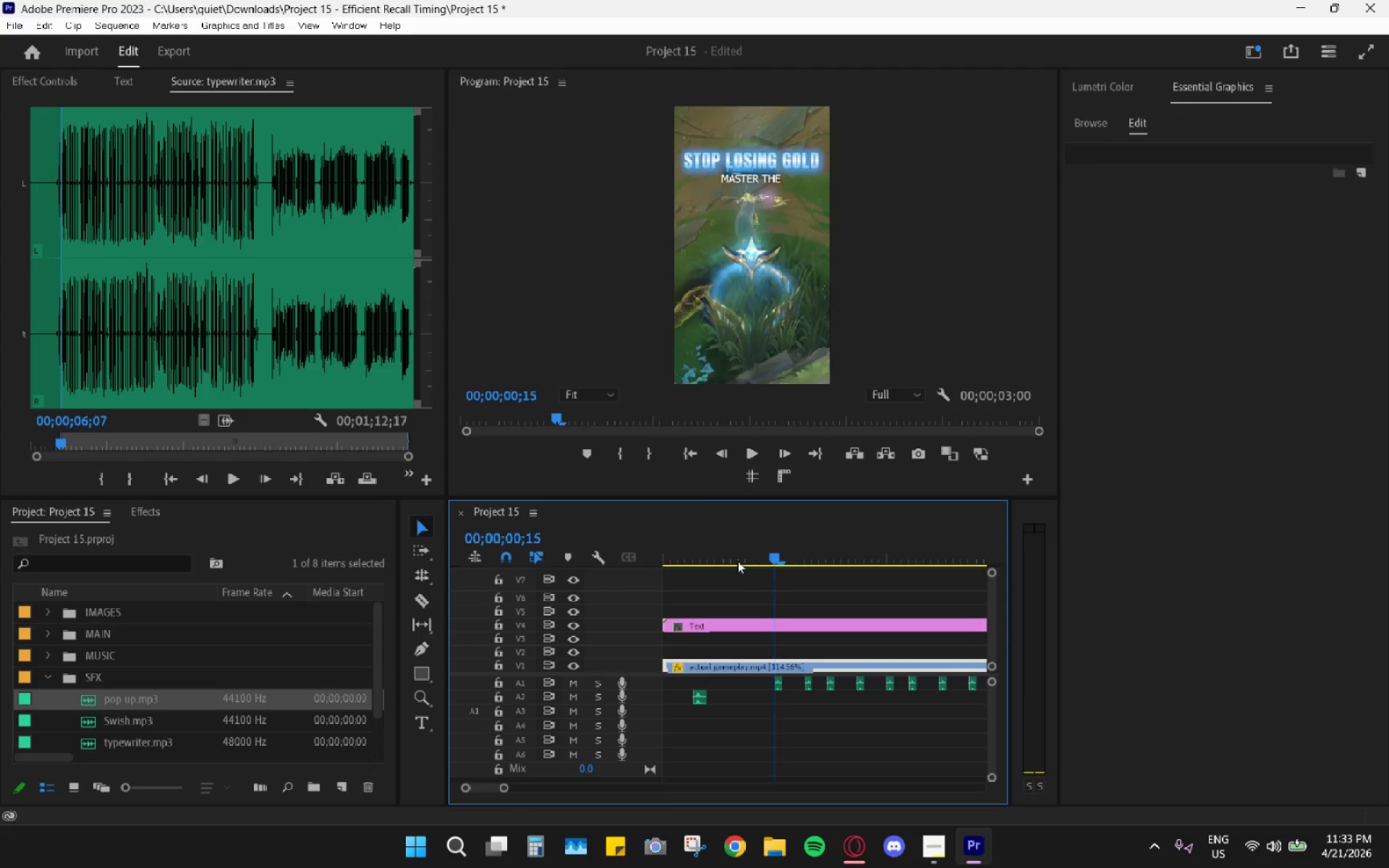 
left_click_drag(start_coordinate=[722, 552], to_coordinate=[743, 582])
 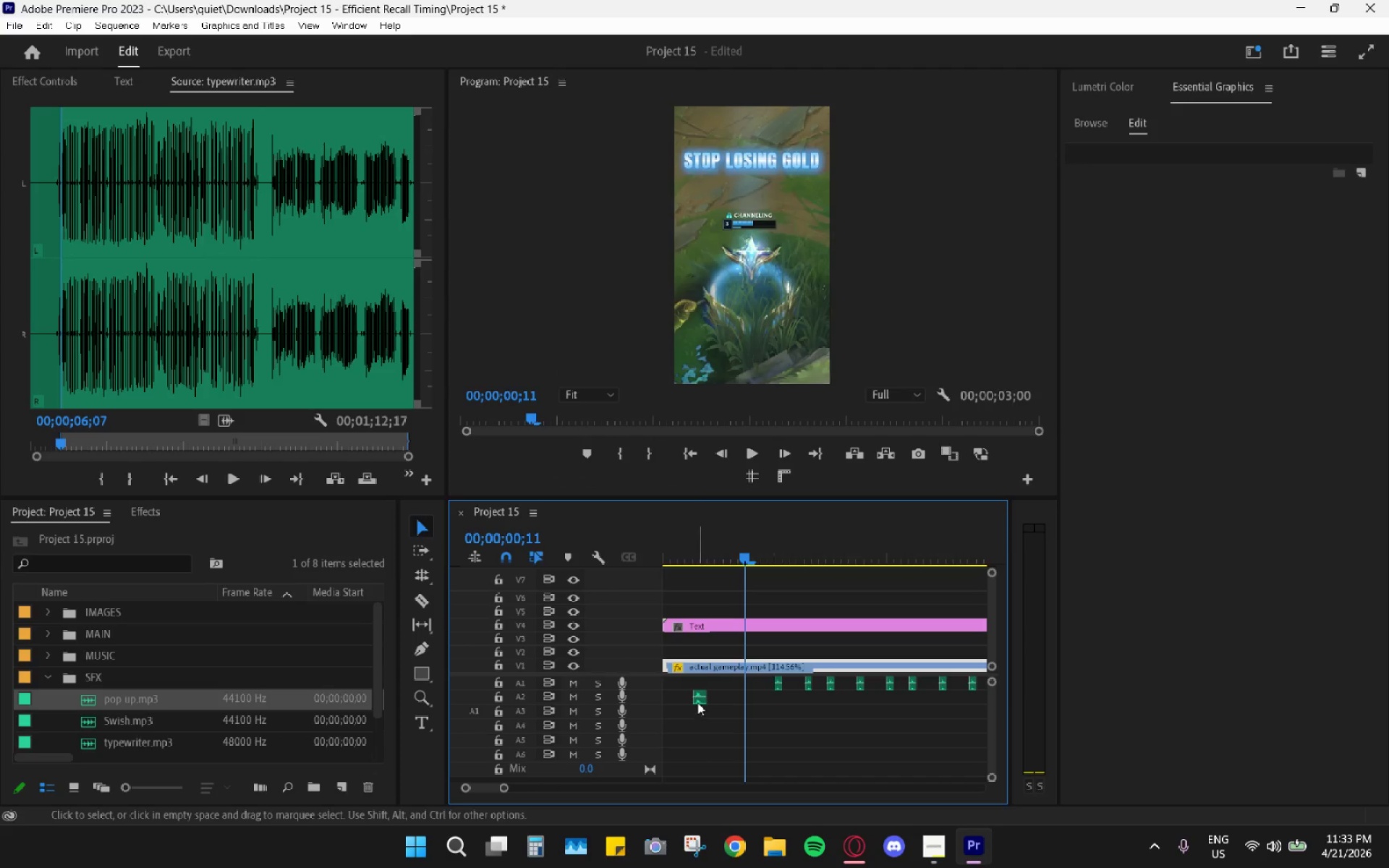 
left_click_drag(start_coordinate=[697, 701], to_coordinate=[744, 702])
 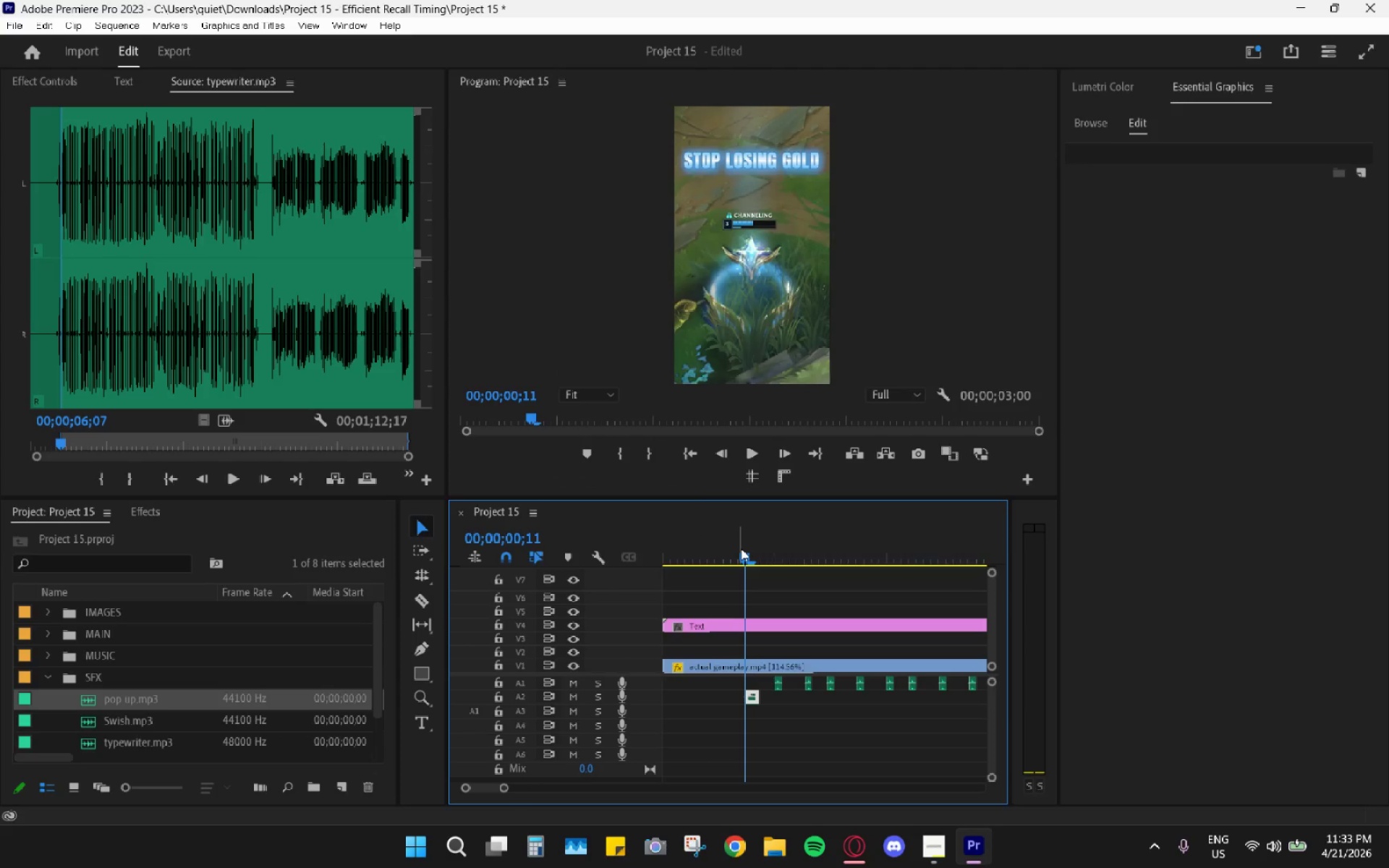 
key(Space)
 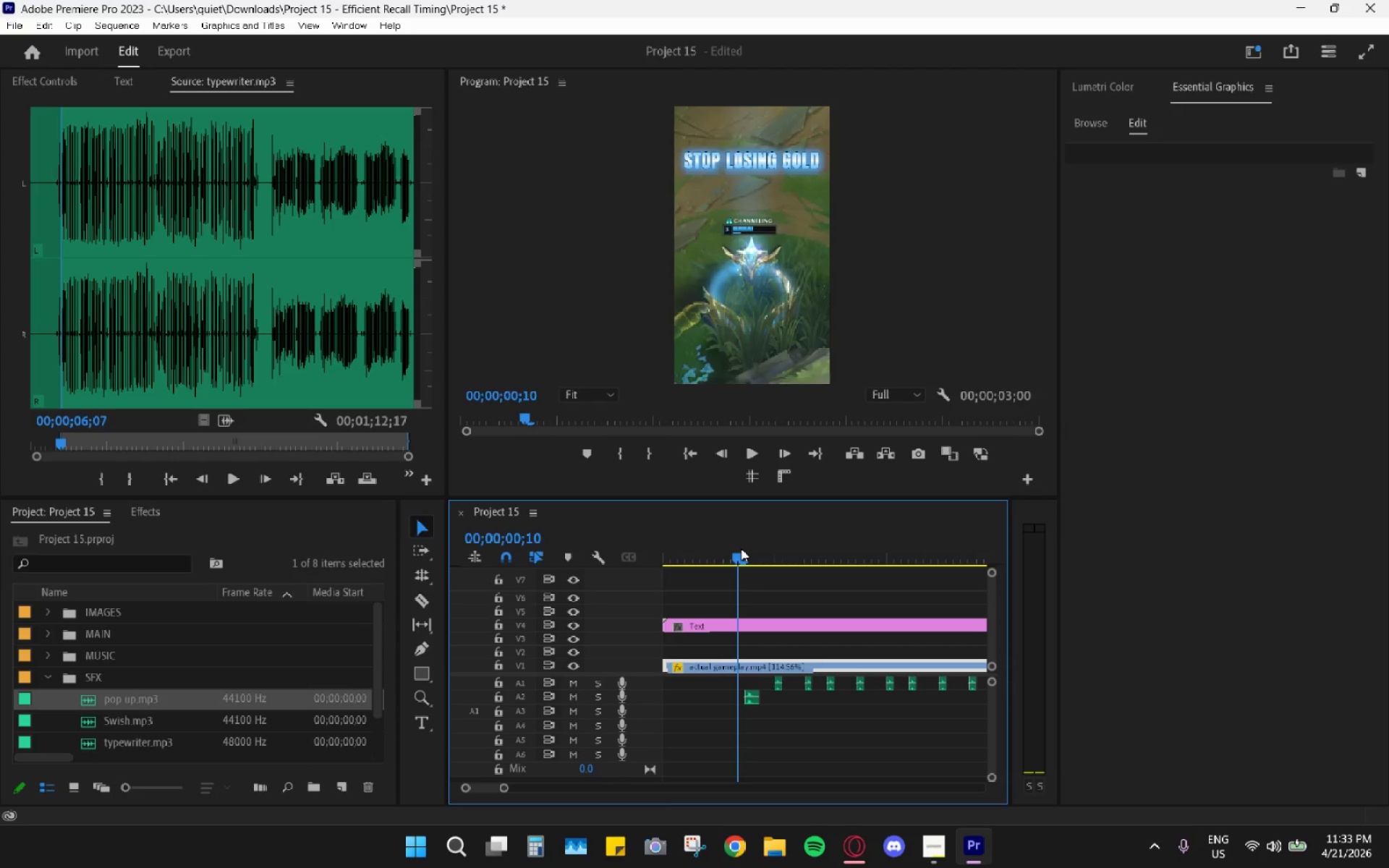 
left_click([741, 548])
 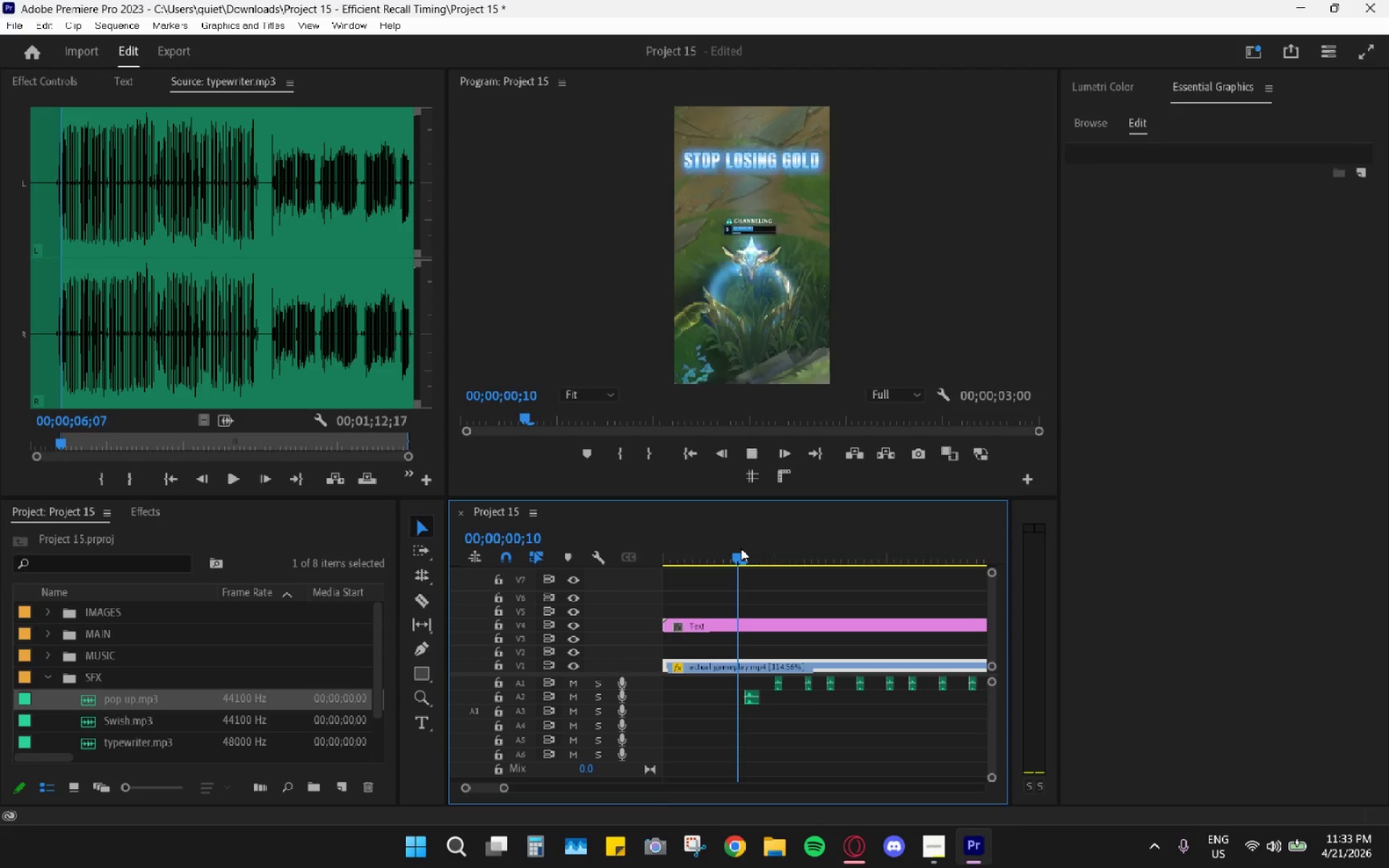 
key(Space)
 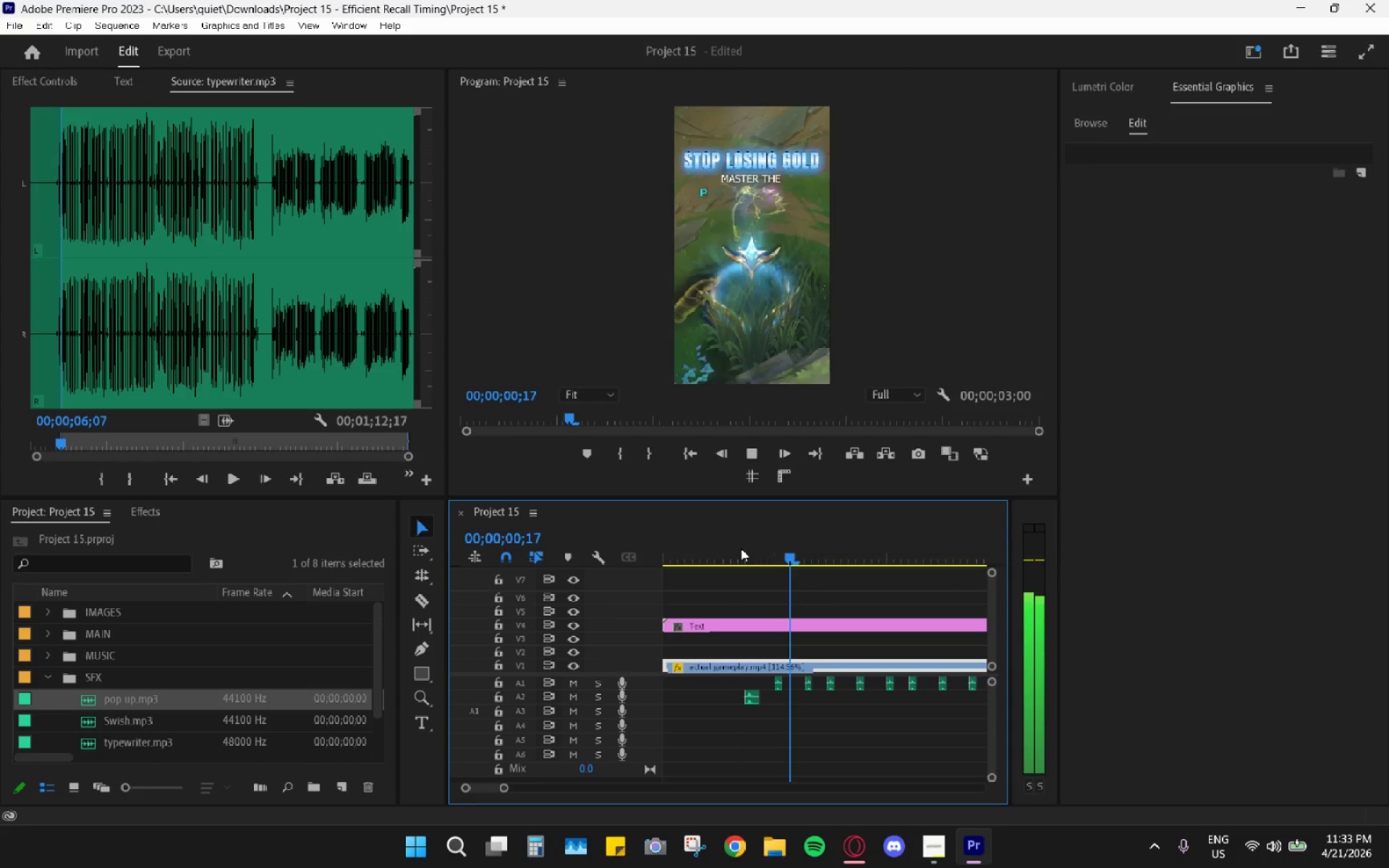 
key(Space)
 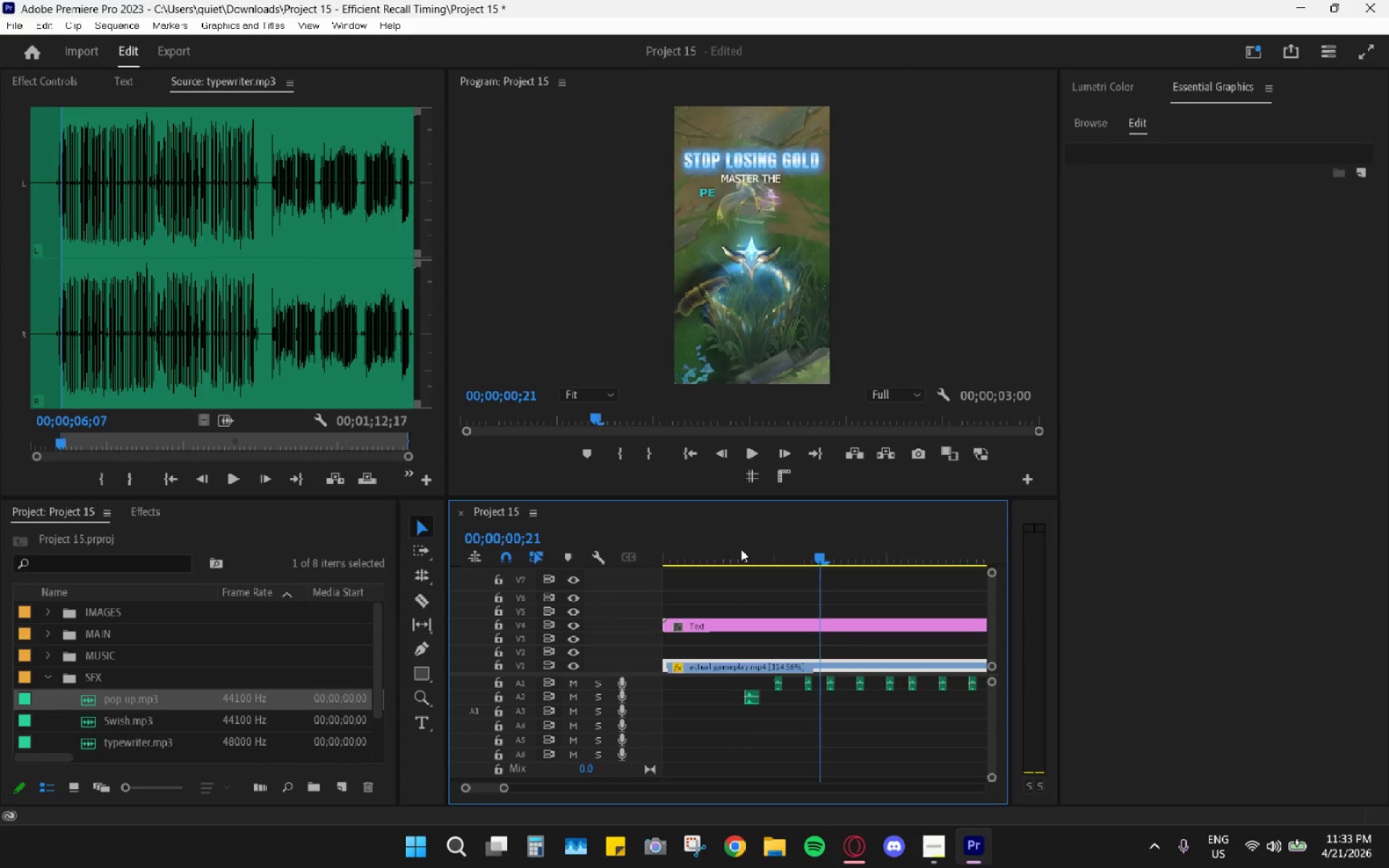 
hold_key(key=AltLeft, duration=0.58)
scroll: coordinate [751, 586], scroll_direction: up, amount: 5.0
 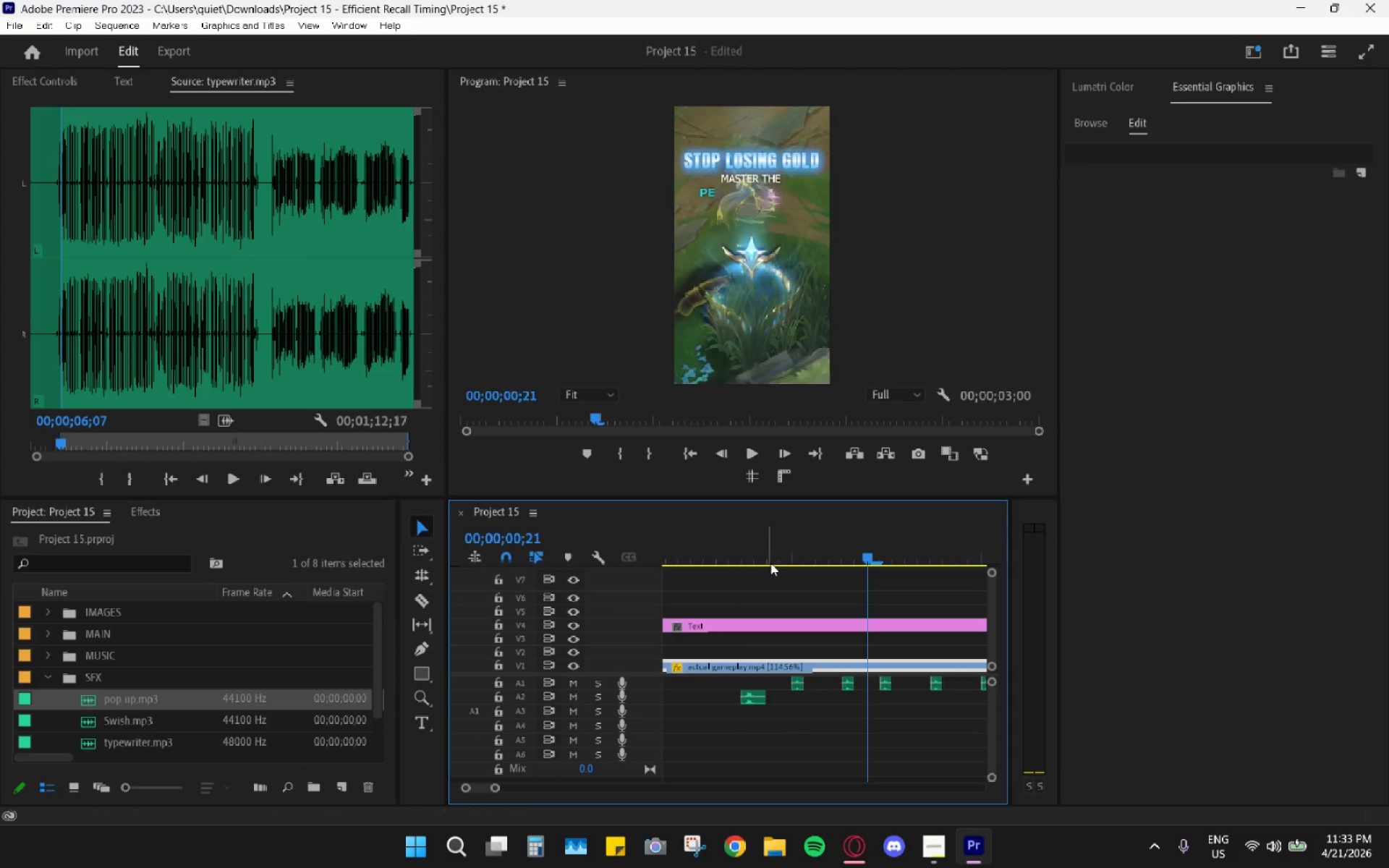 
left_click_drag(start_coordinate=[749, 554], to_coordinate=[742, 556])
 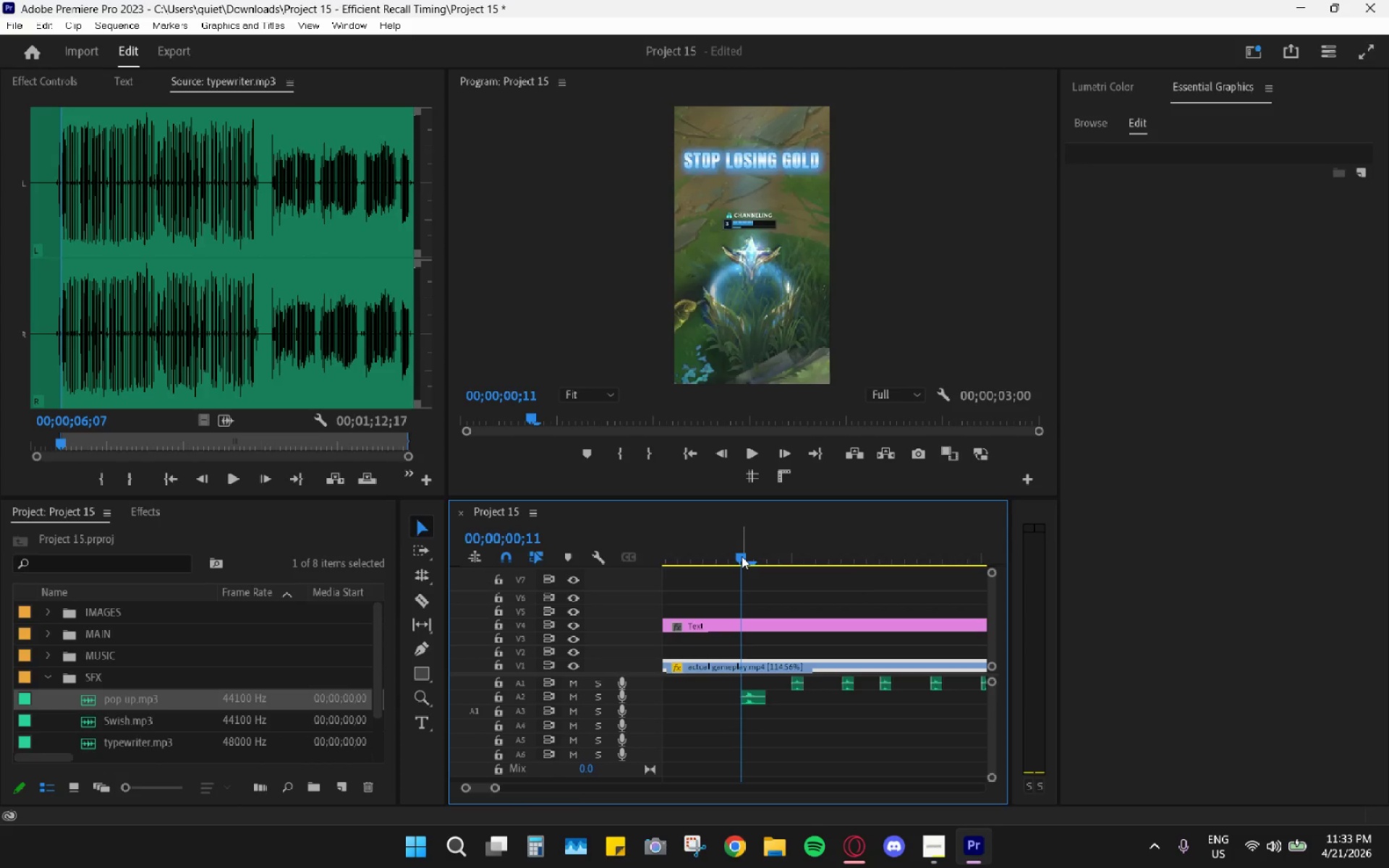 
key(Space)
 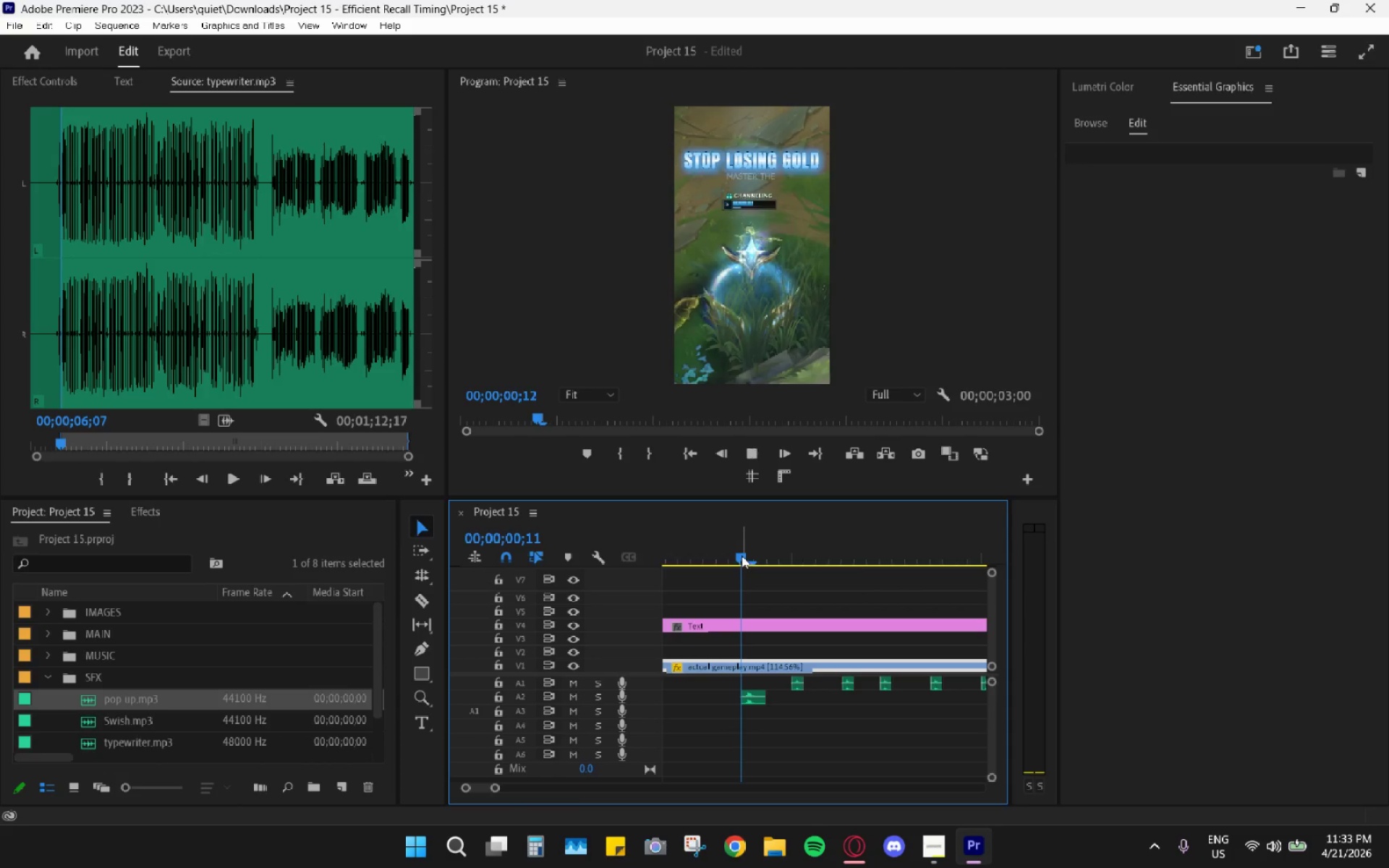 
left_click([742, 556])
 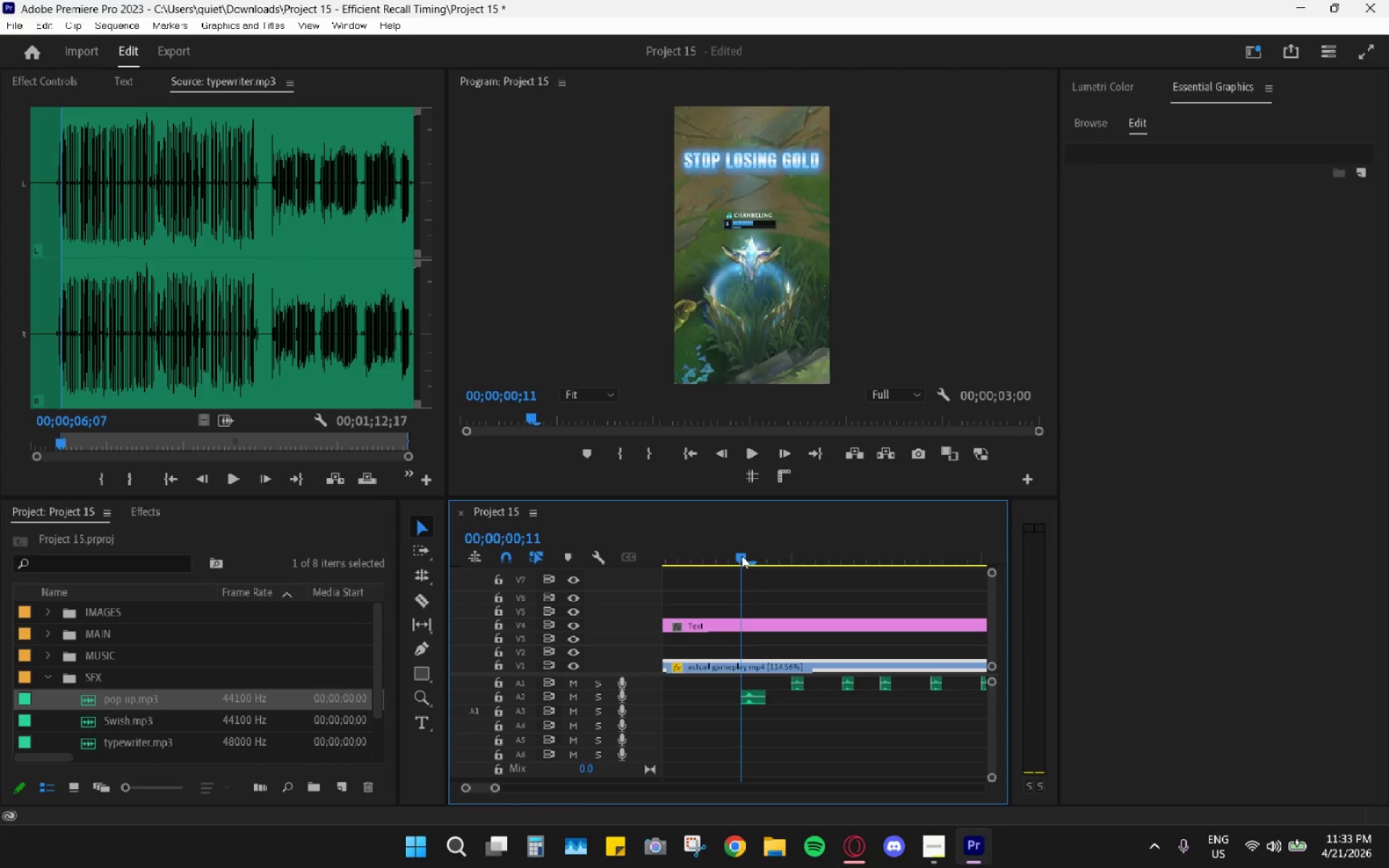 
key(Space)
 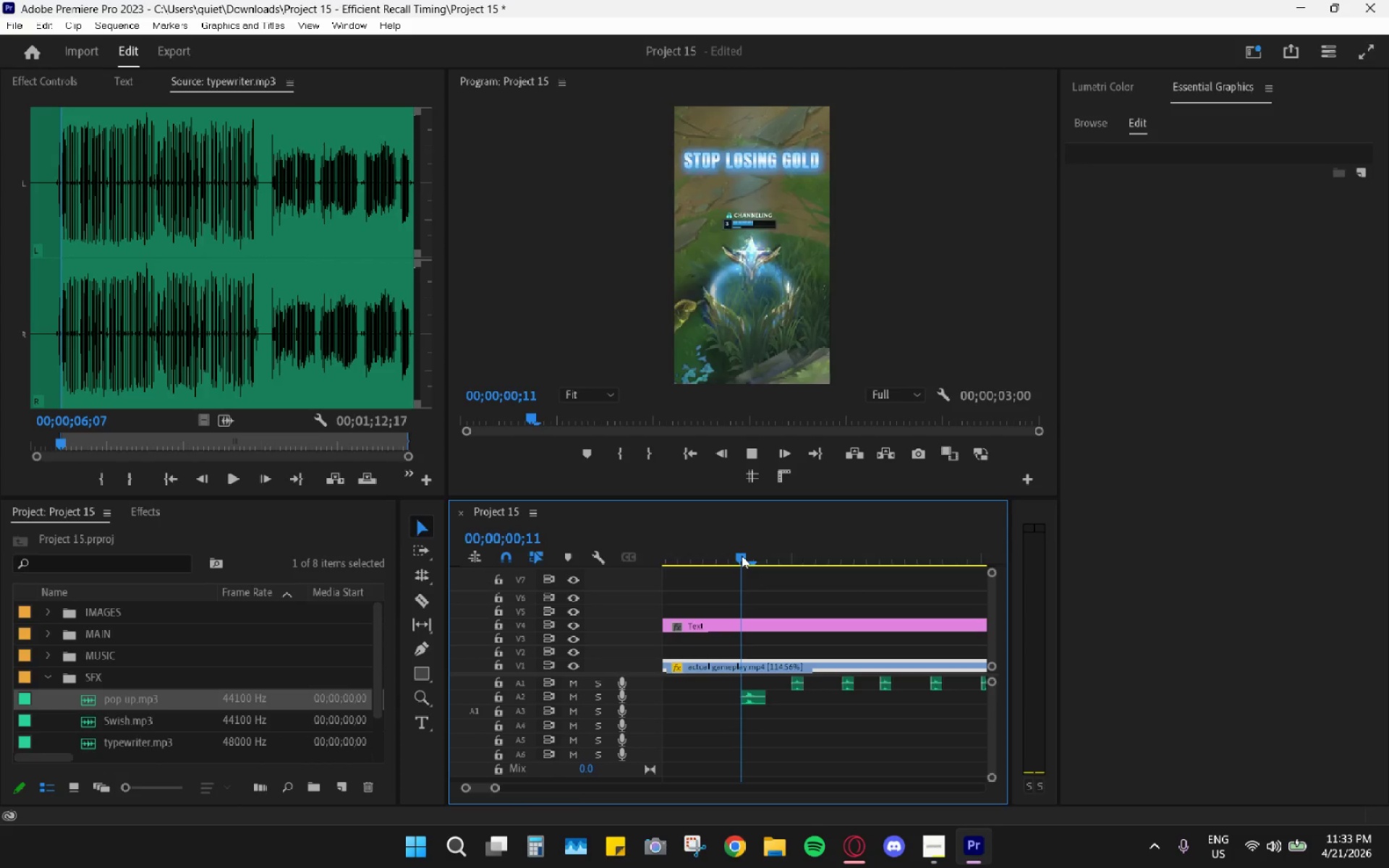 
left_click([742, 556])
 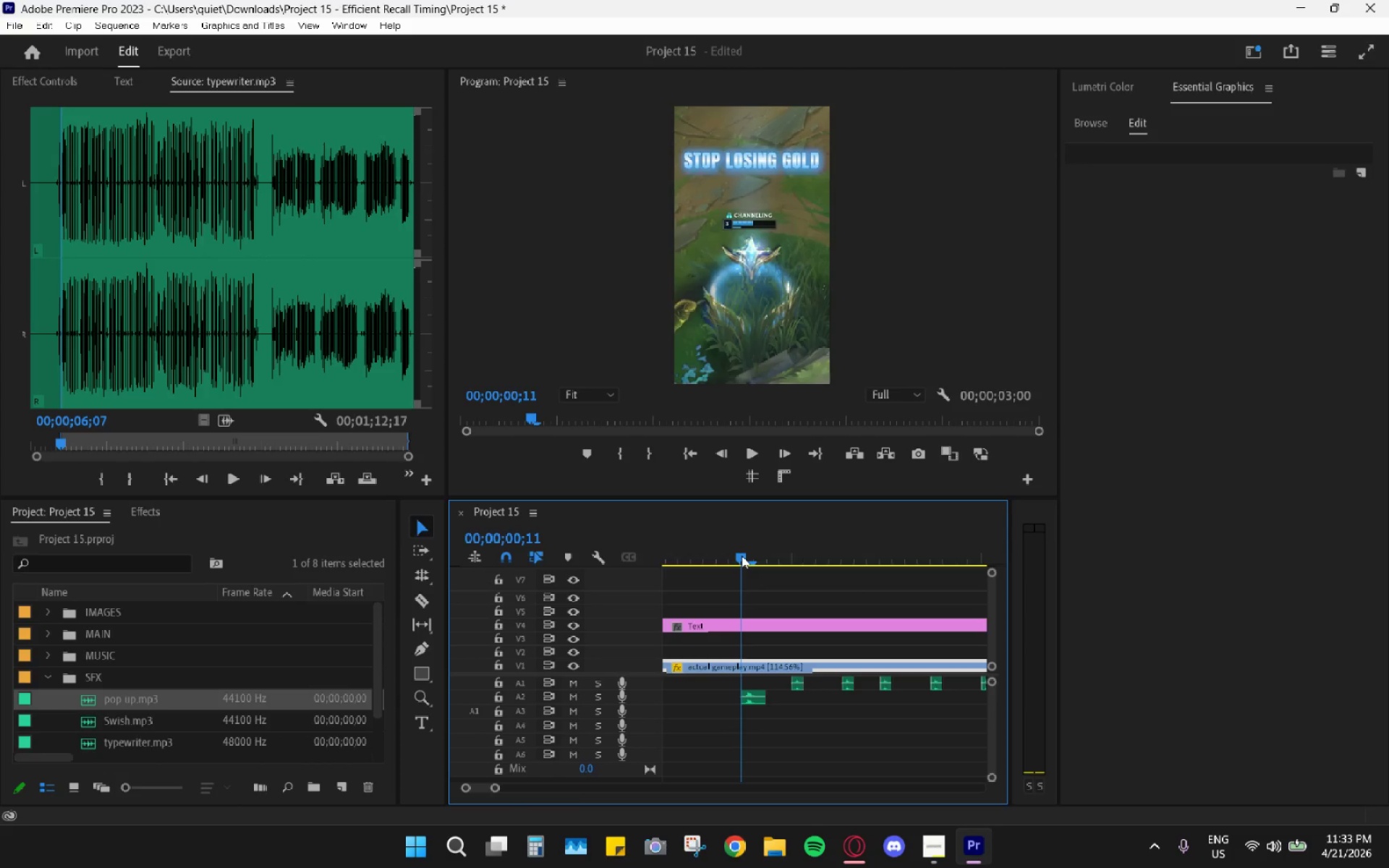 
key(Space)
 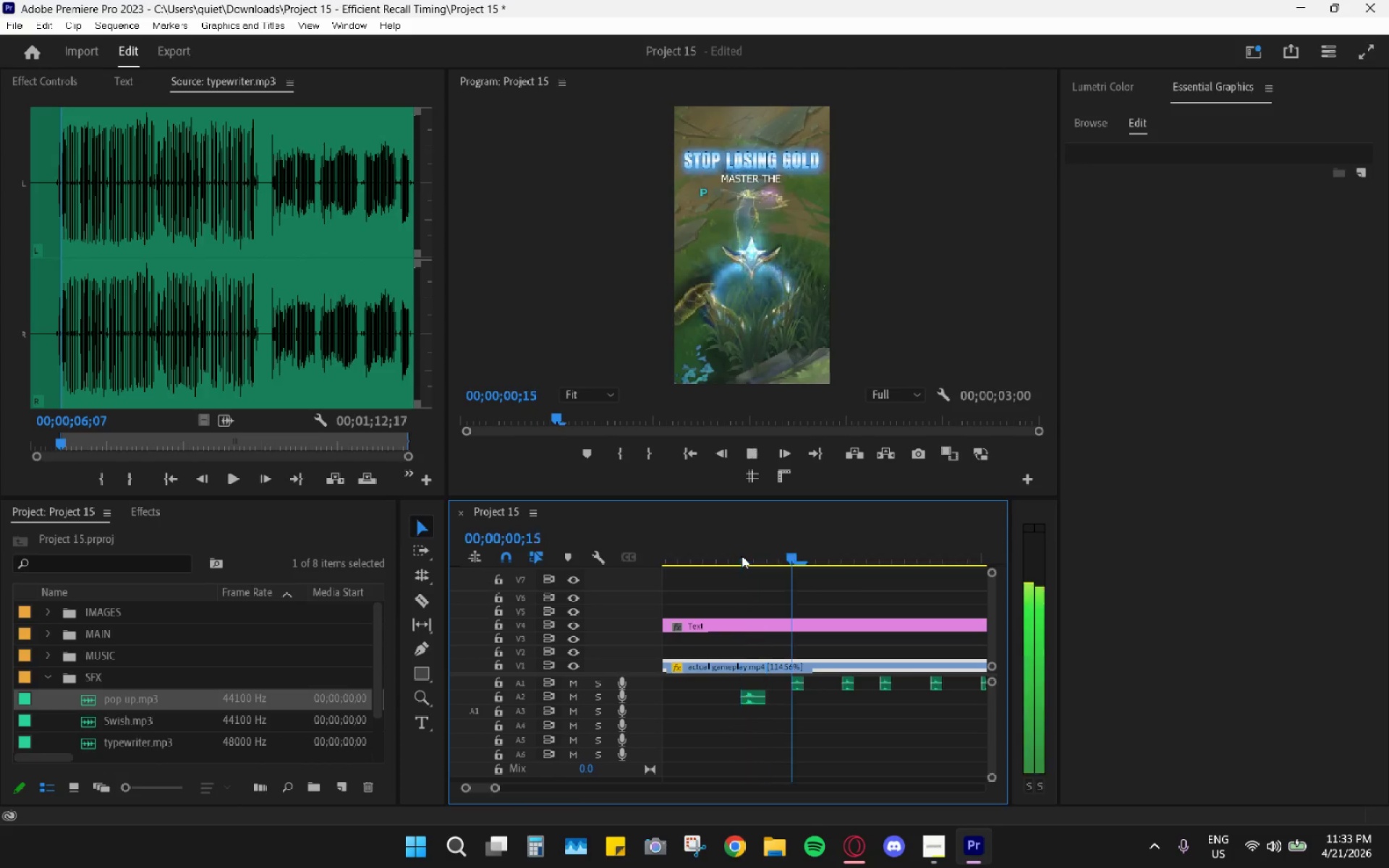 
double_click([742, 556])
 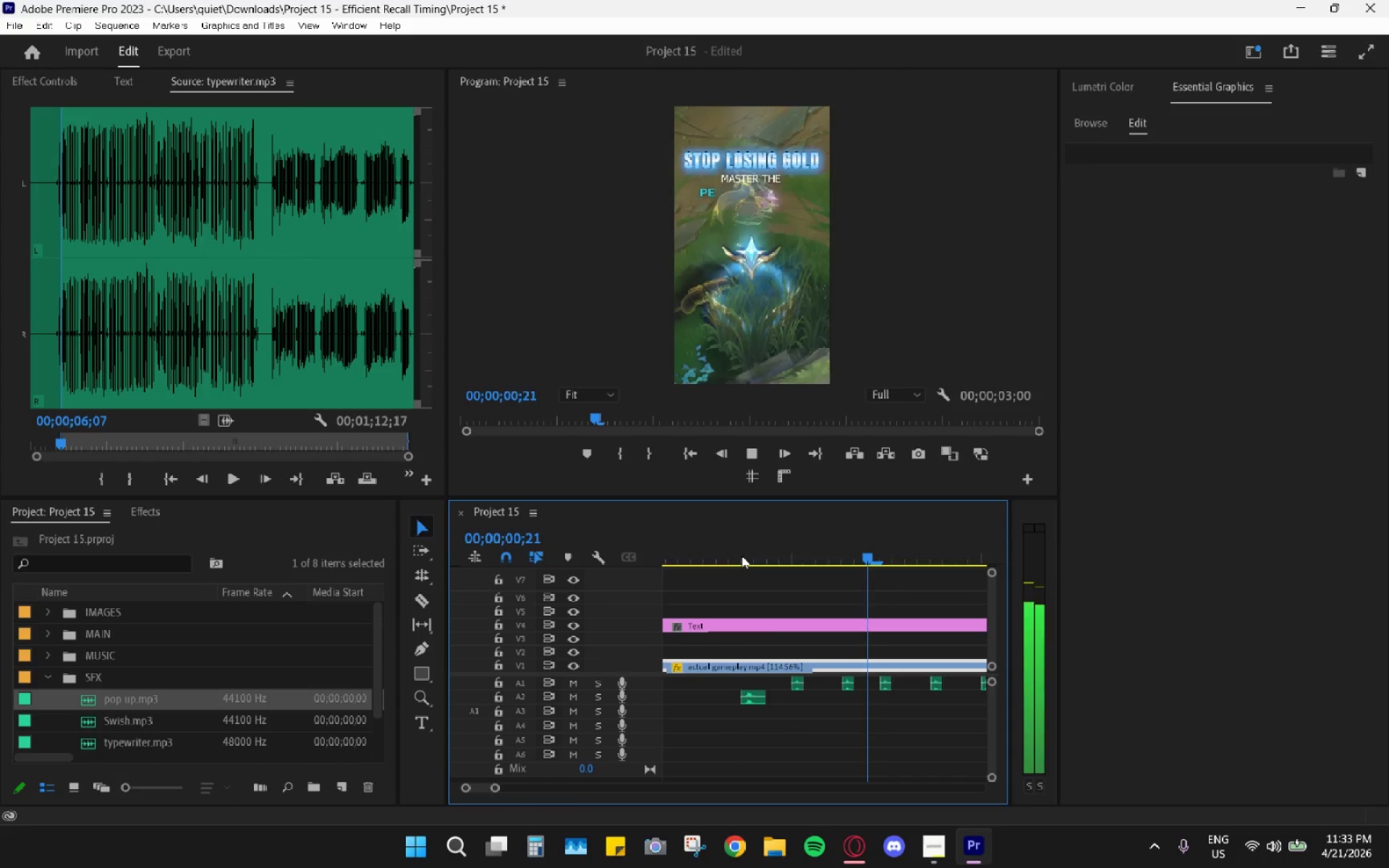 
key(Space)
 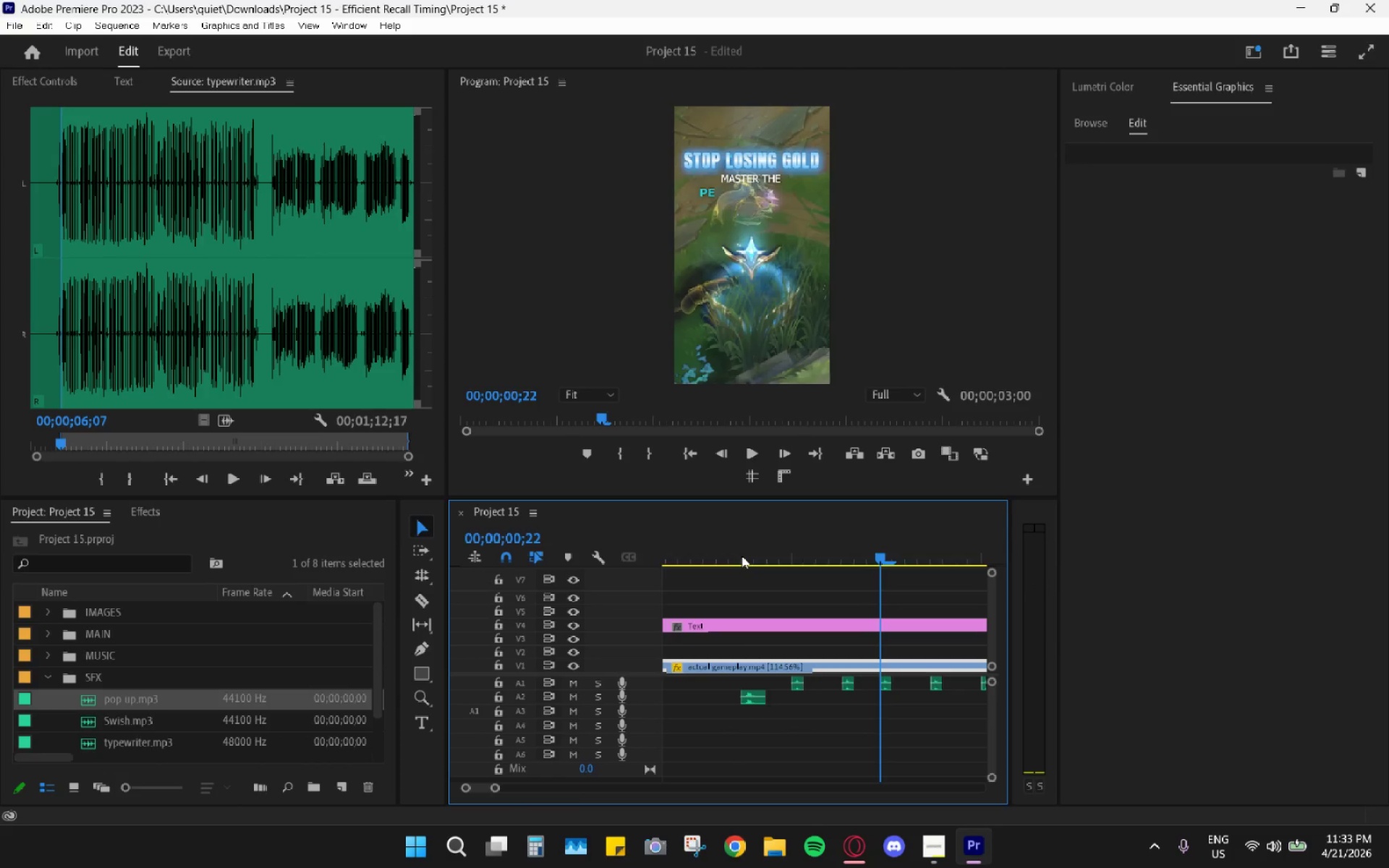 
key(Space)
 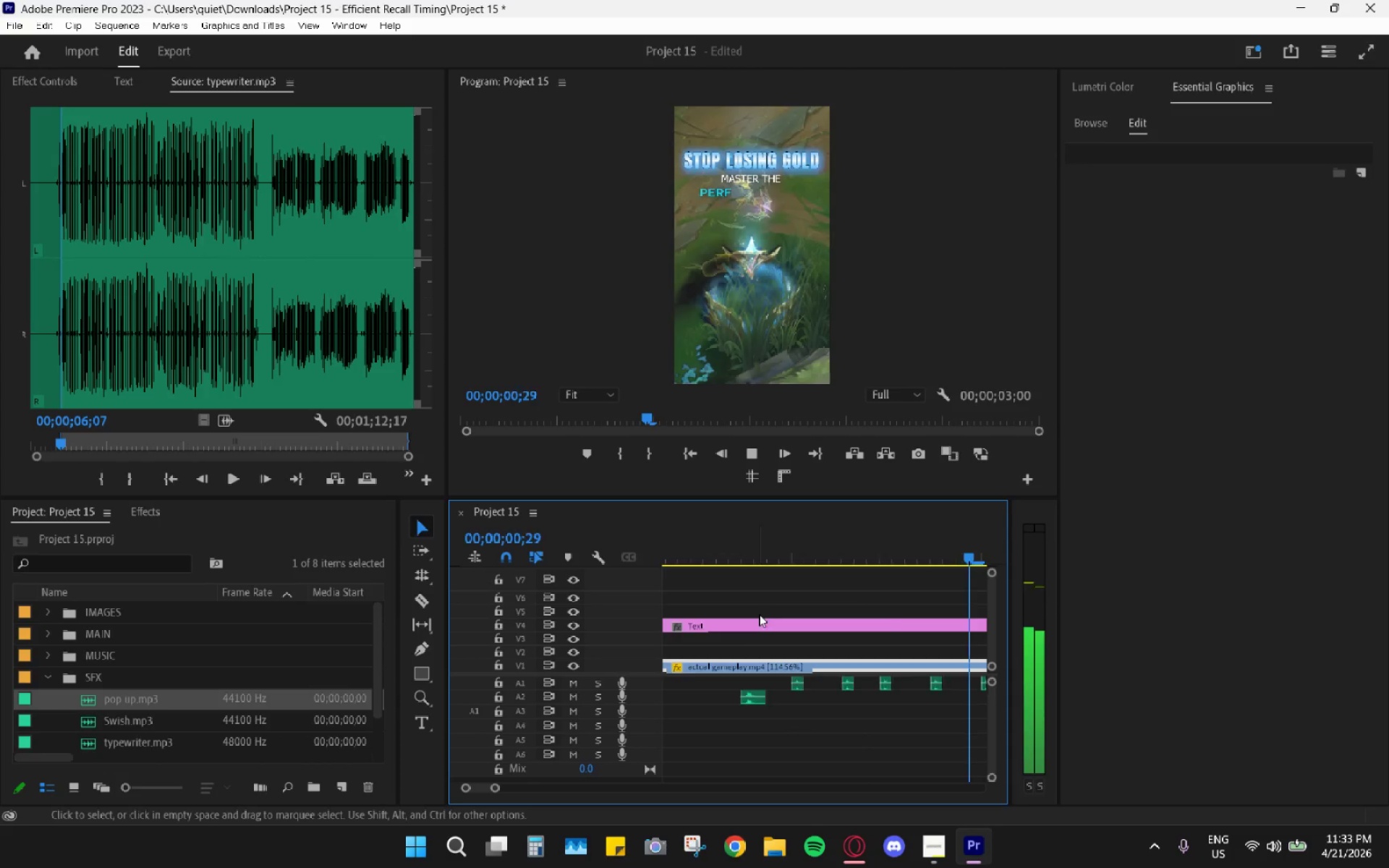 
key(Space)
 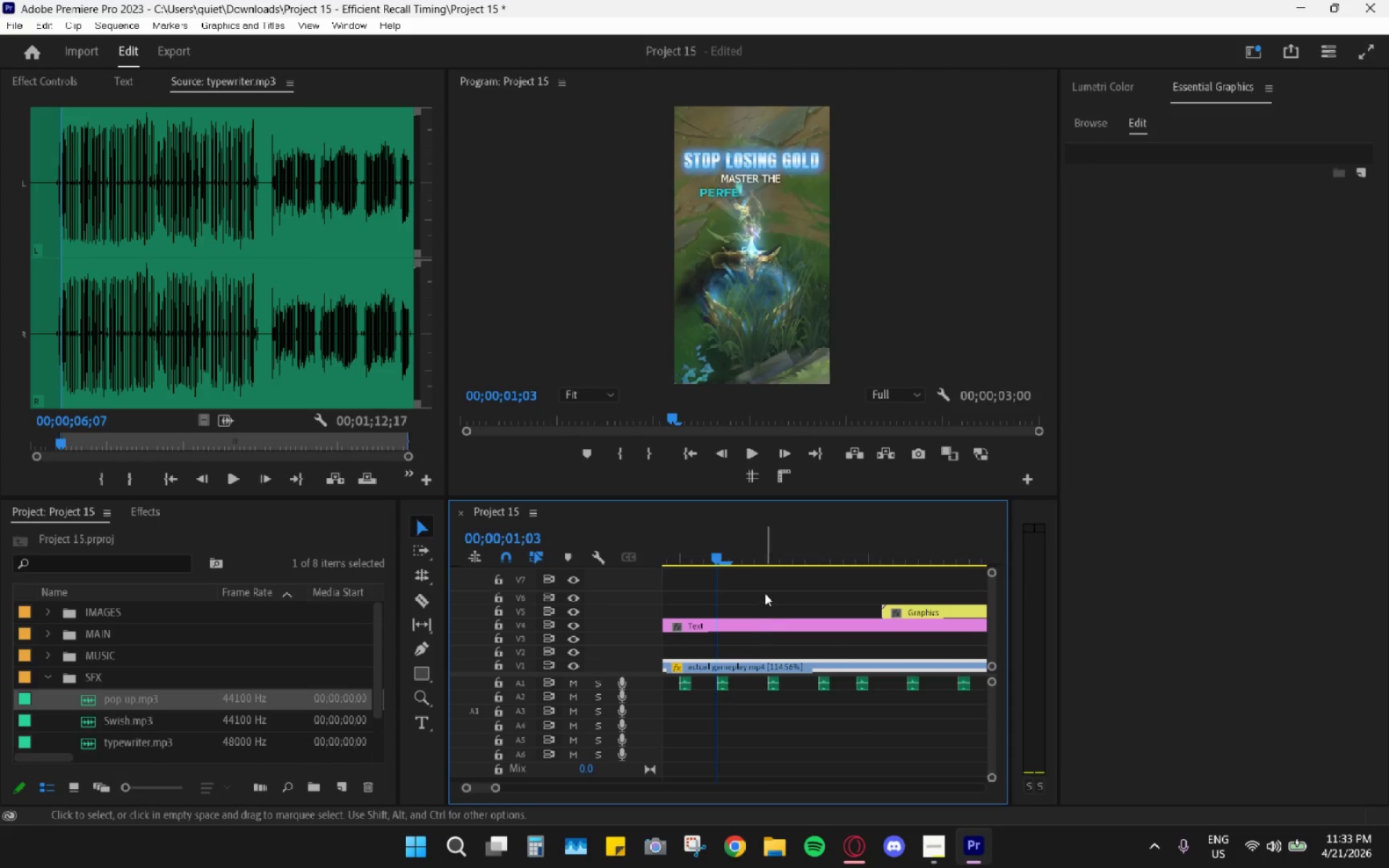 
scroll: coordinate [775, 662], scroll_direction: up, amount: 17.0
 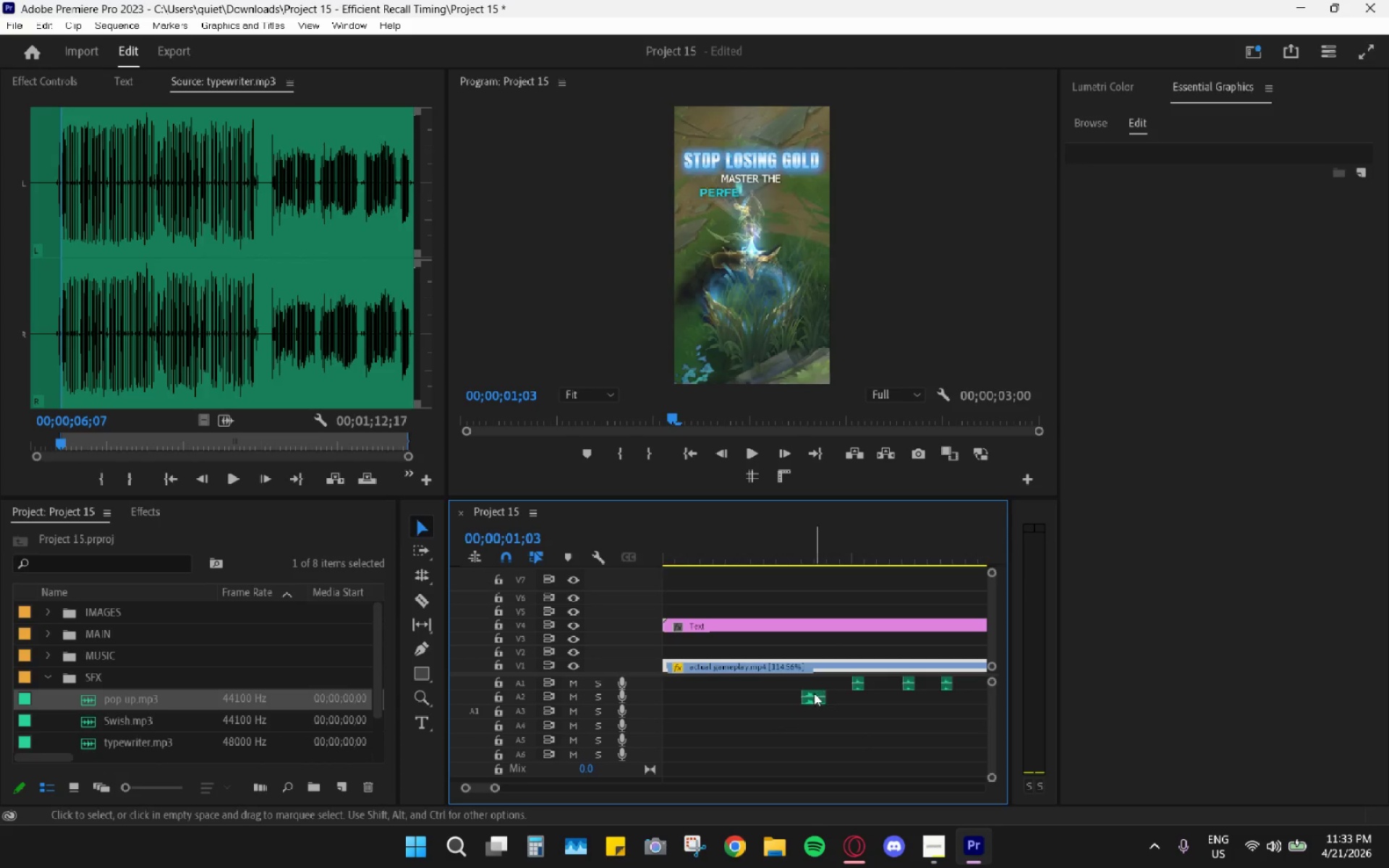 
left_click_drag(start_coordinate=[813, 697], to_coordinate=[807, 684])
 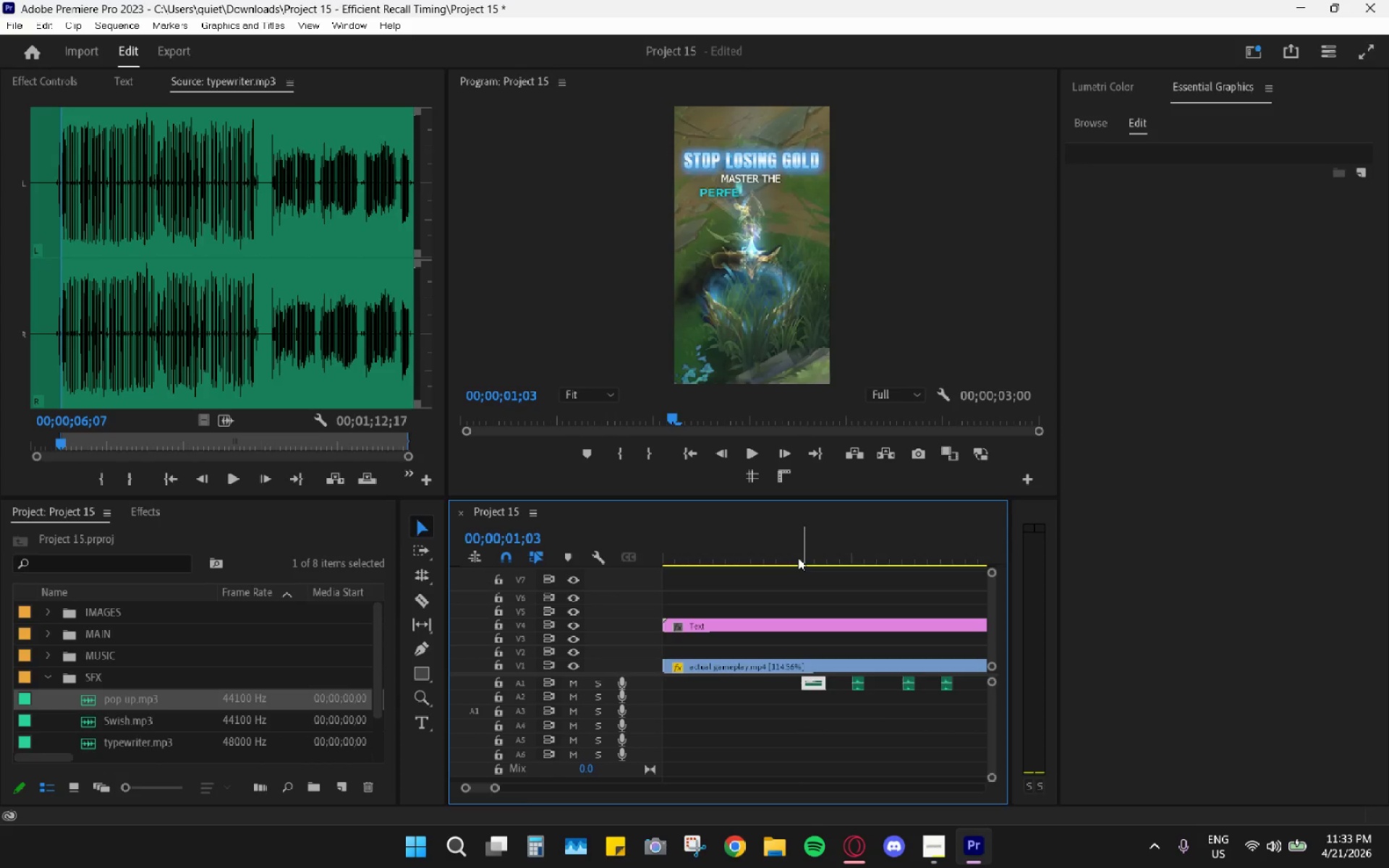 
left_click_drag(start_coordinate=[798, 553], to_coordinate=[460, 545])
 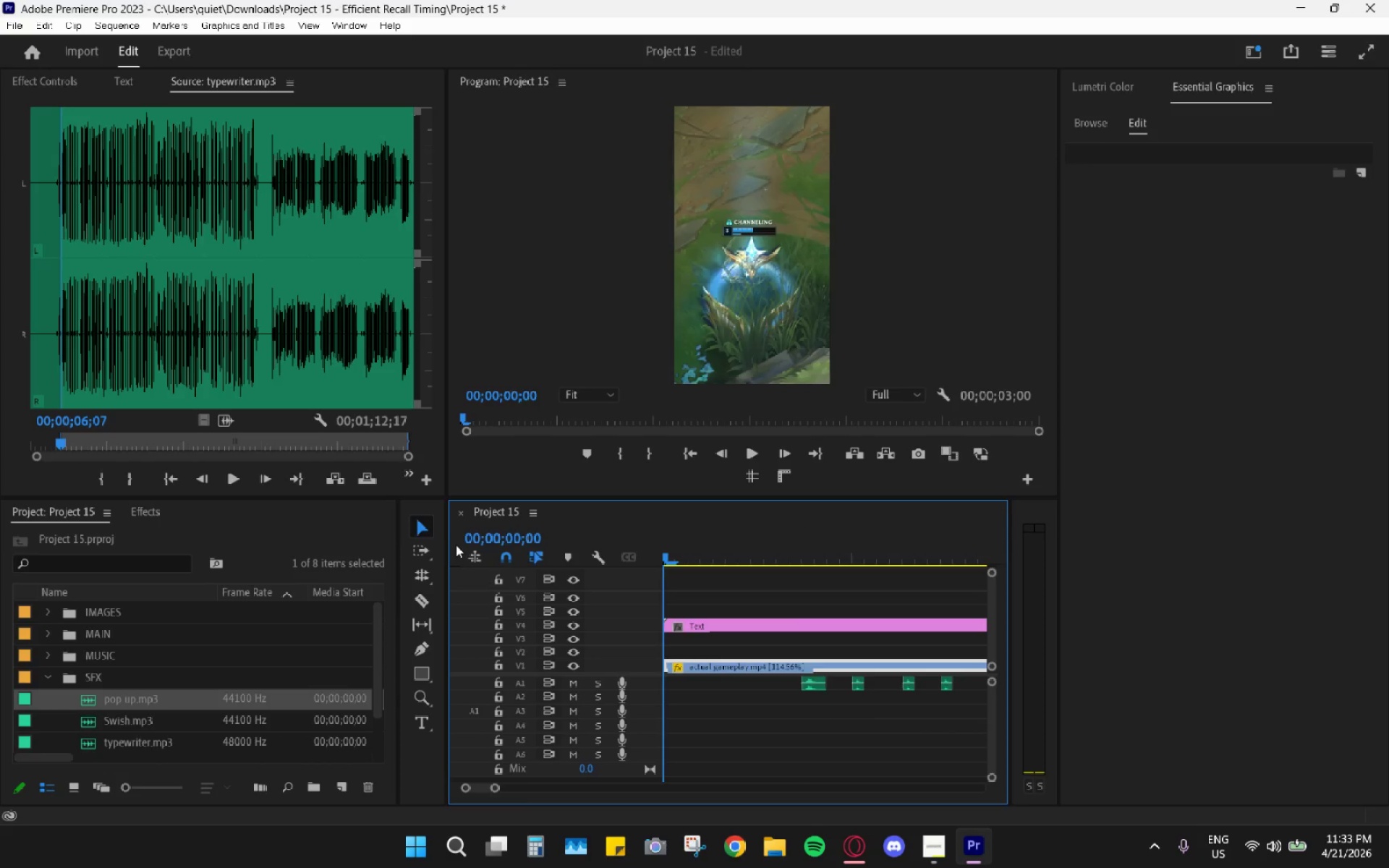 
key(Space)
 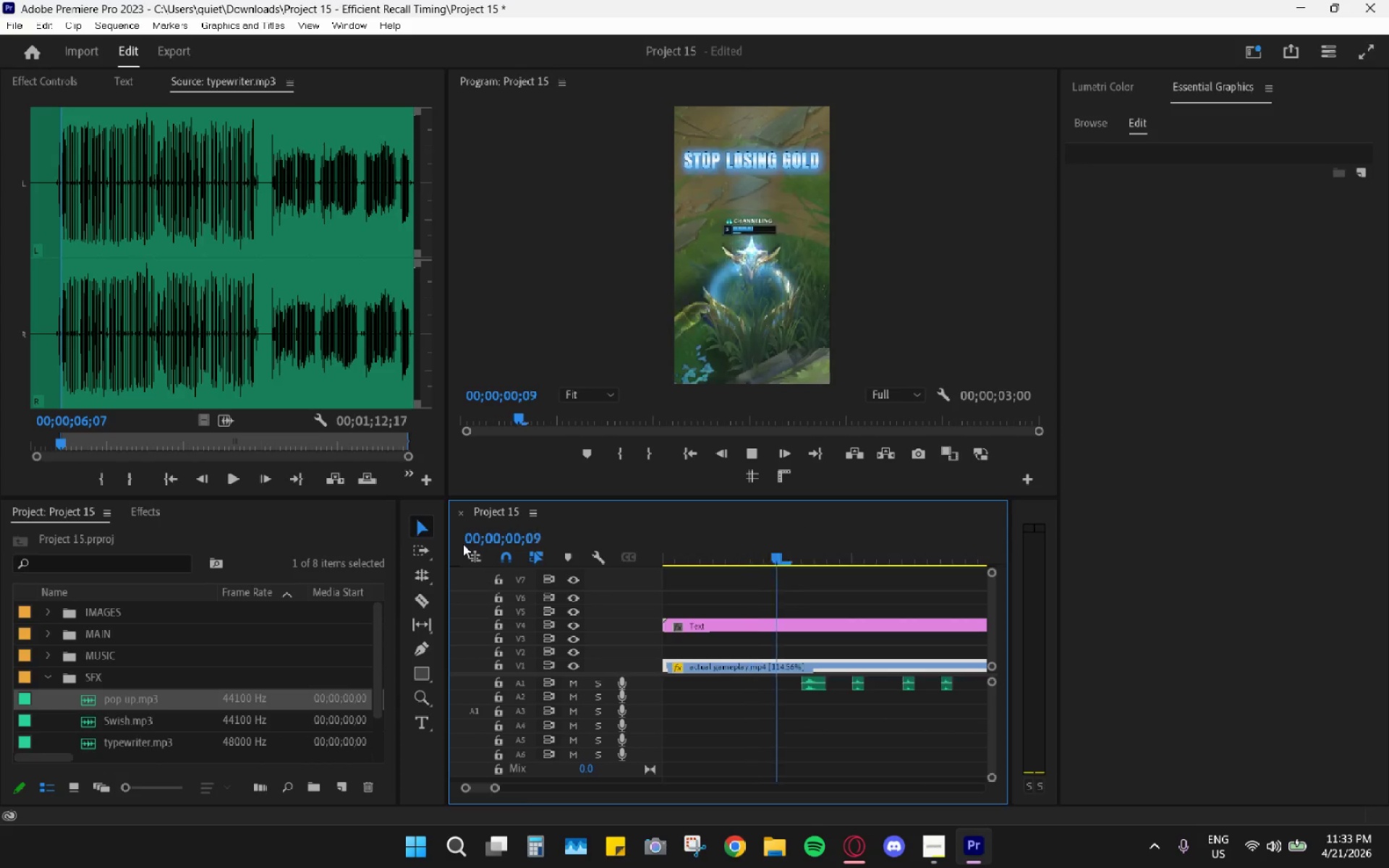 
key(Space)
 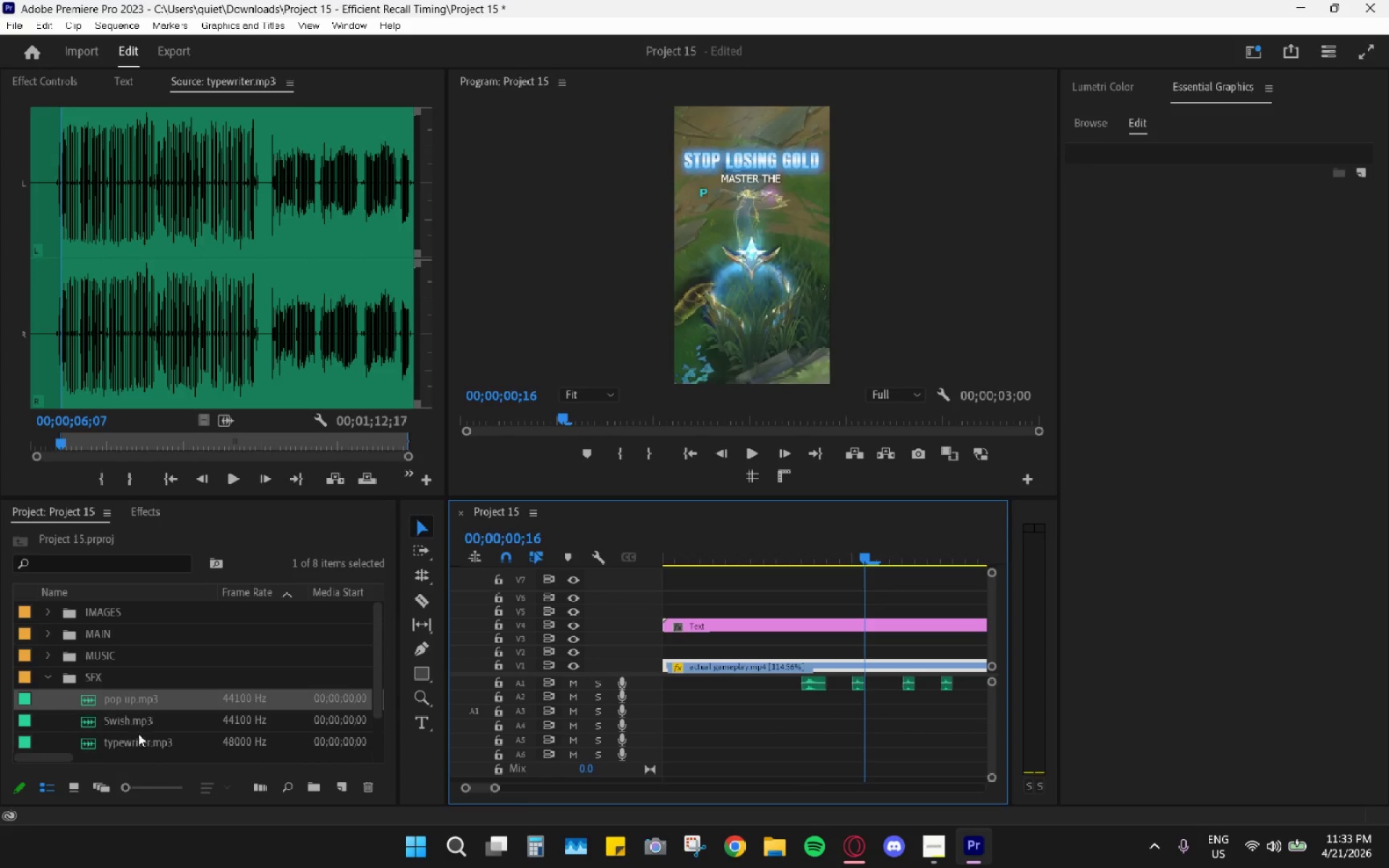 
left_click_drag(start_coordinate=[126, 721], to_coordinate=[657, 701])
 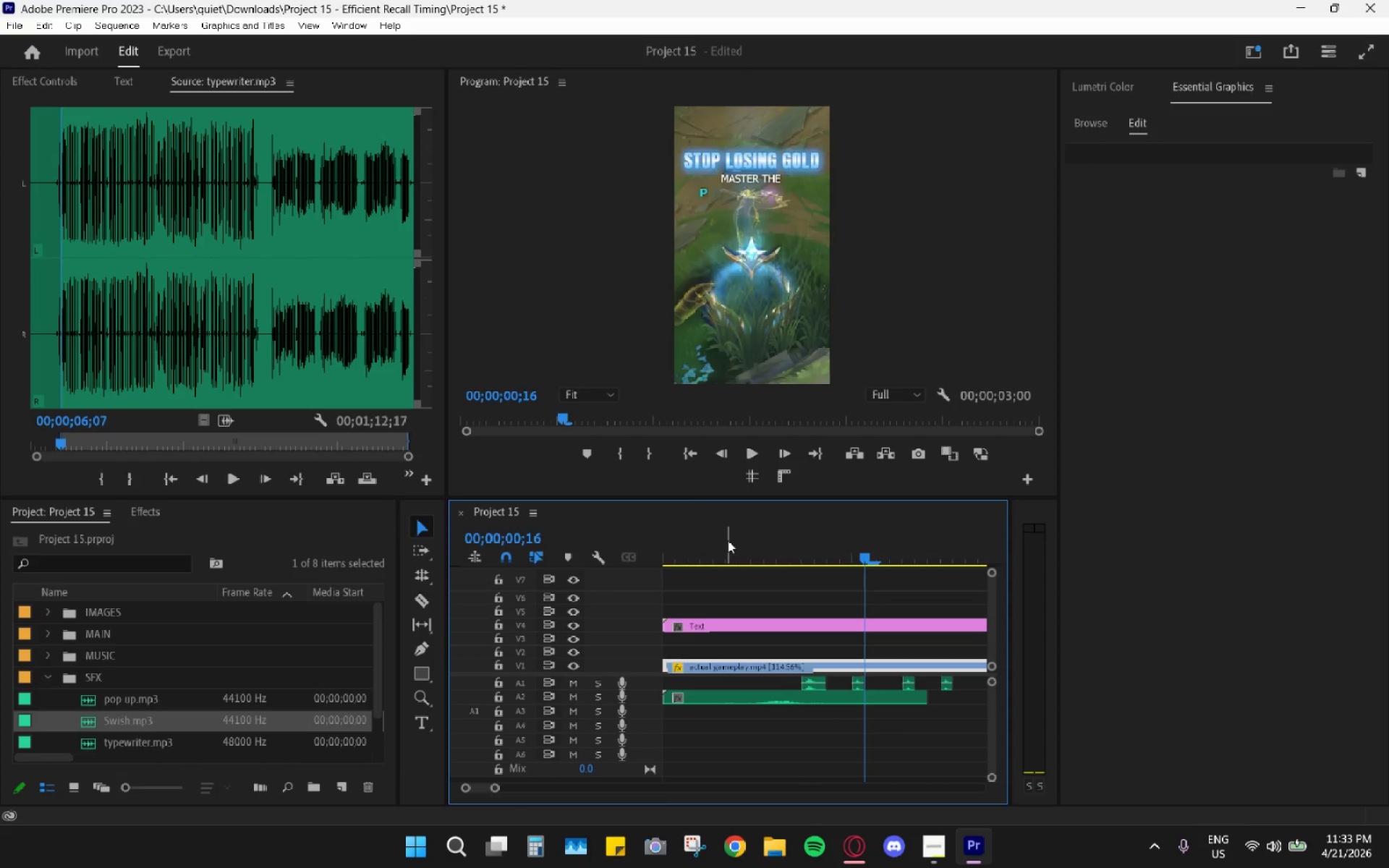 
key(Space)
 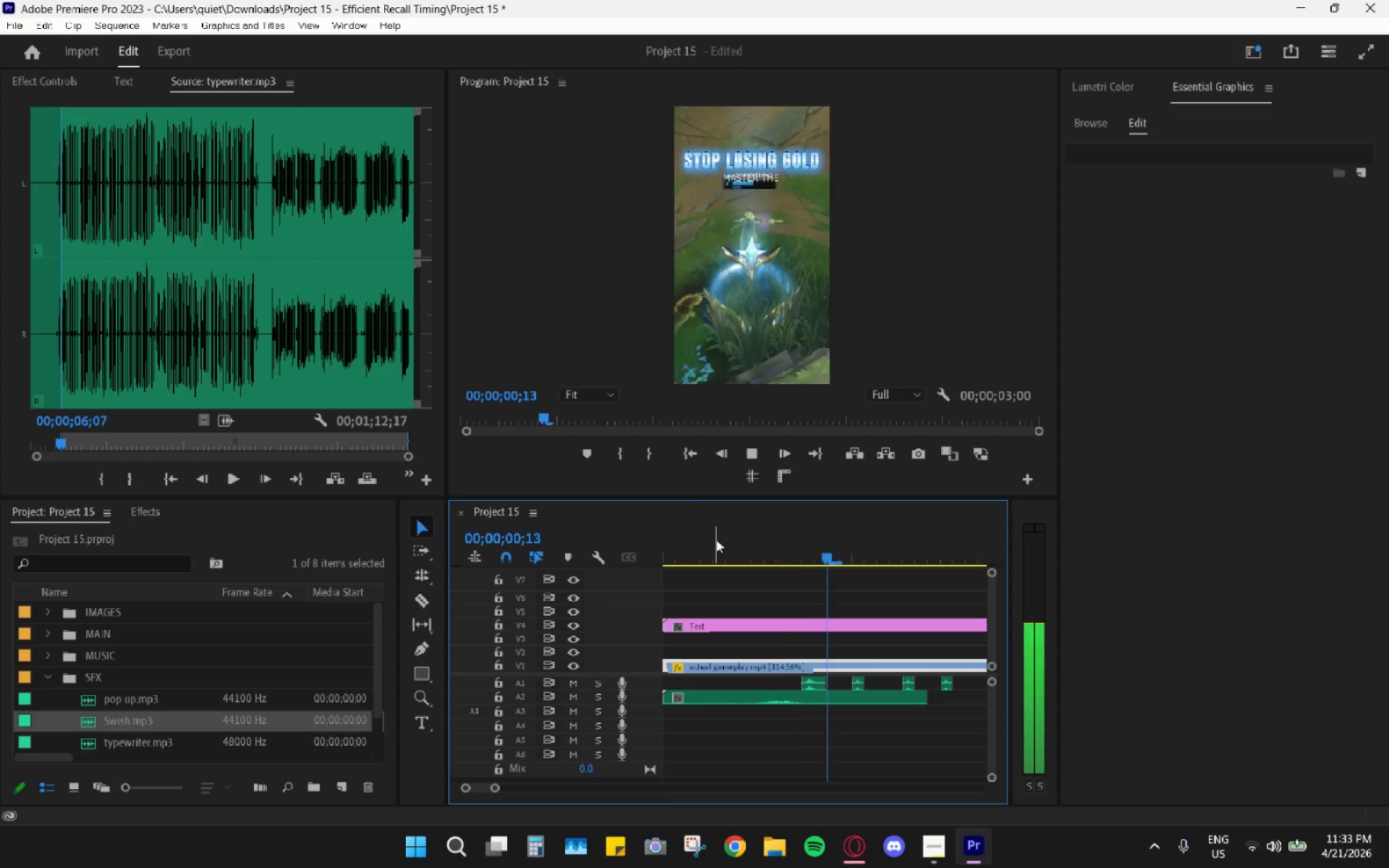 
left_click_drag(start_coordinate=[716, 540], to_coordinate=[766, 559])
 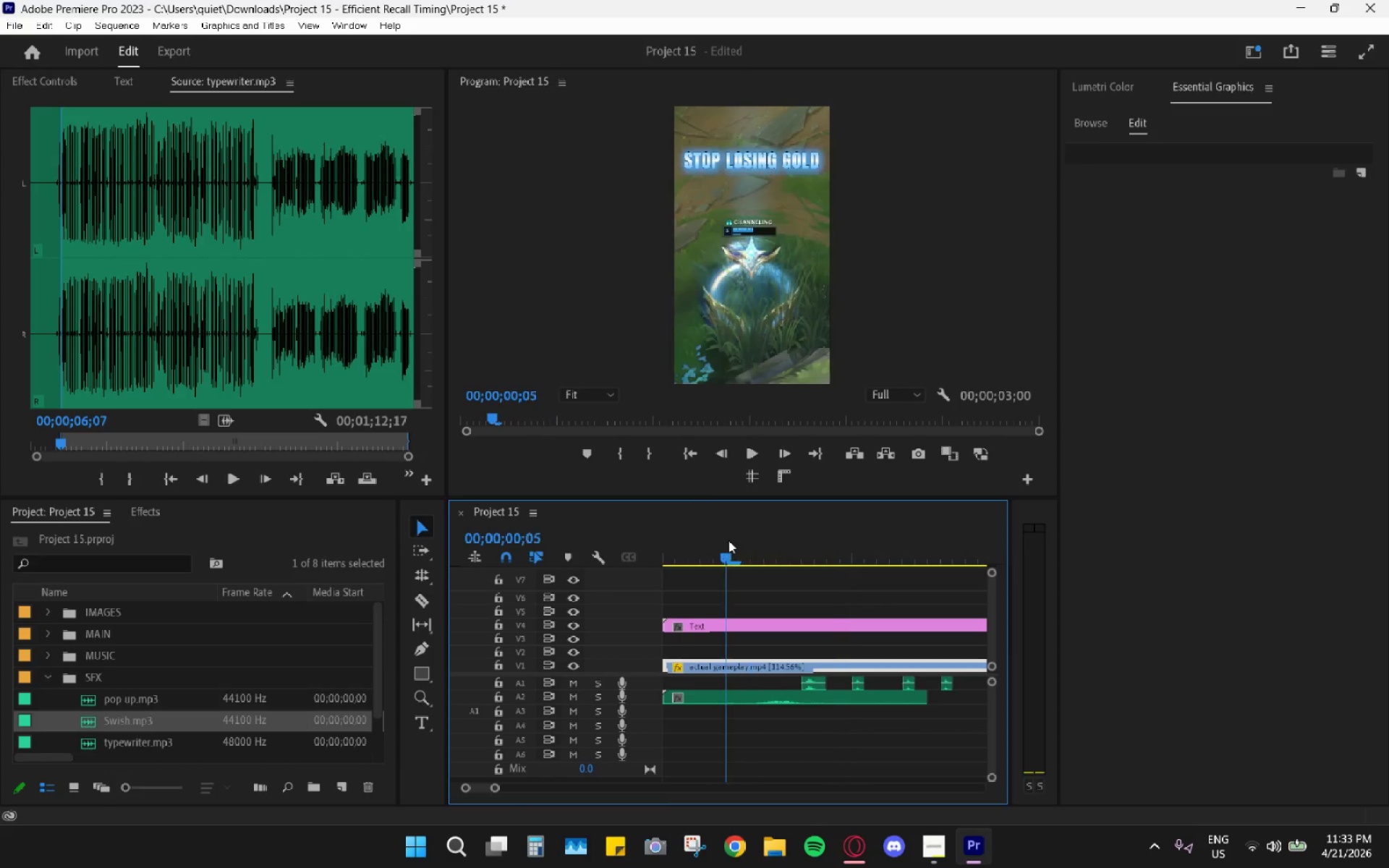 
key(Space)
 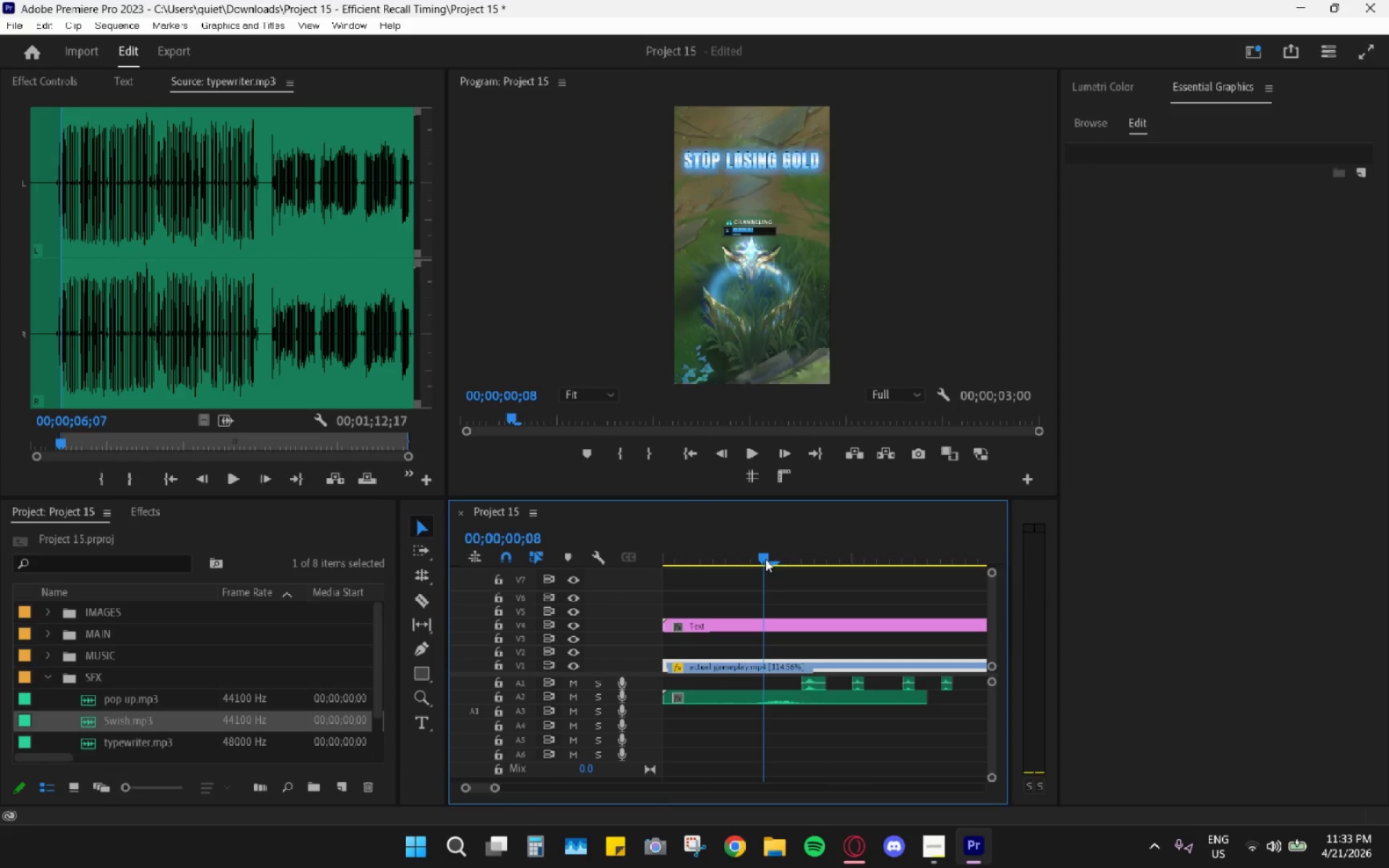 
key(Space)
 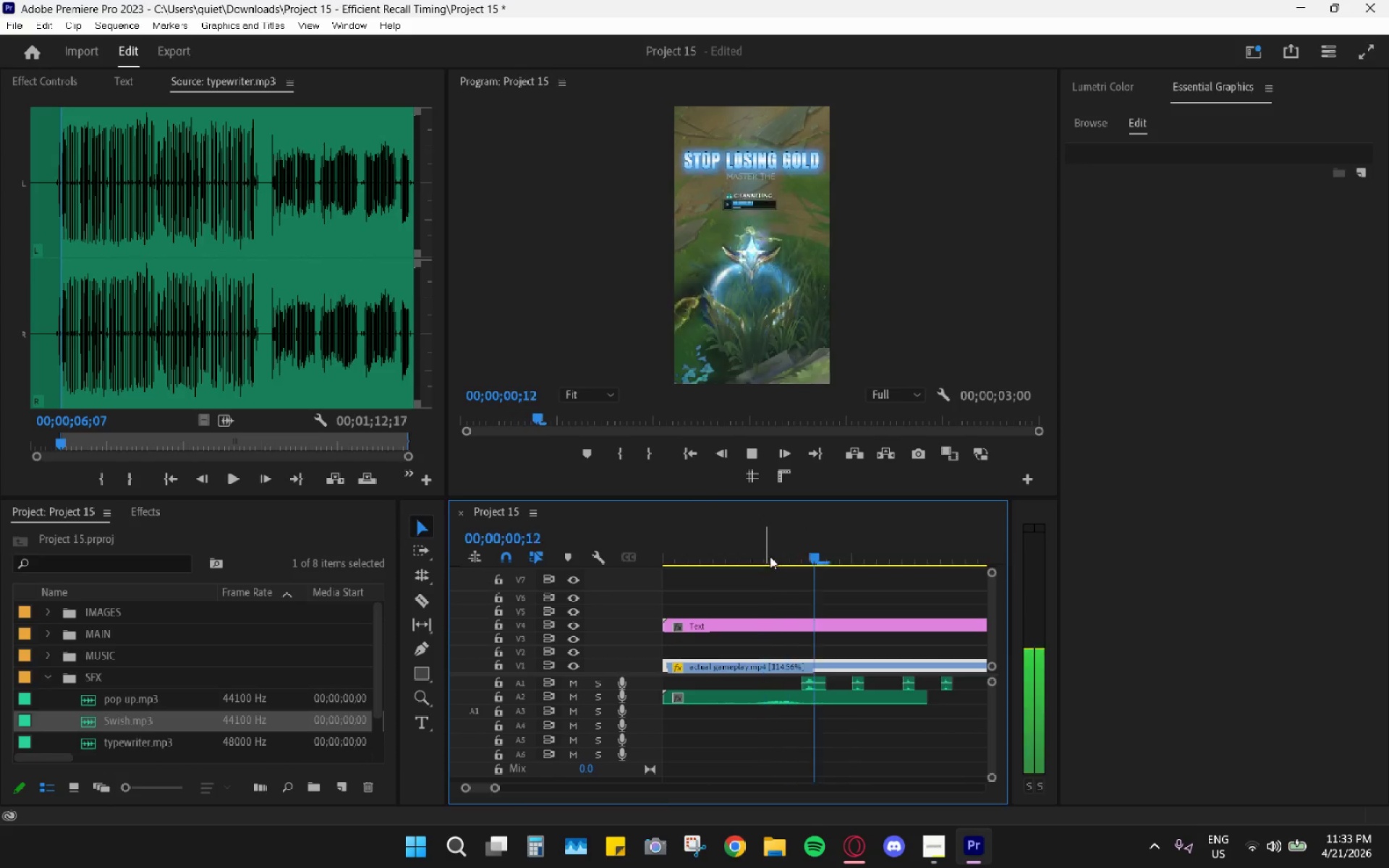 
left_click_drag(start_coordinate=[759, 548], to_coordinate=[729, 540])
 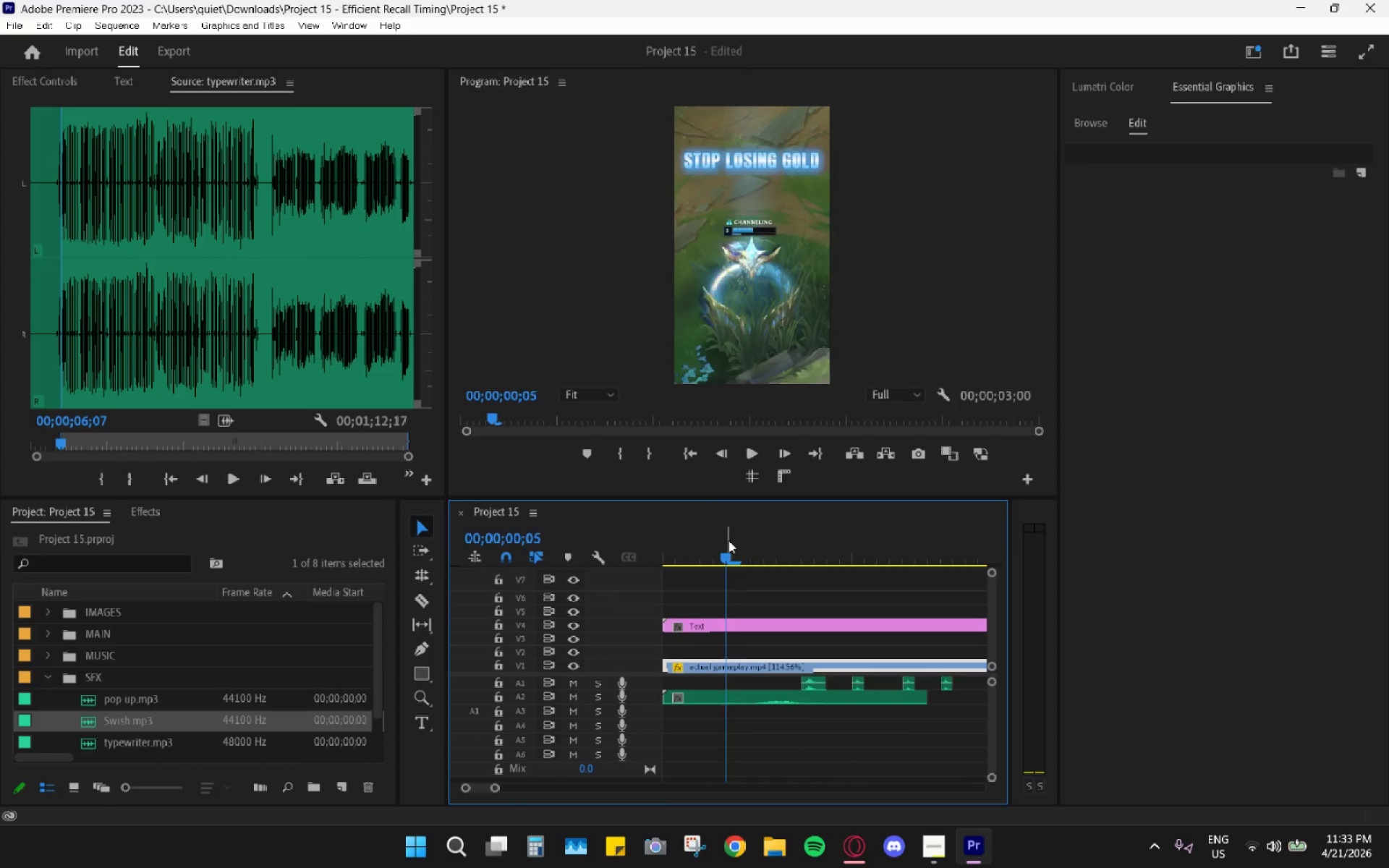 
key(Space)
 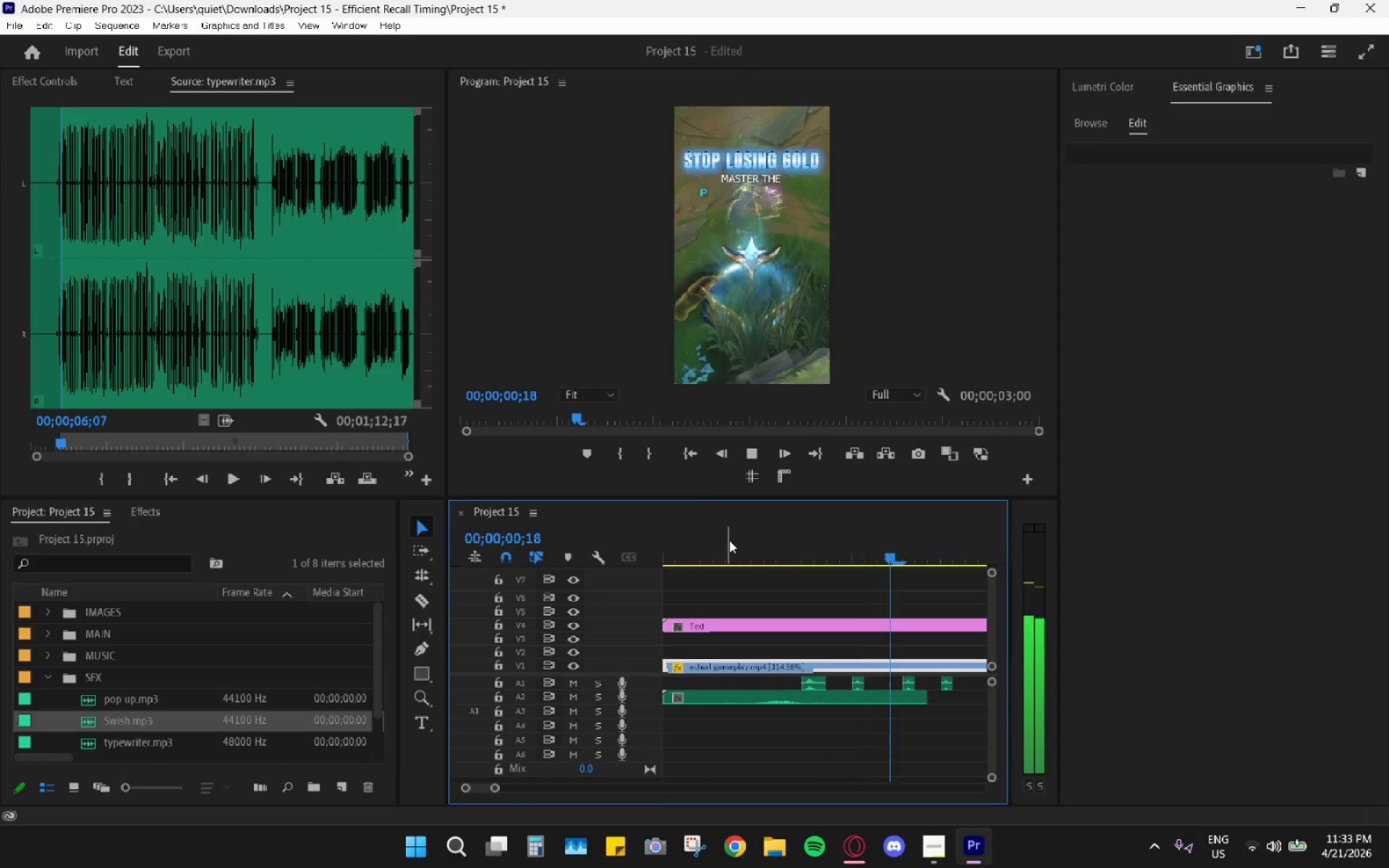 
key(Space)
 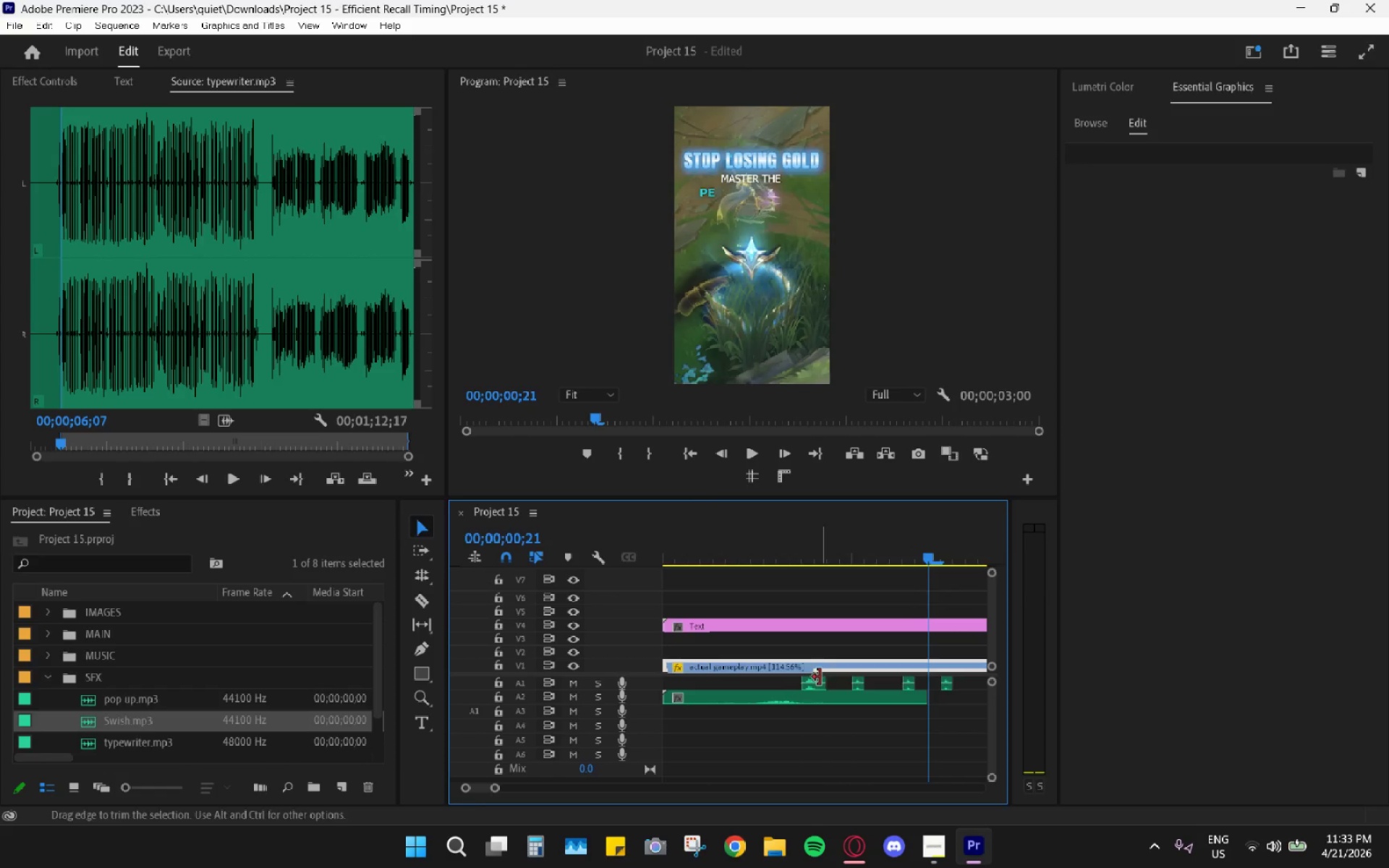 
left_click([809, 685])
 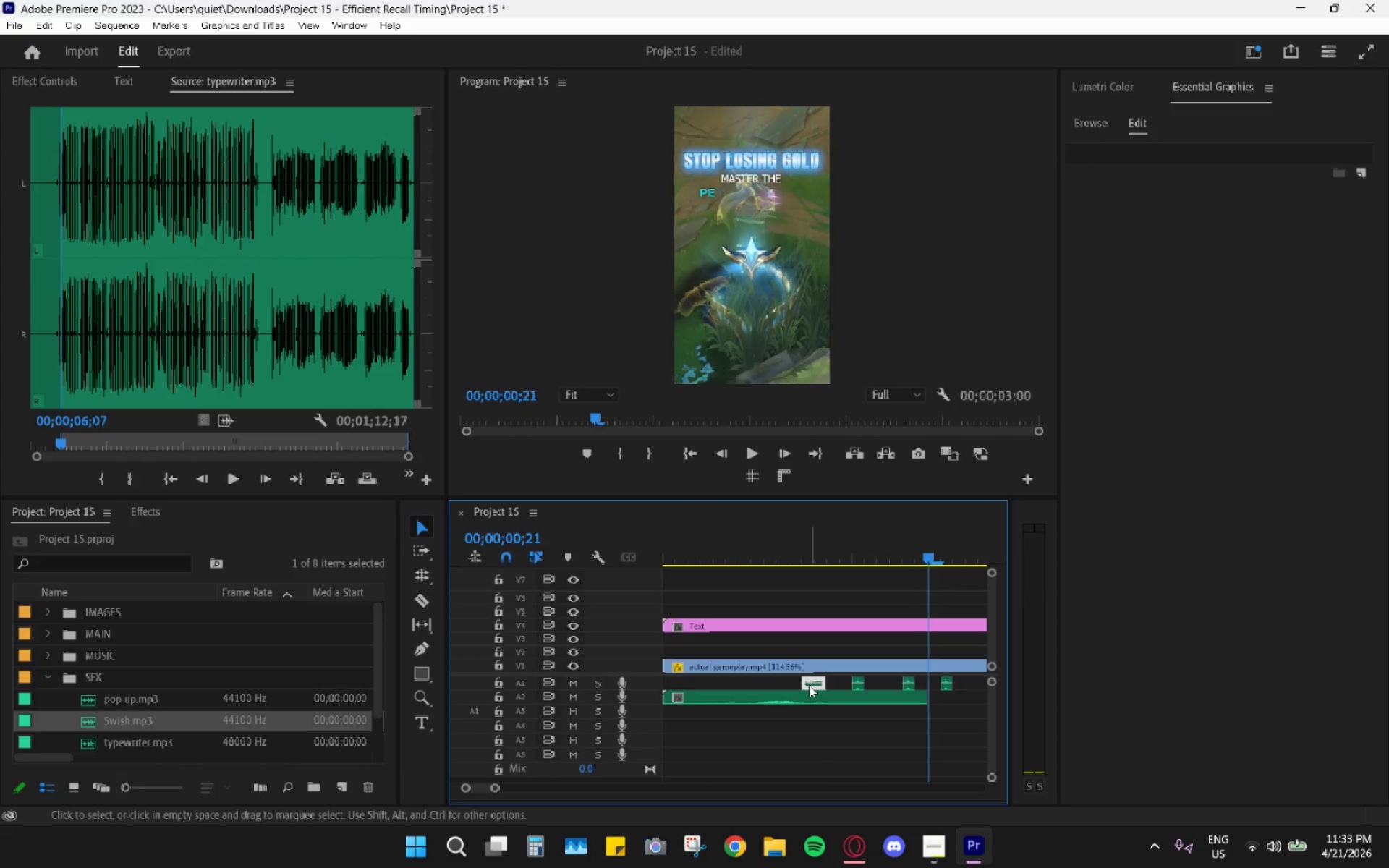 
key(G)
 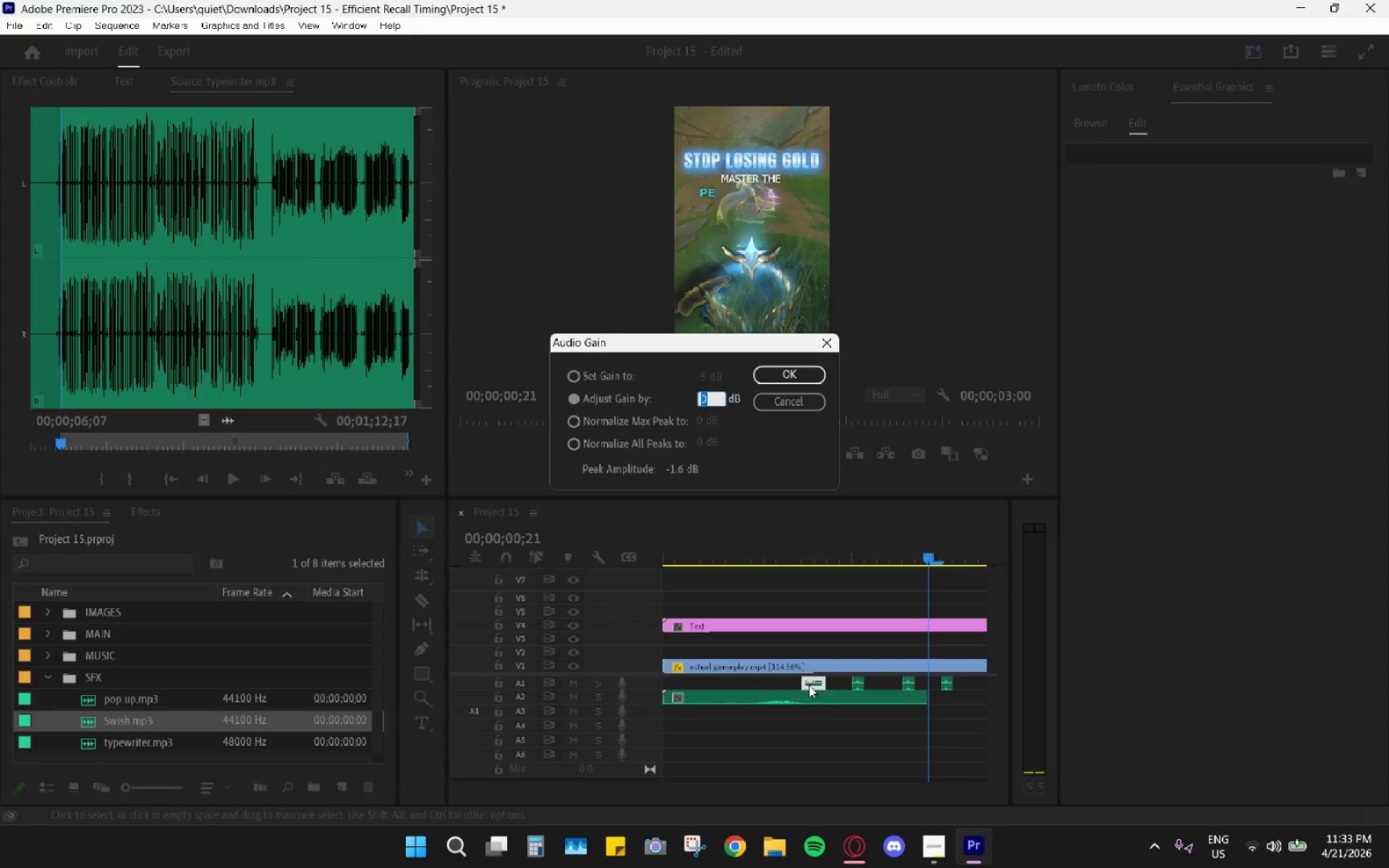 
key(Minus)
 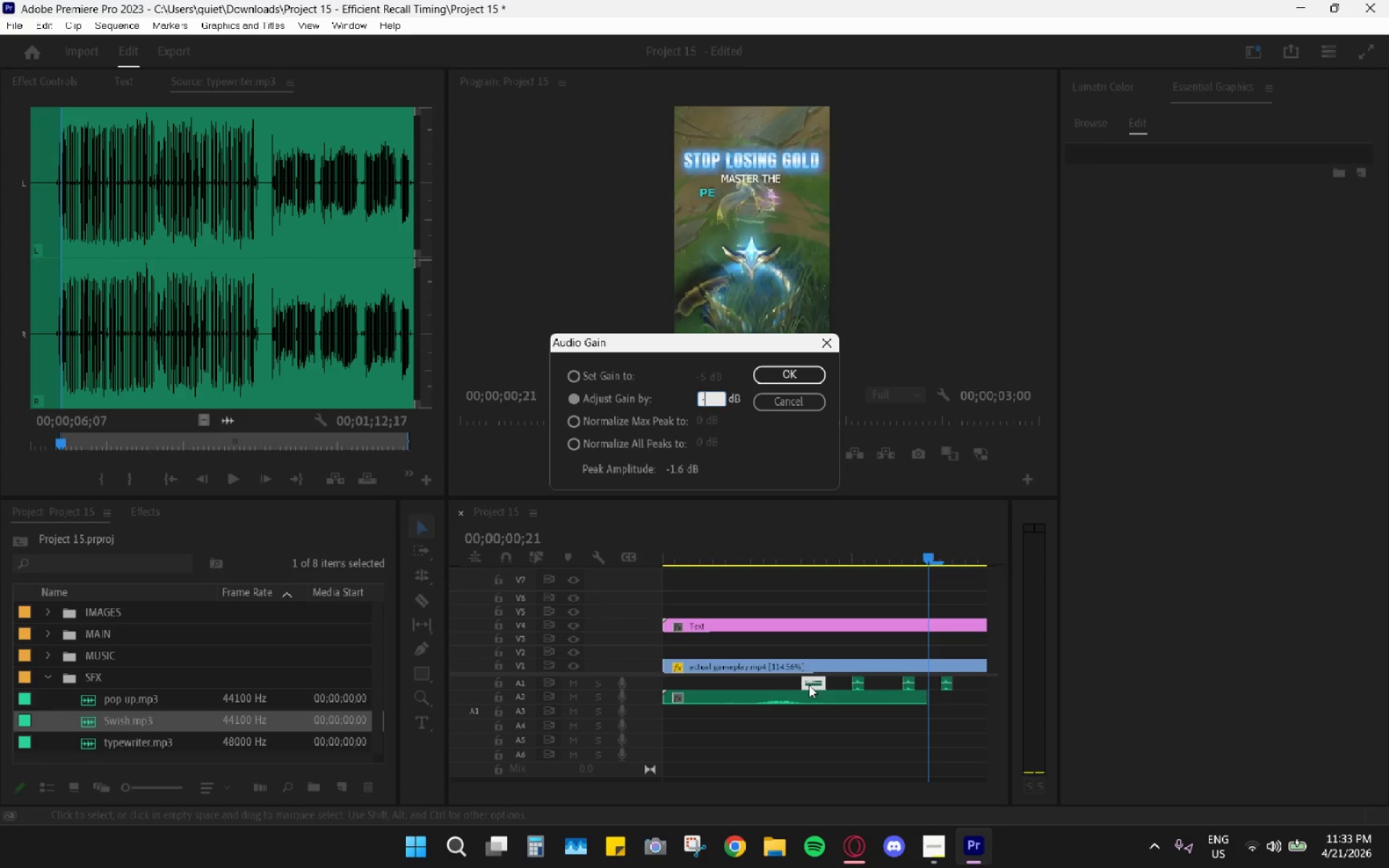 
key(5)
 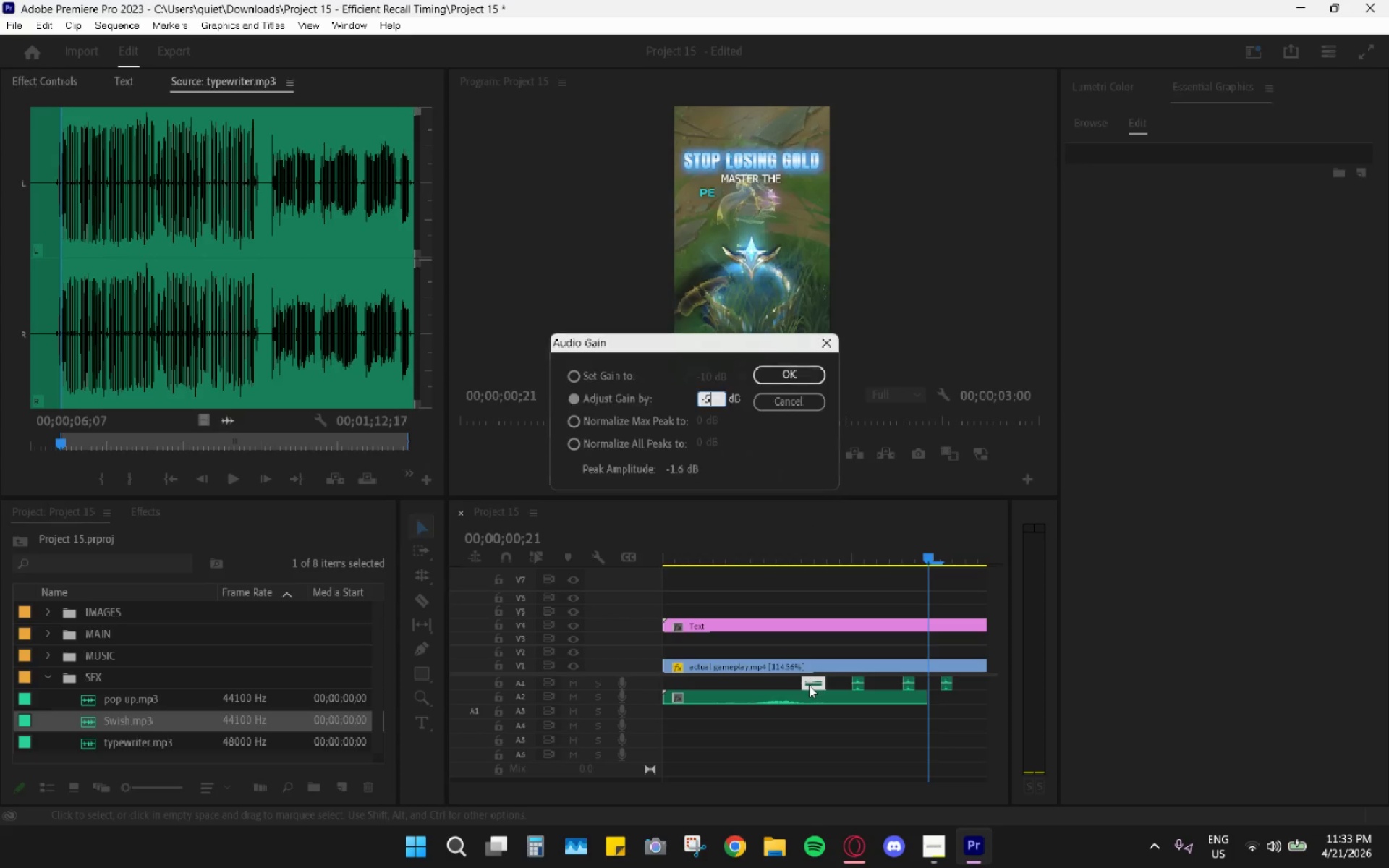 
key(Enter)
 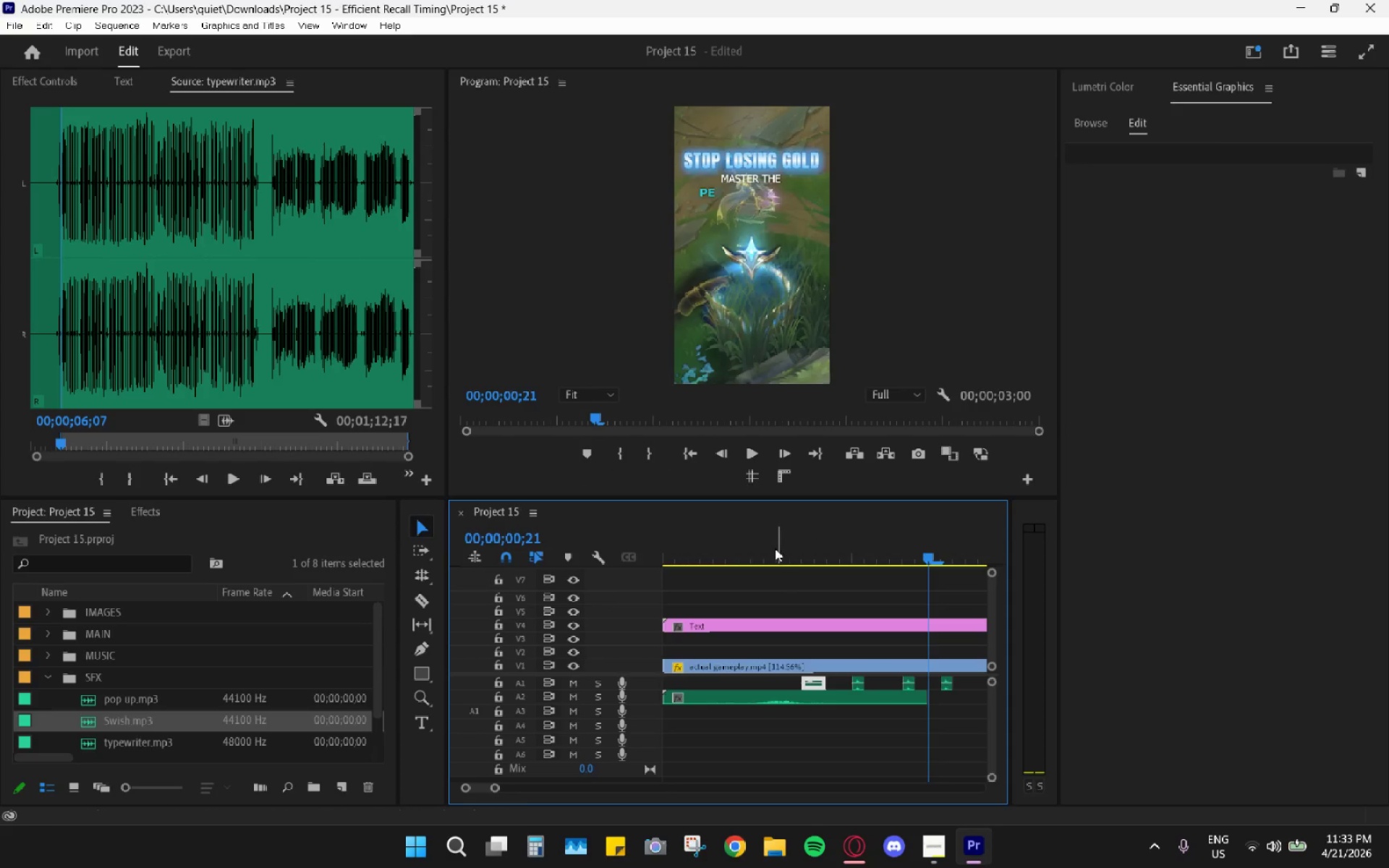 
left_click_drag(start_coordinate=[785, 542], to_coordinate=[795, 540])
 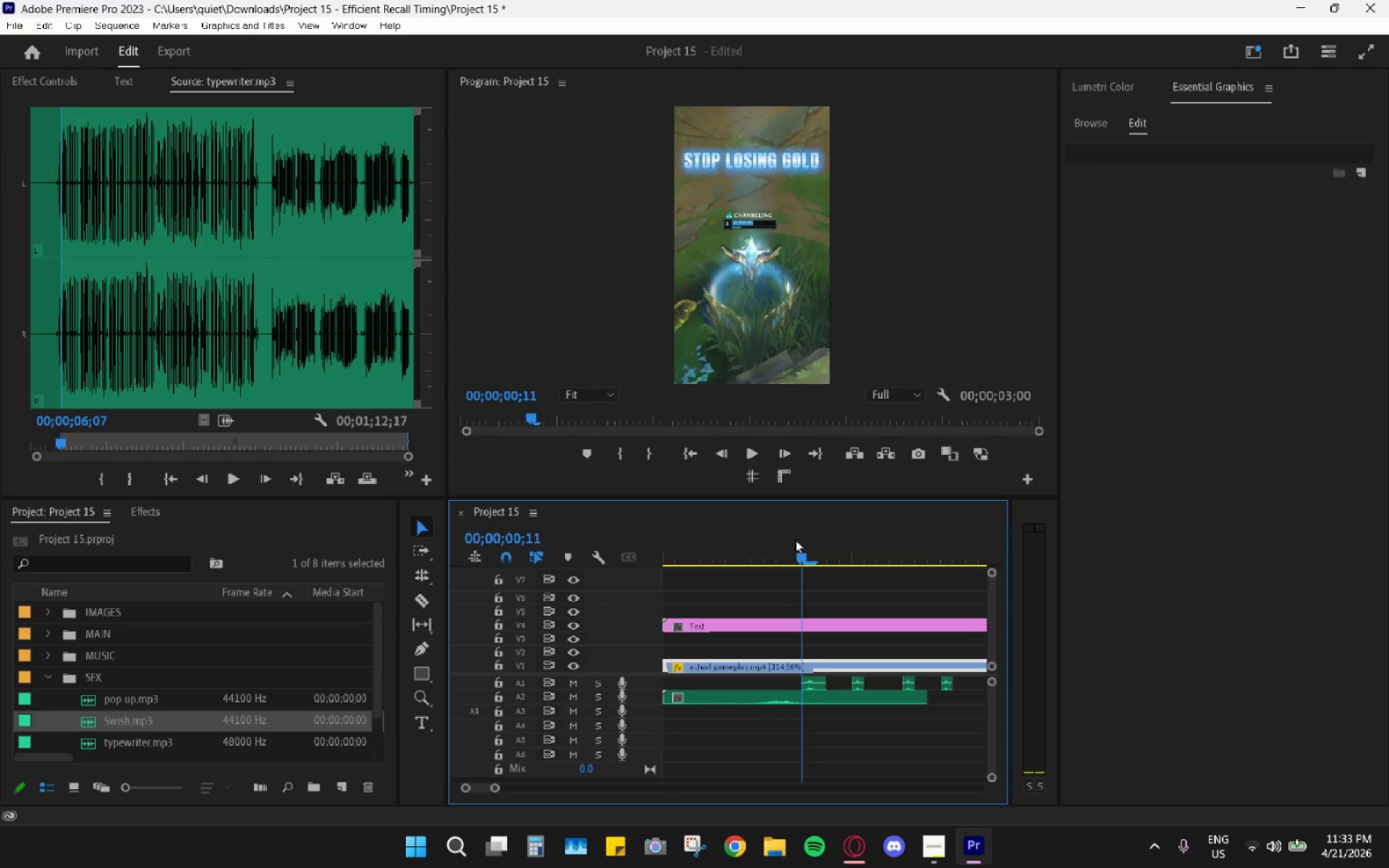 
key(Space)
 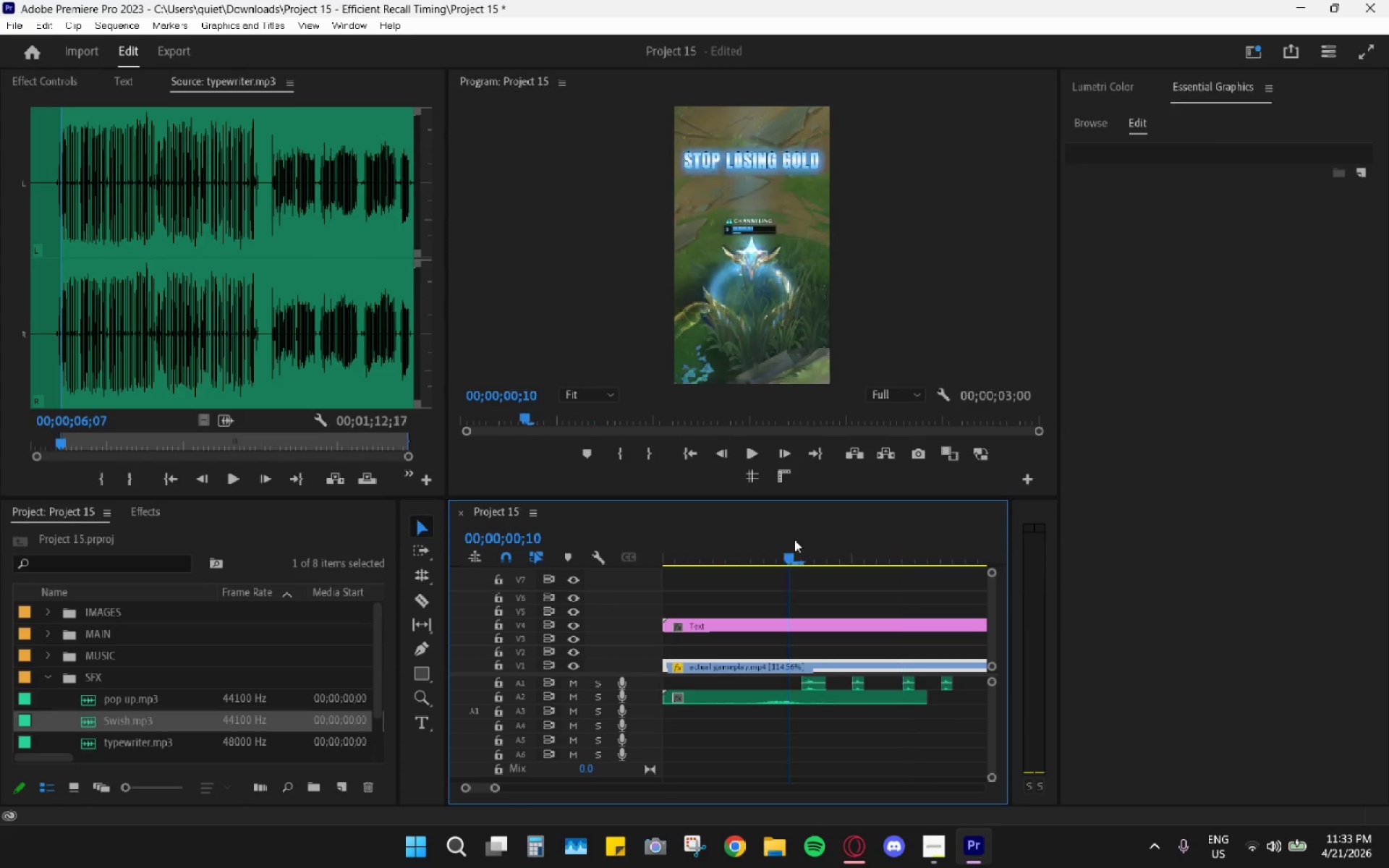 
key(Space)
 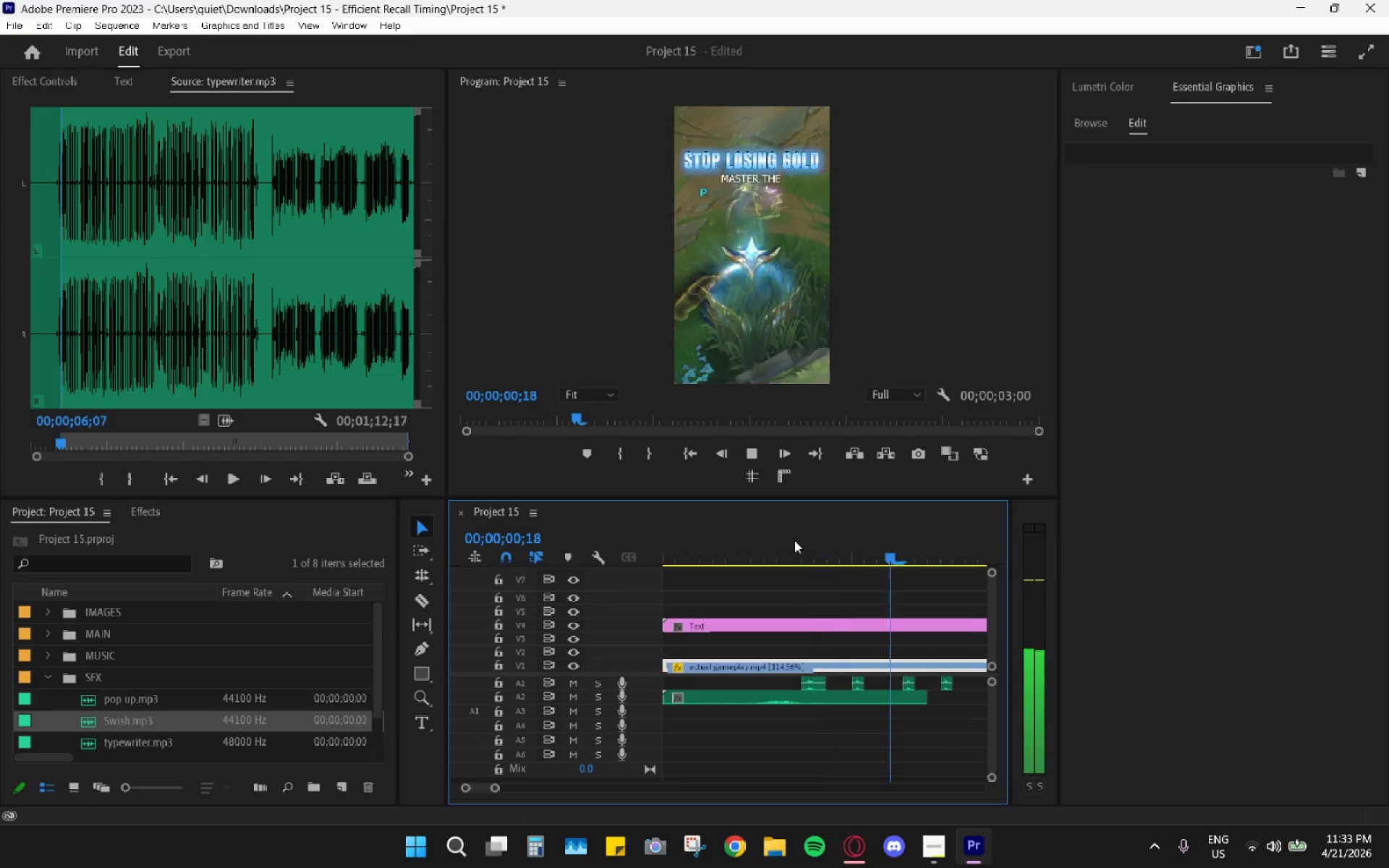 
key(Space)
 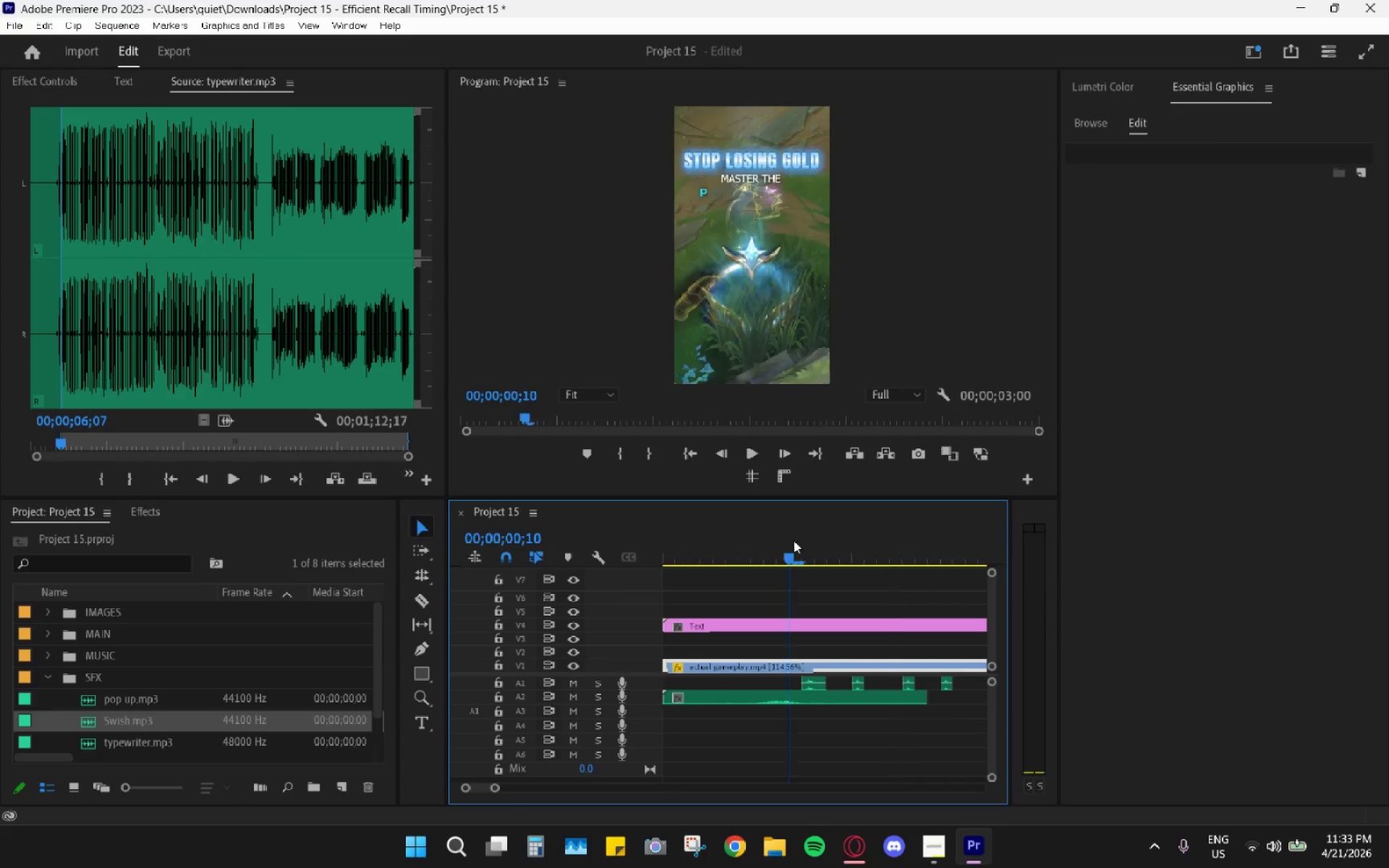 
left_click_drag(start_coordinate=[794, 540], to_coordinate=[809, 548])
 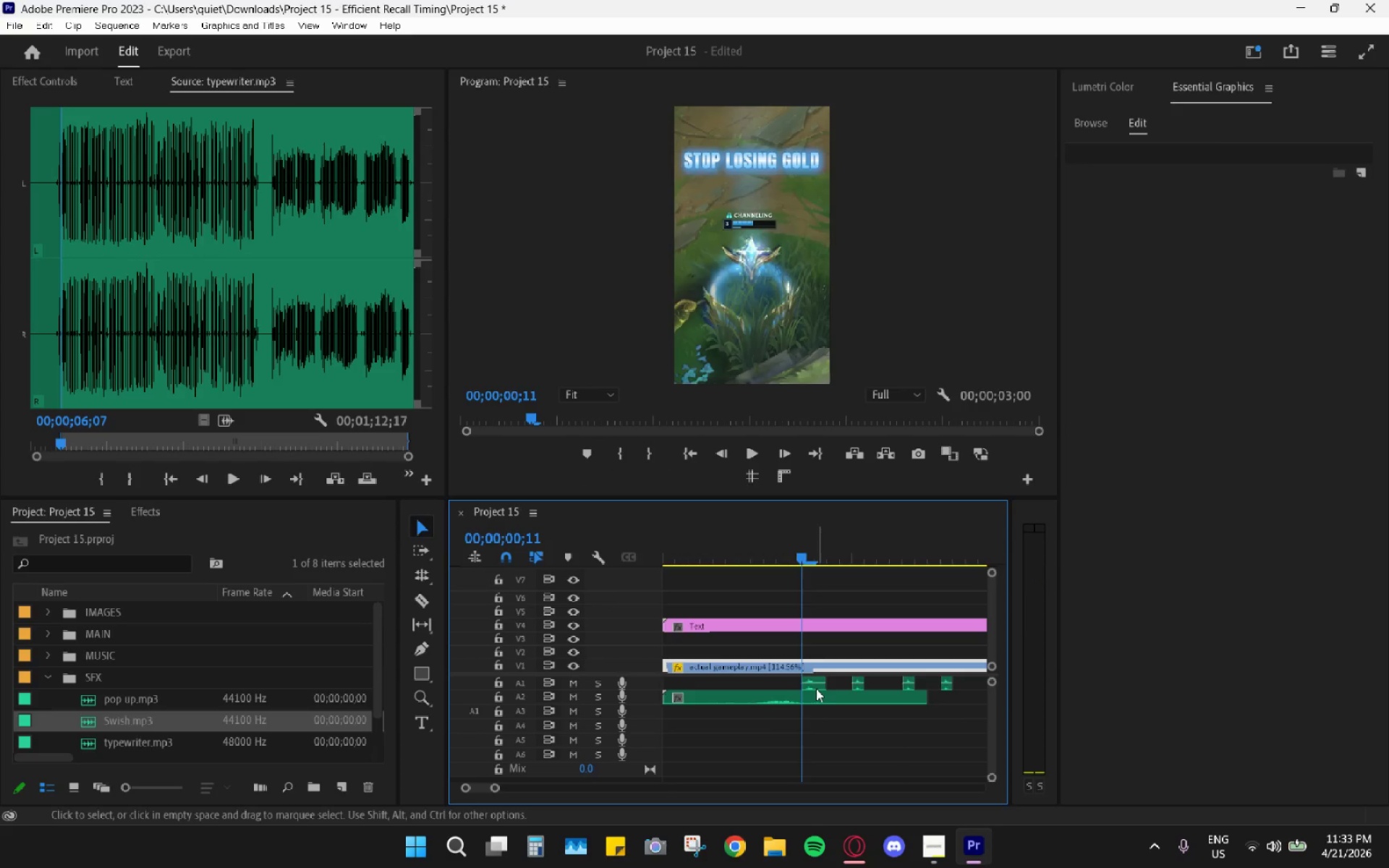 
left_click([813, 687])
 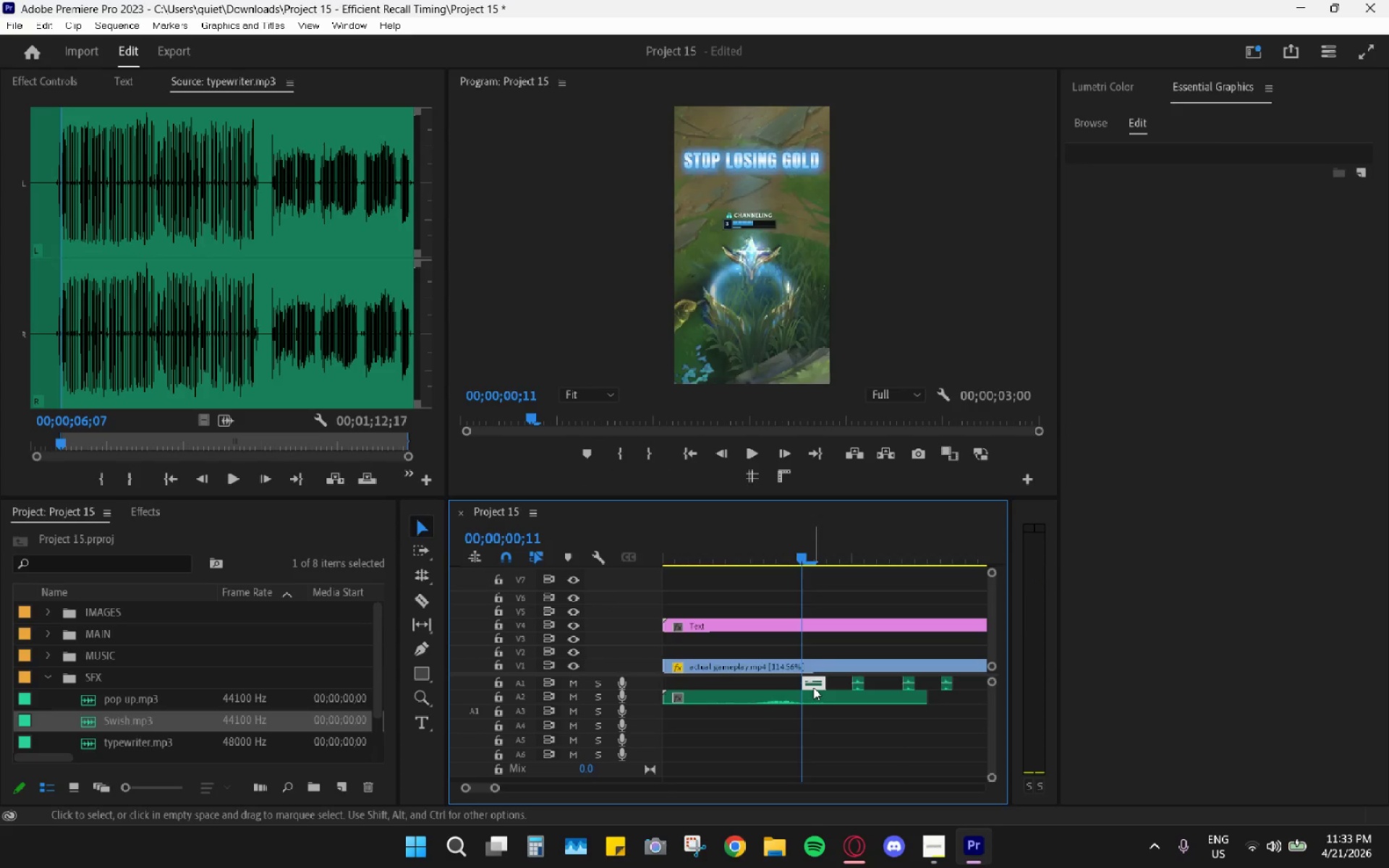 
key(G)
 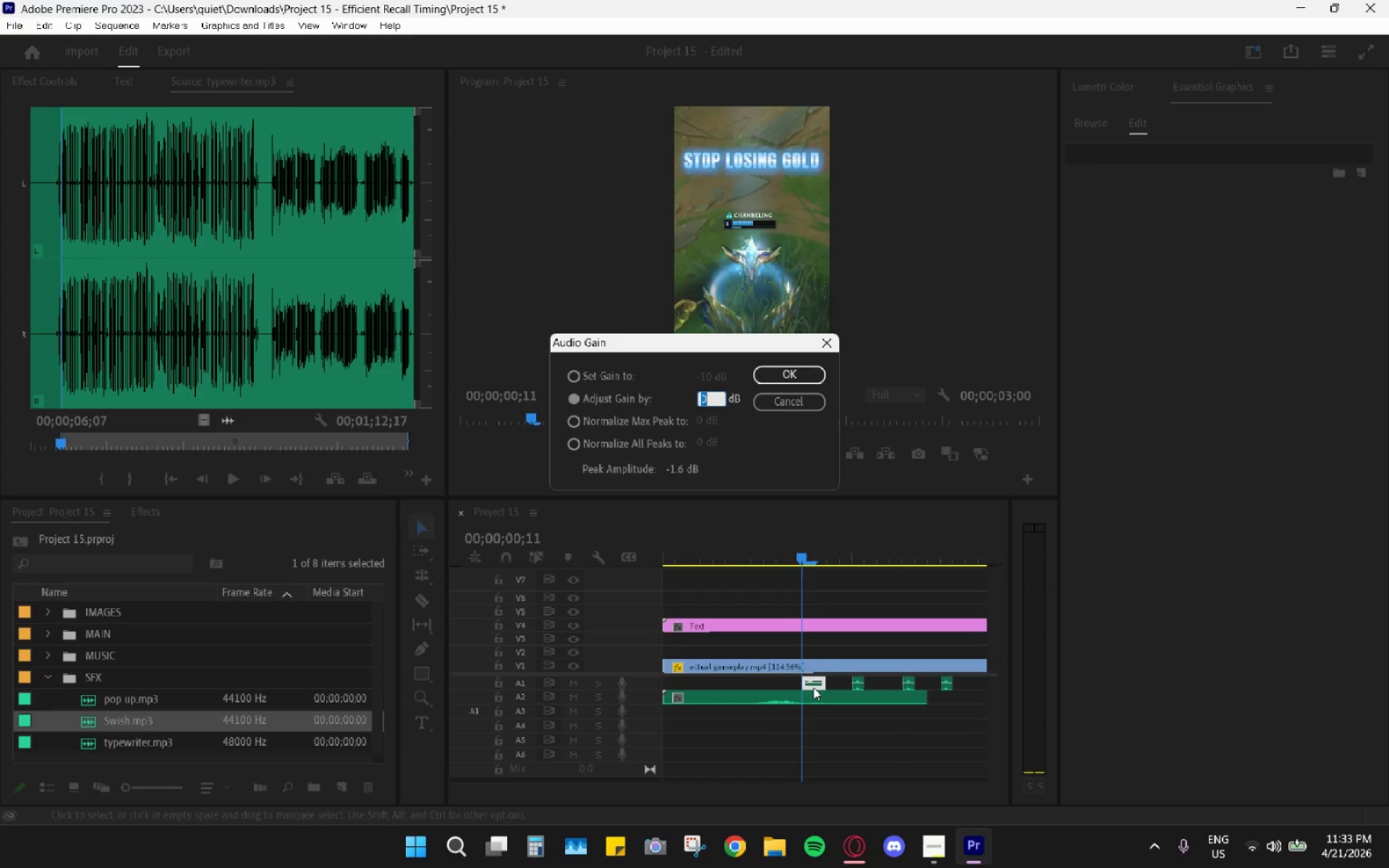 
key(Minus)
 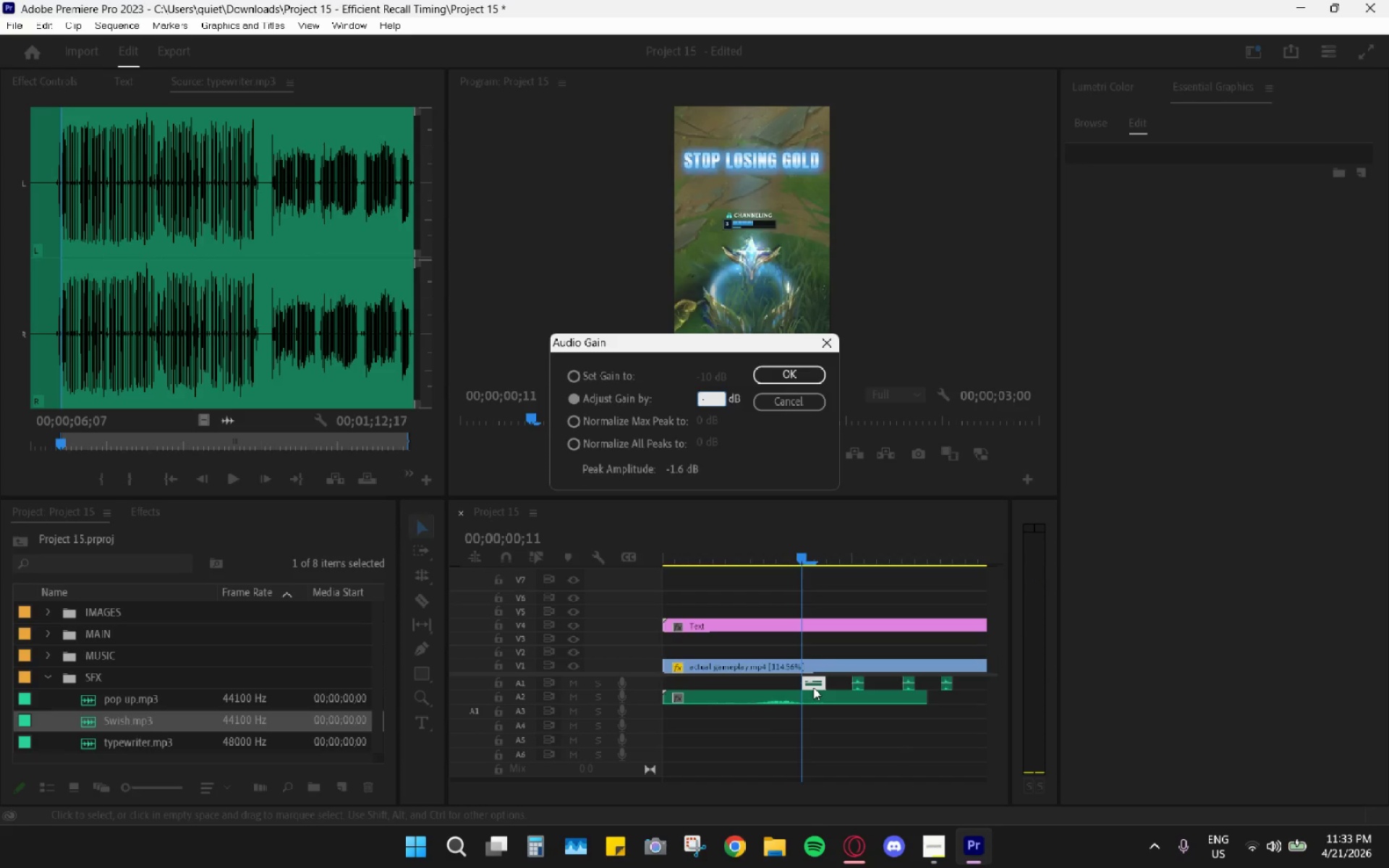 
key(3)
 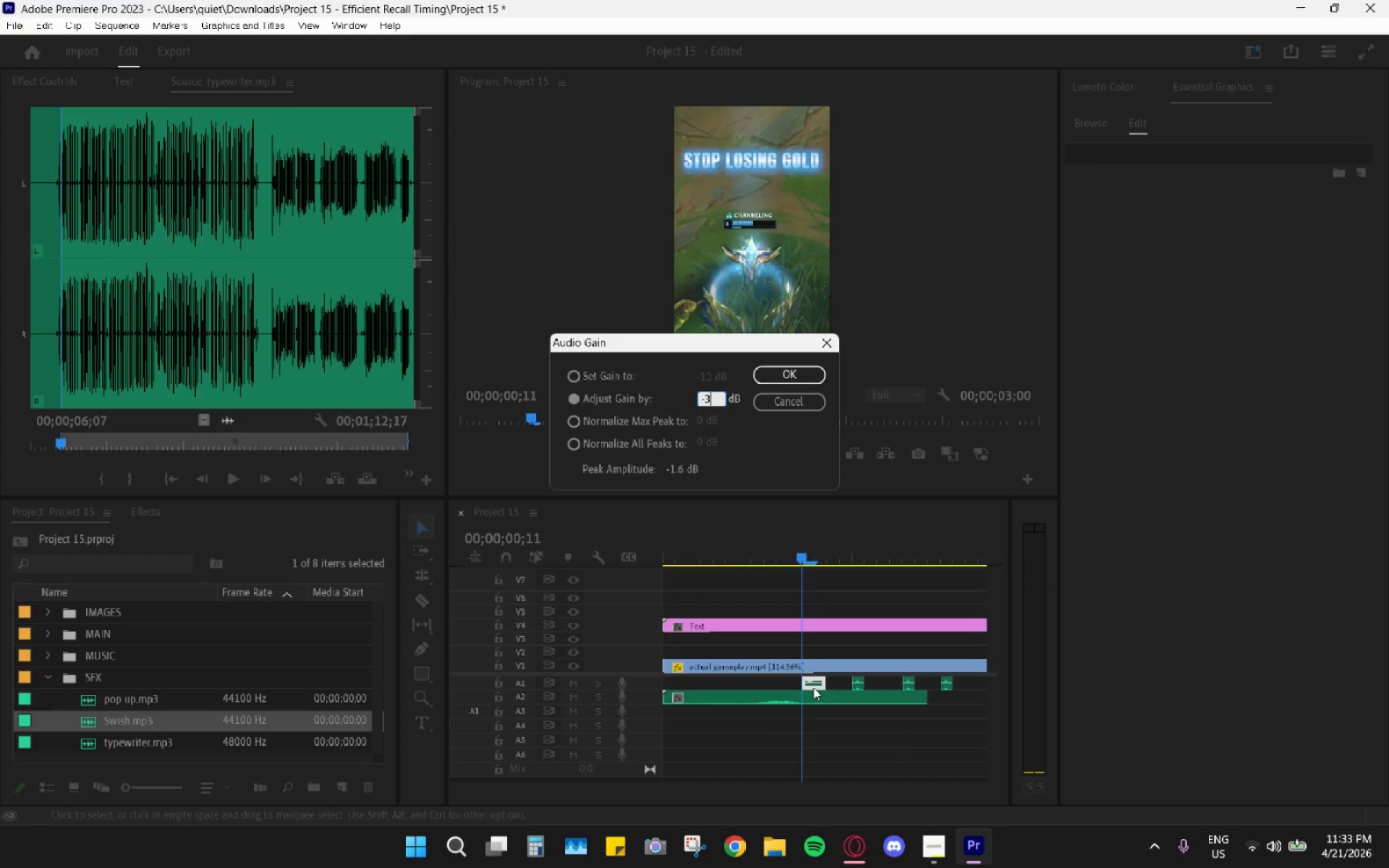 
key(Enter)
 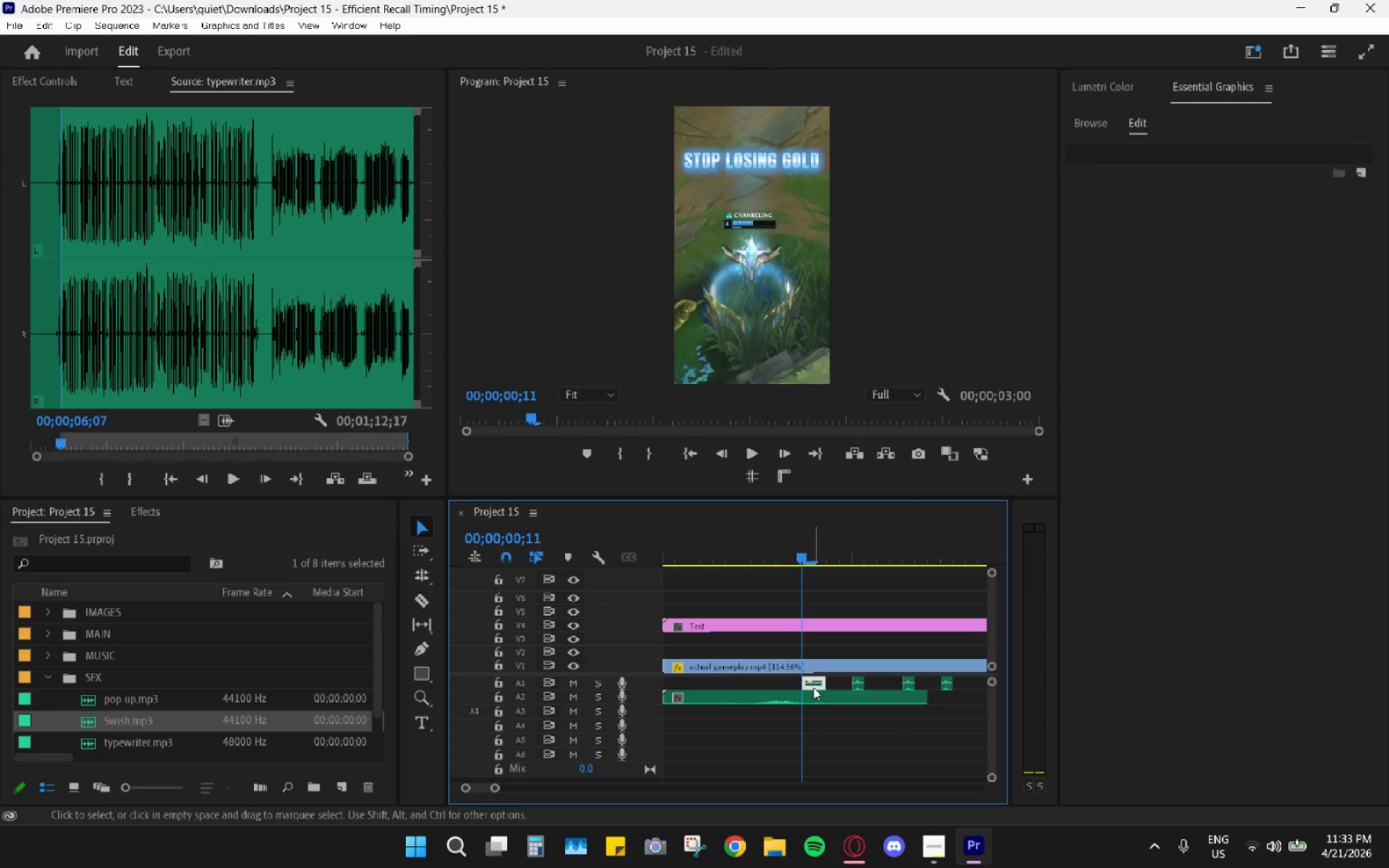 
key(Space)
 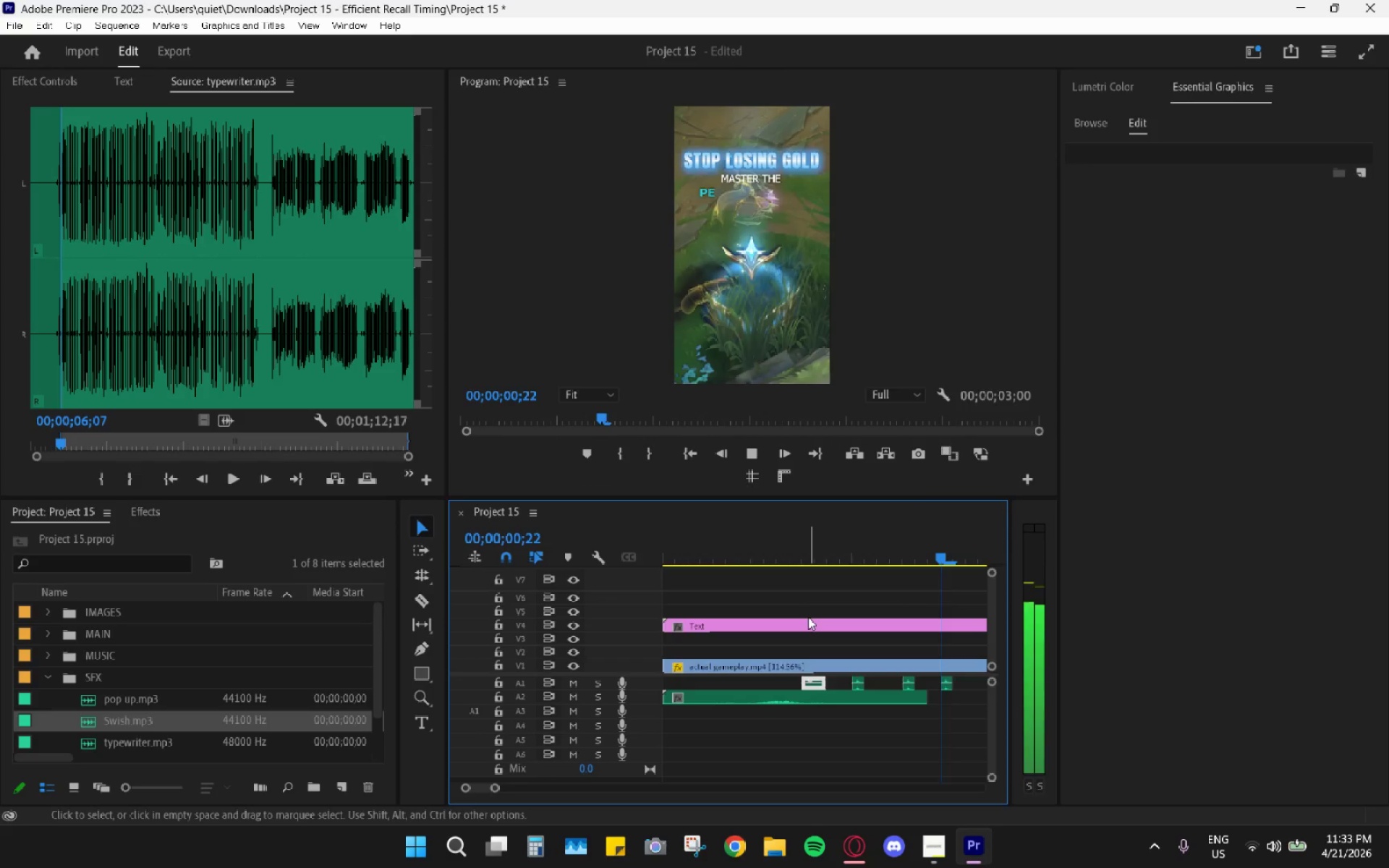 
key(Space)
 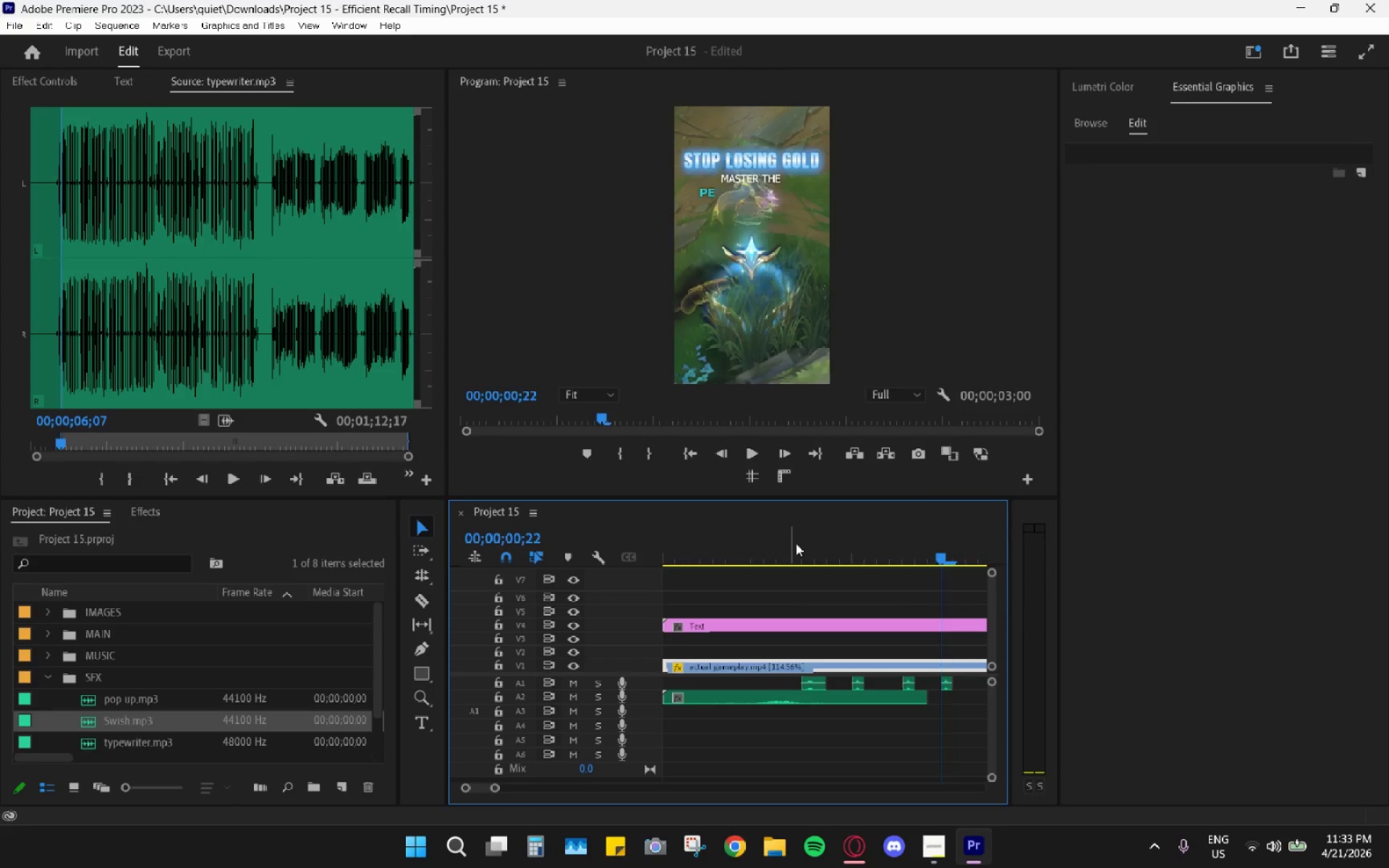 
left_click([794, 536])
 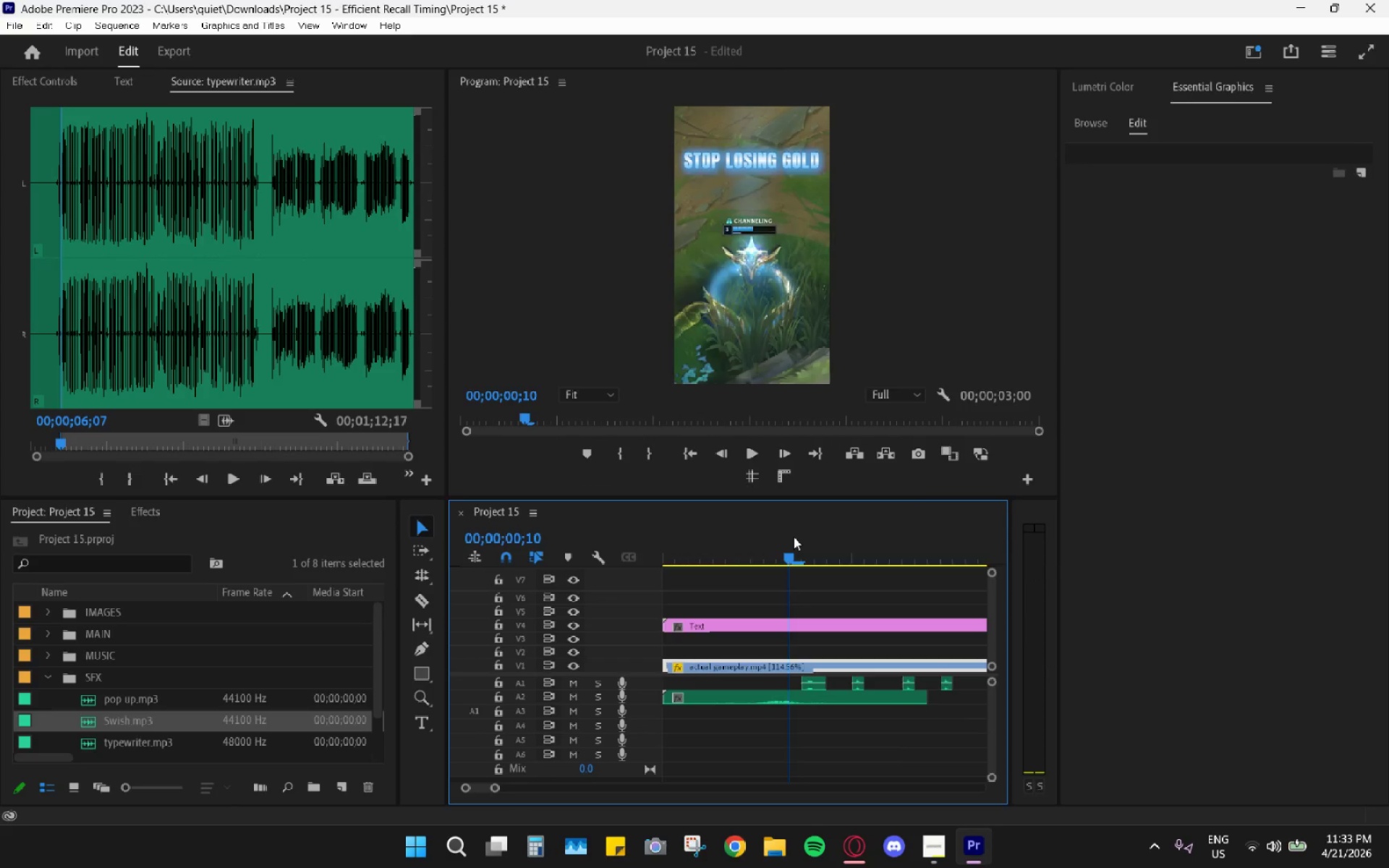 
key(Space)
 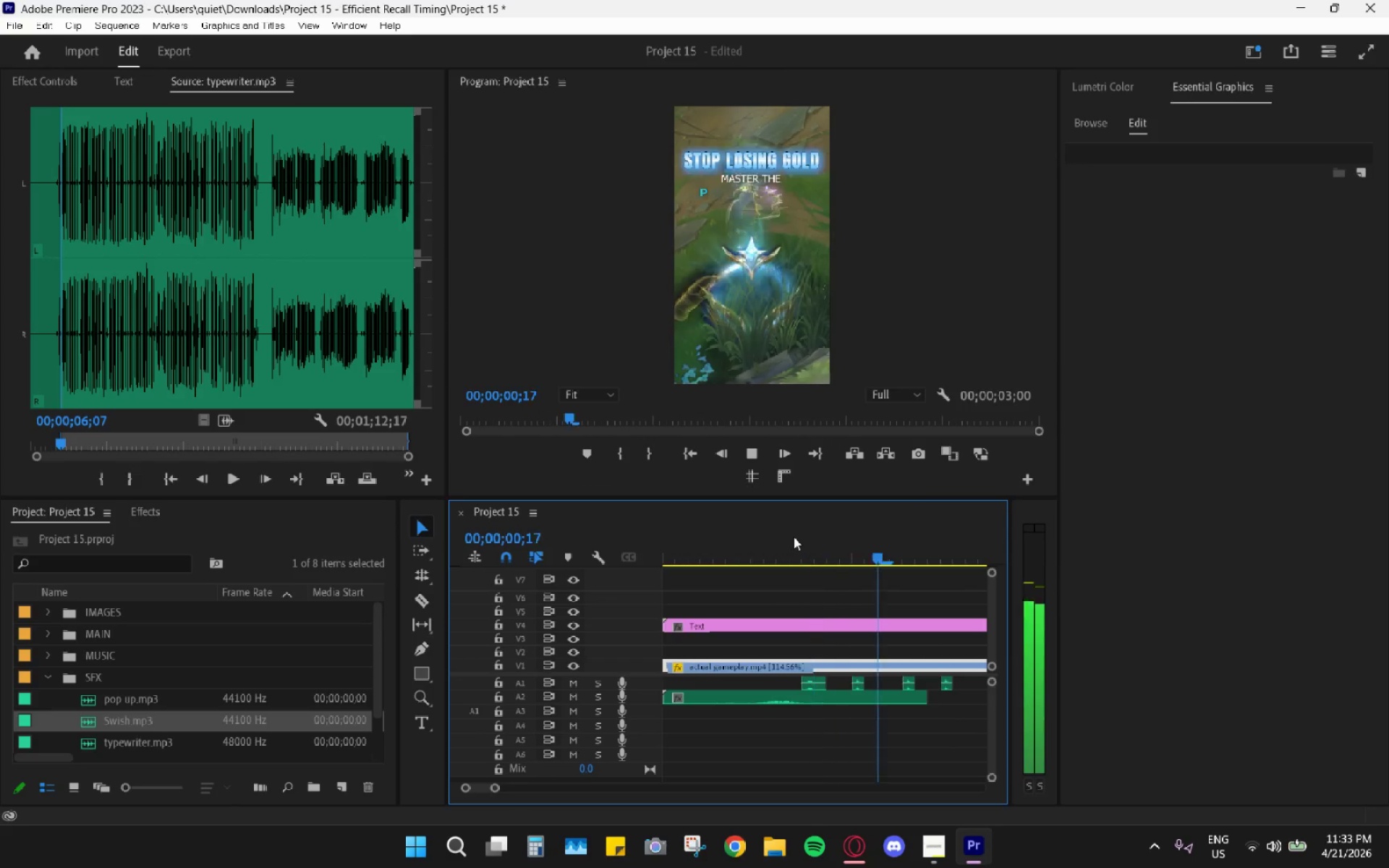 
key(Space)
 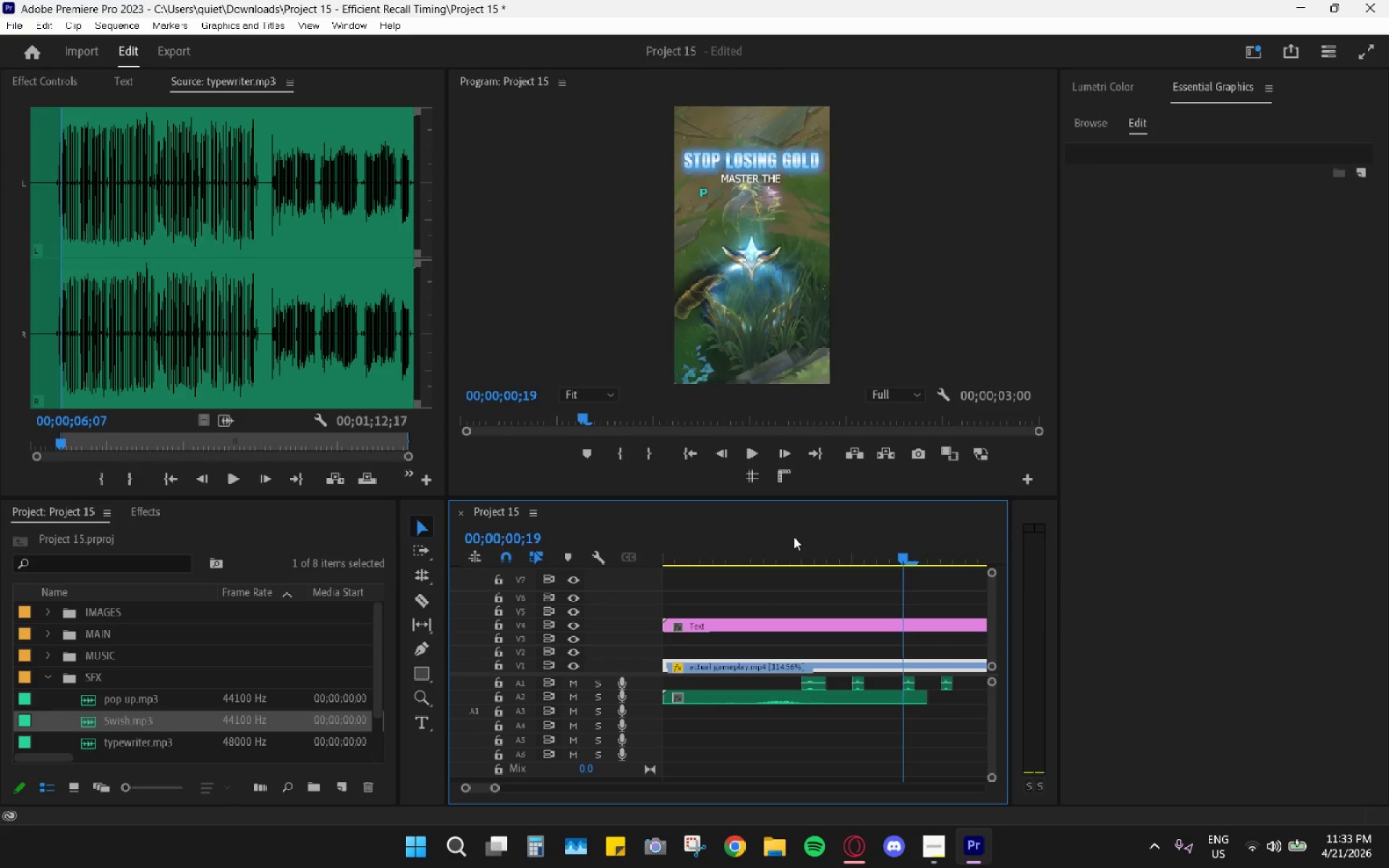 
left_click([794, 537])
 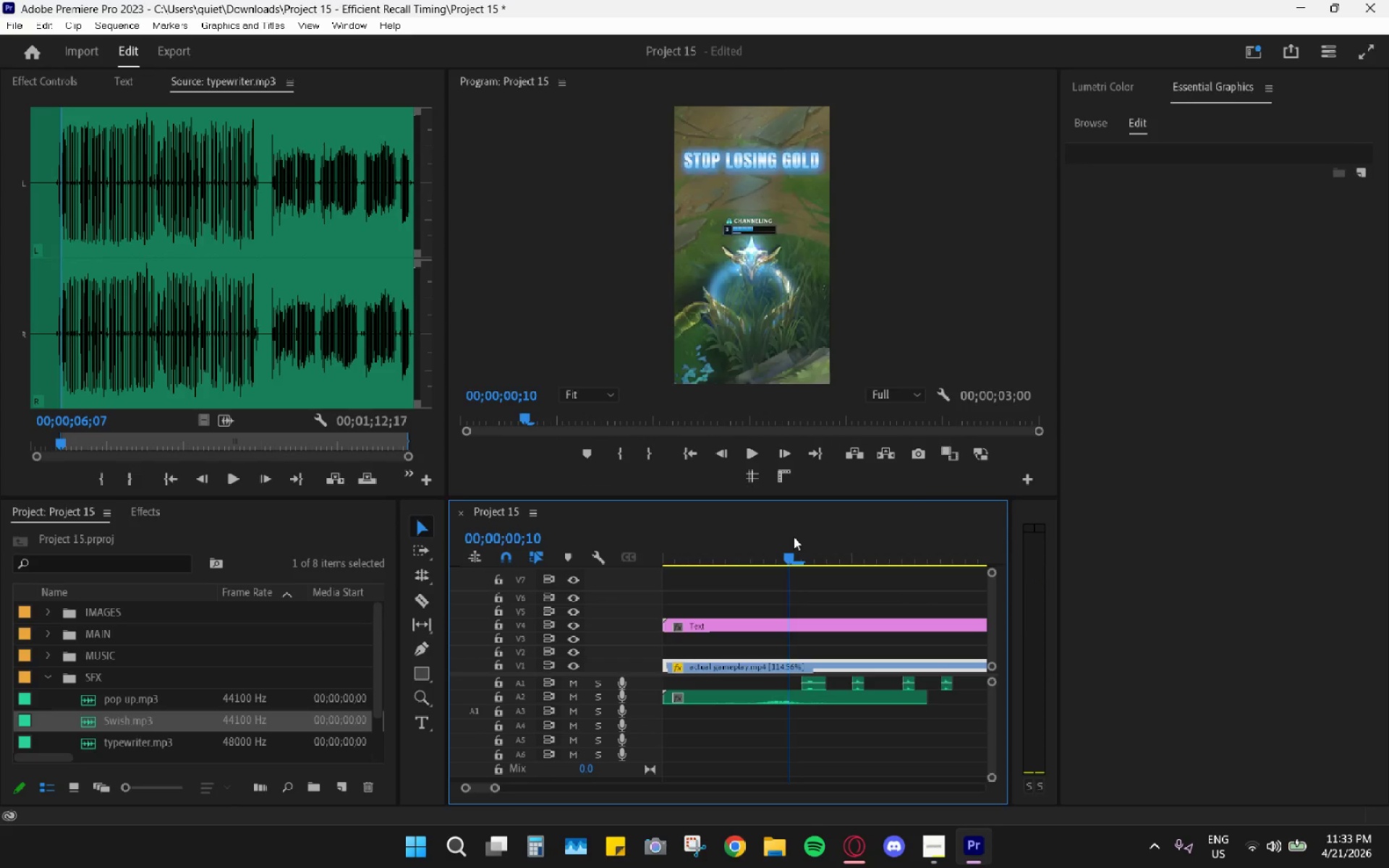 
left_click_drag(start_coordinate=[794, 537], to_coordinate=[721, 524])
 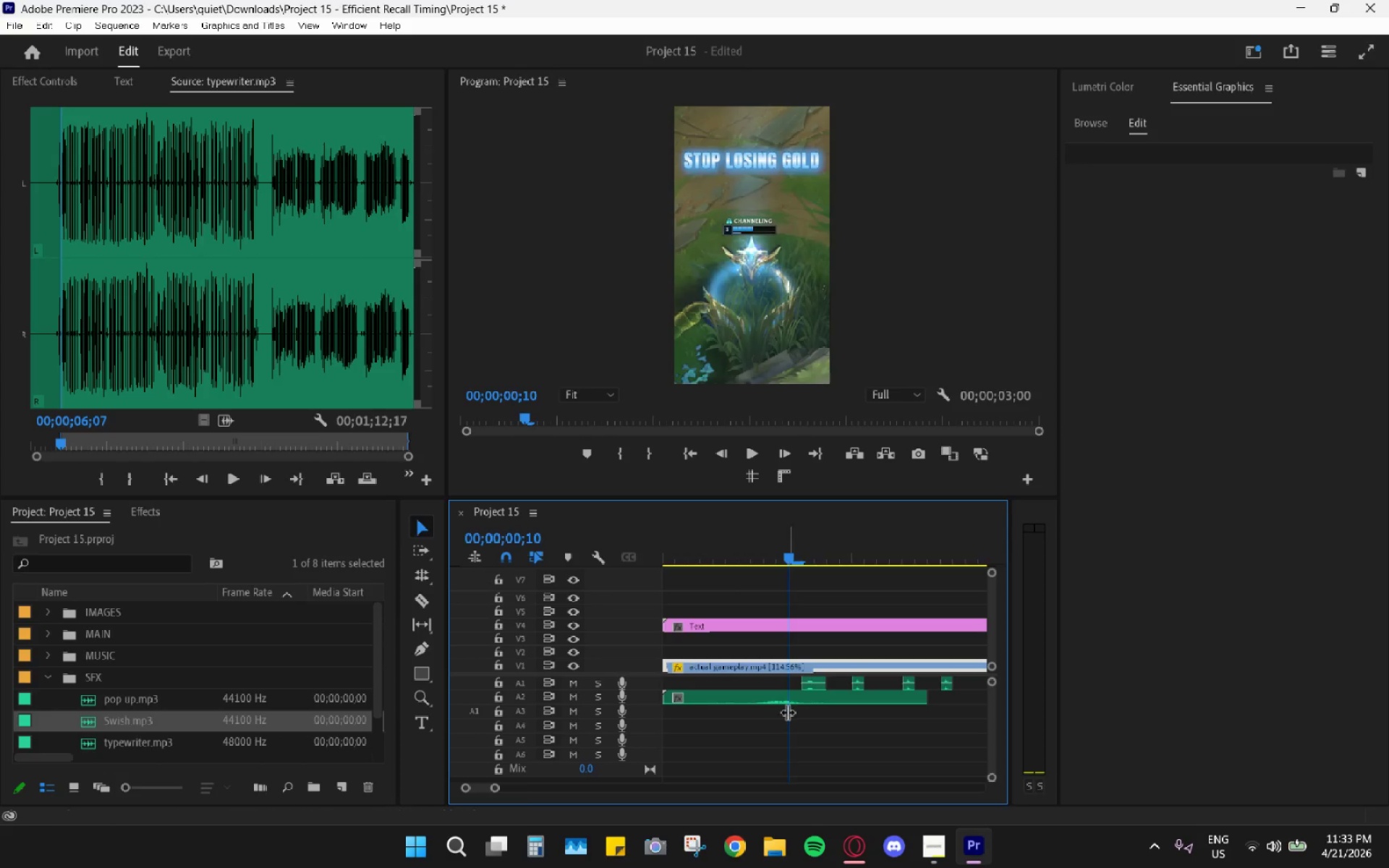 
key(C)
 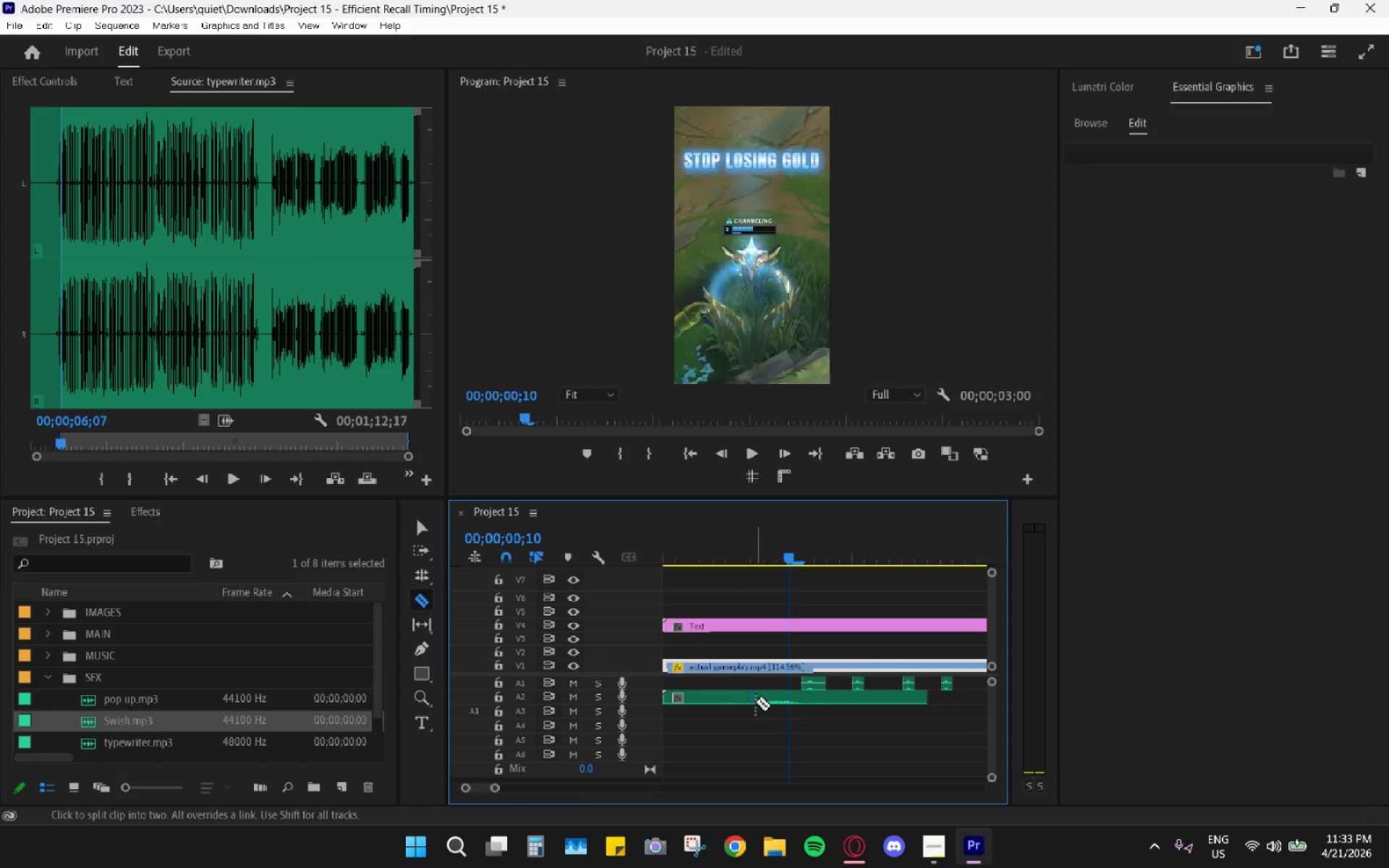 
left_click([757, 702])
 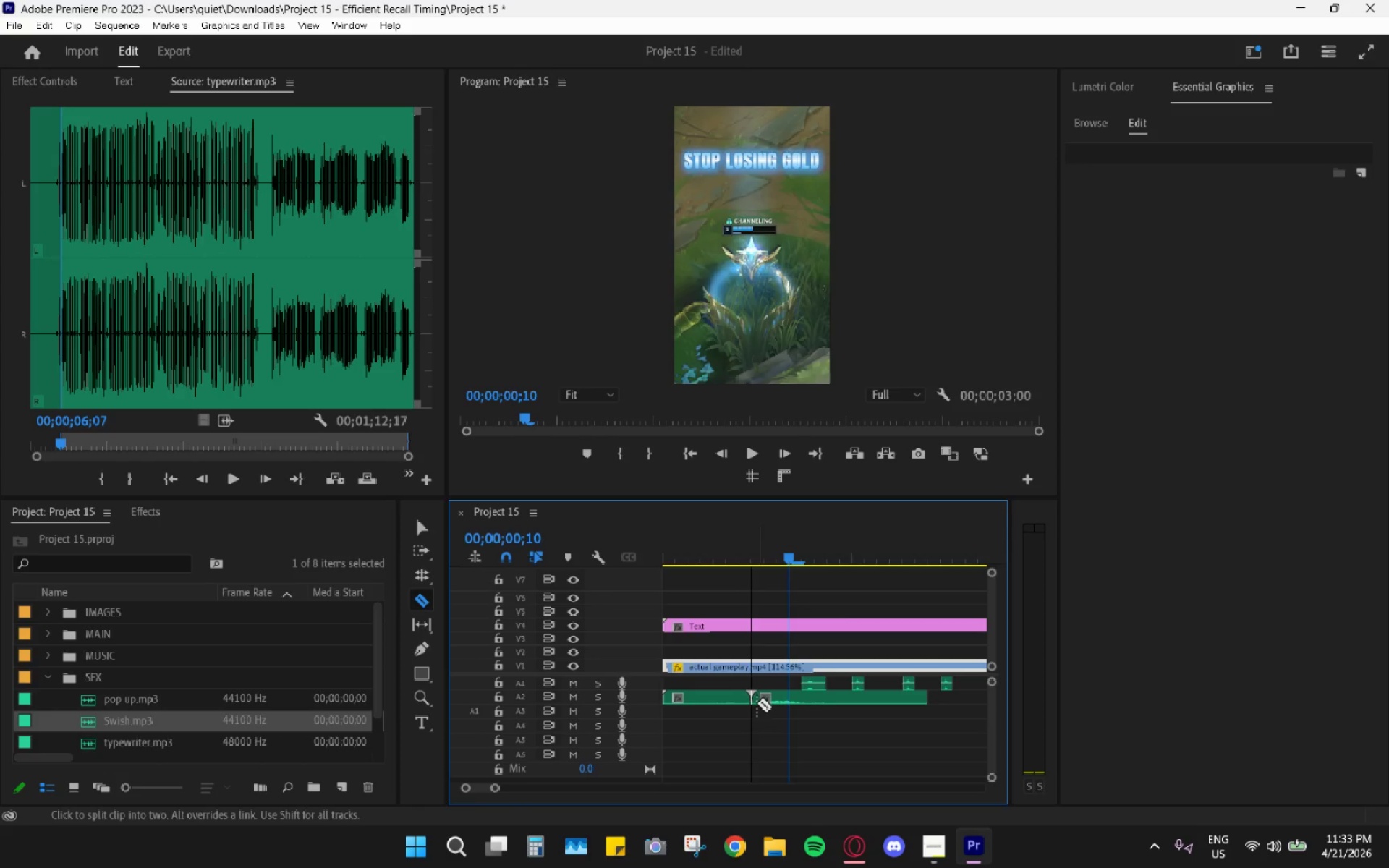 
key(V)
 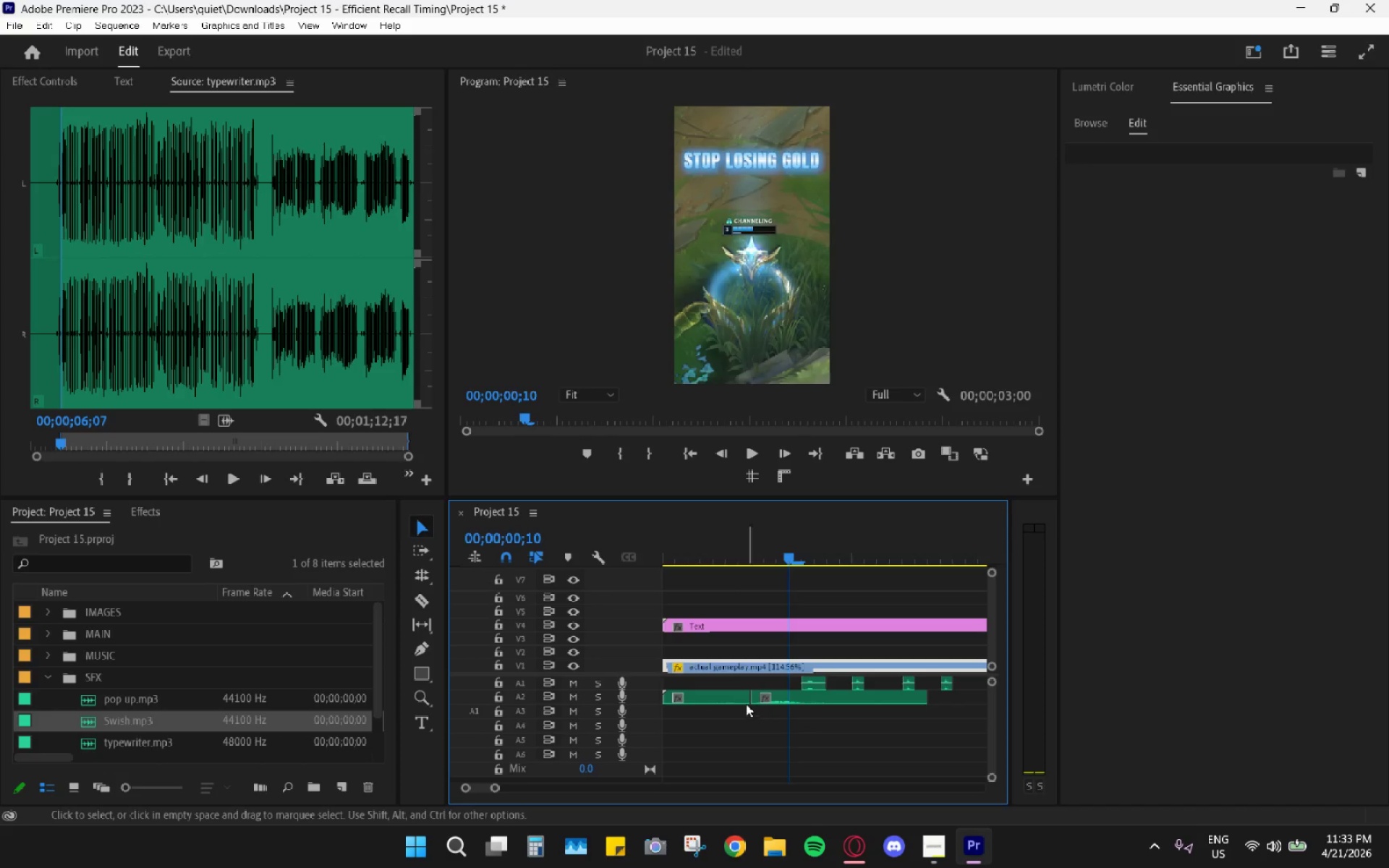 
left_click([719, 696])
 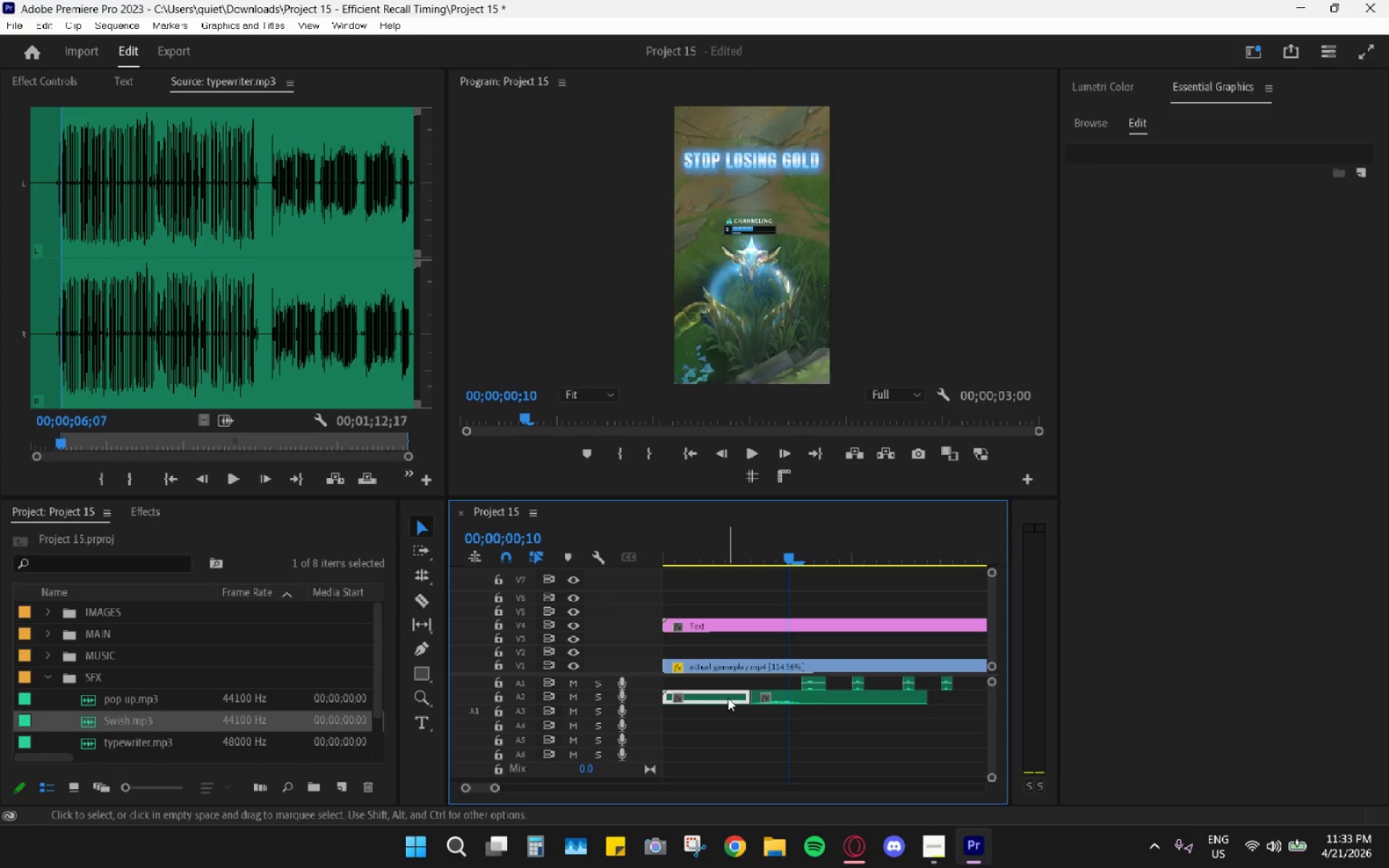 
type(hvc)
 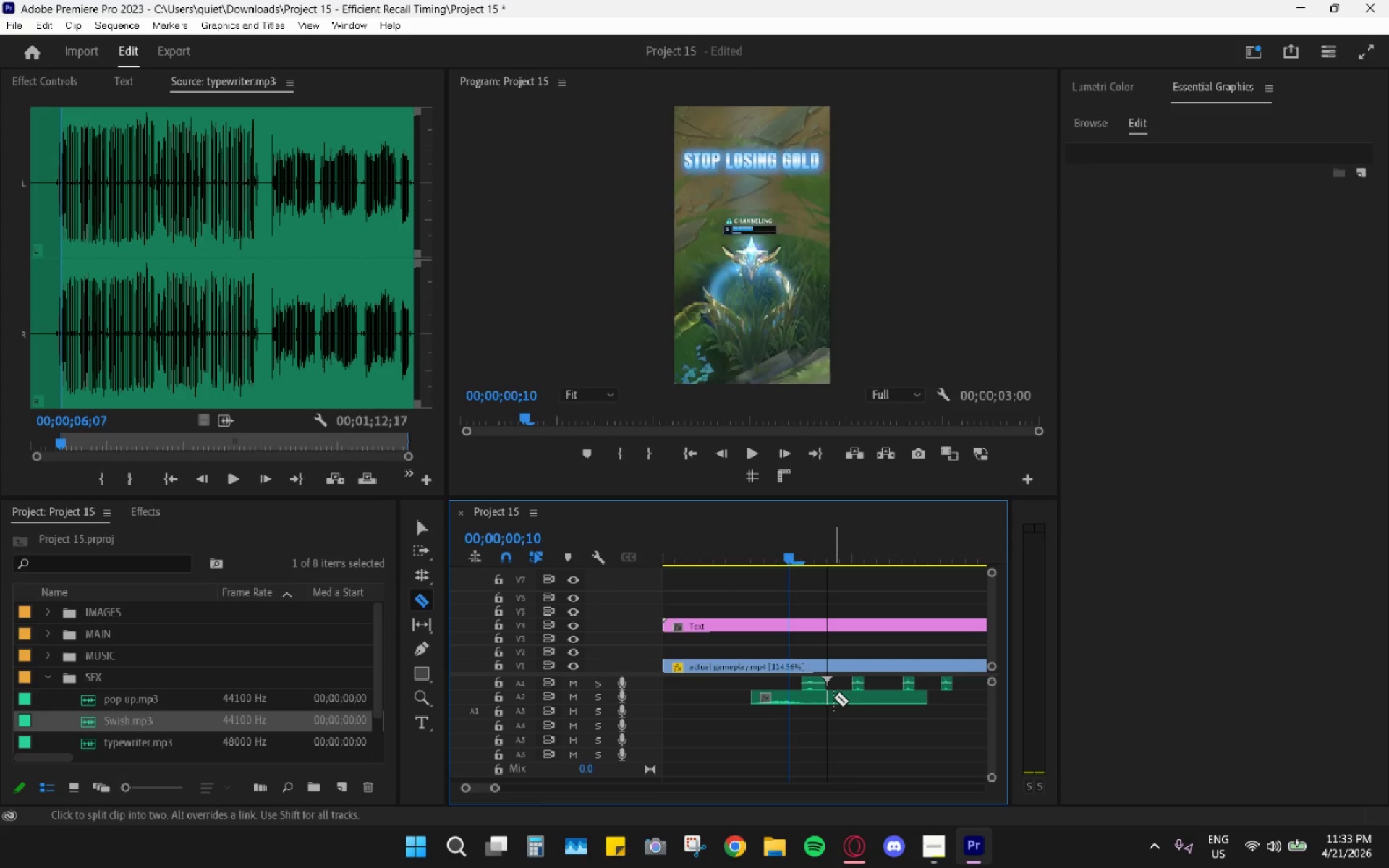 
left_click([833, 697])
 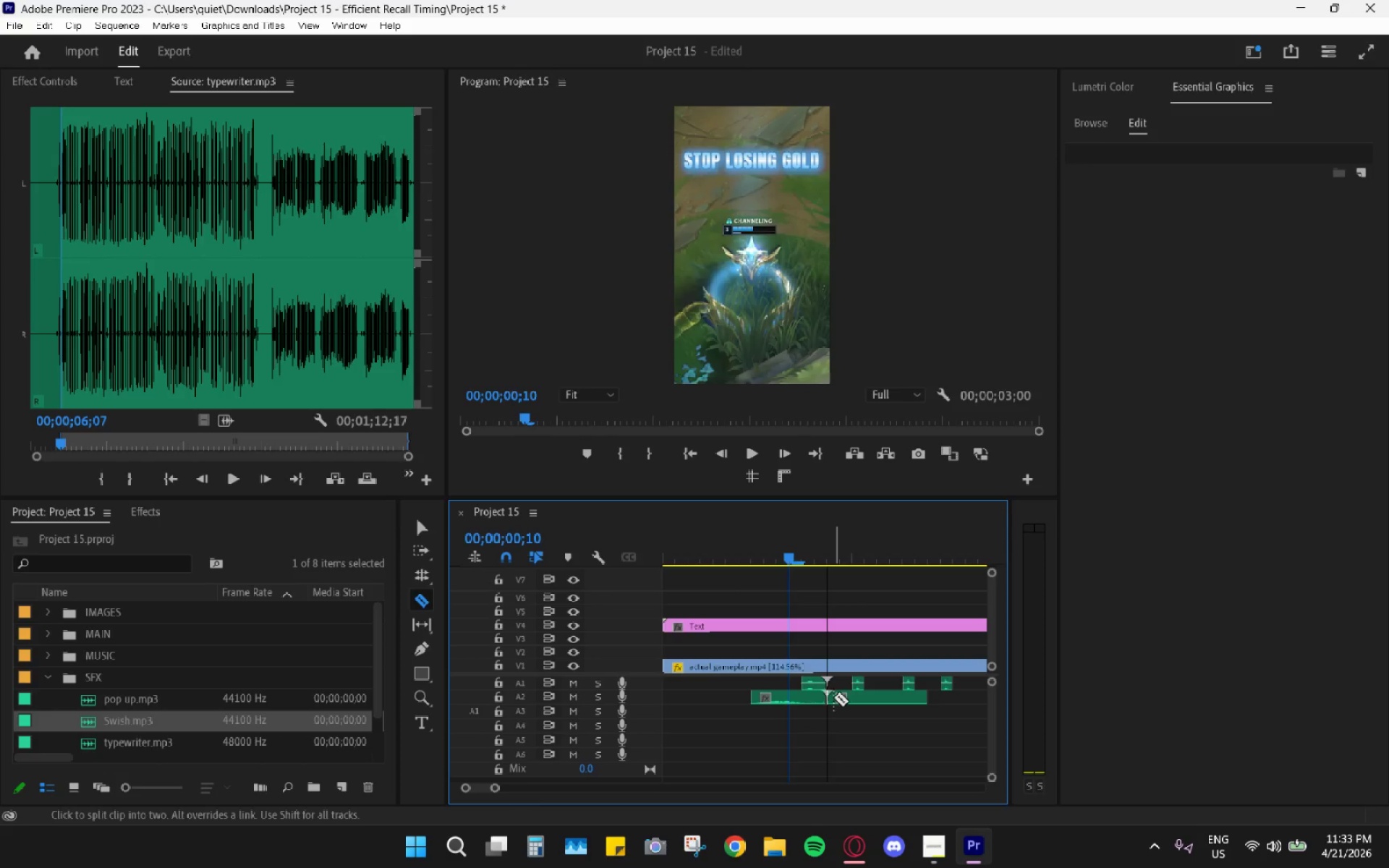 
key(V)
 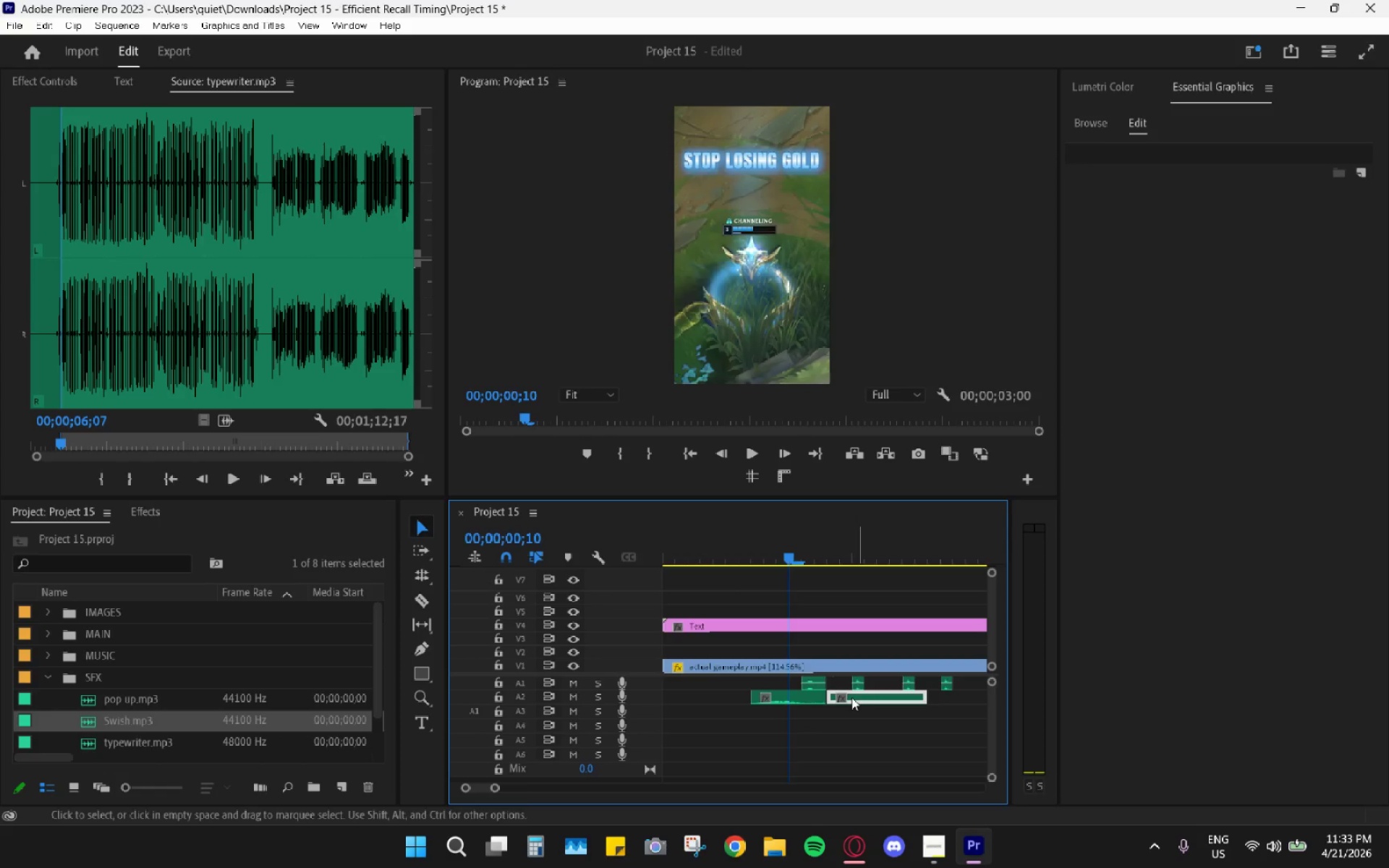 
key(H)
 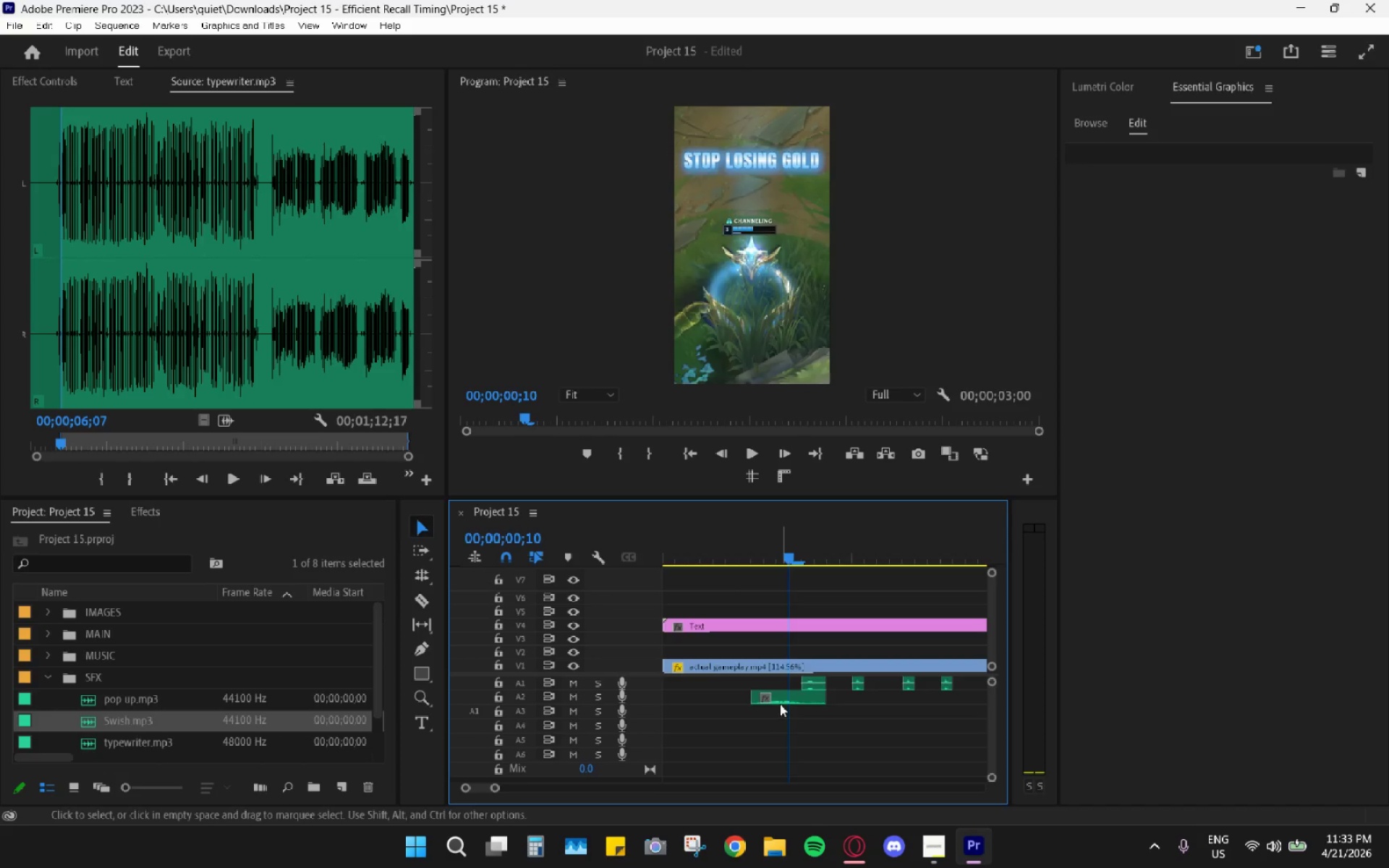 
left_click([780, 703])
 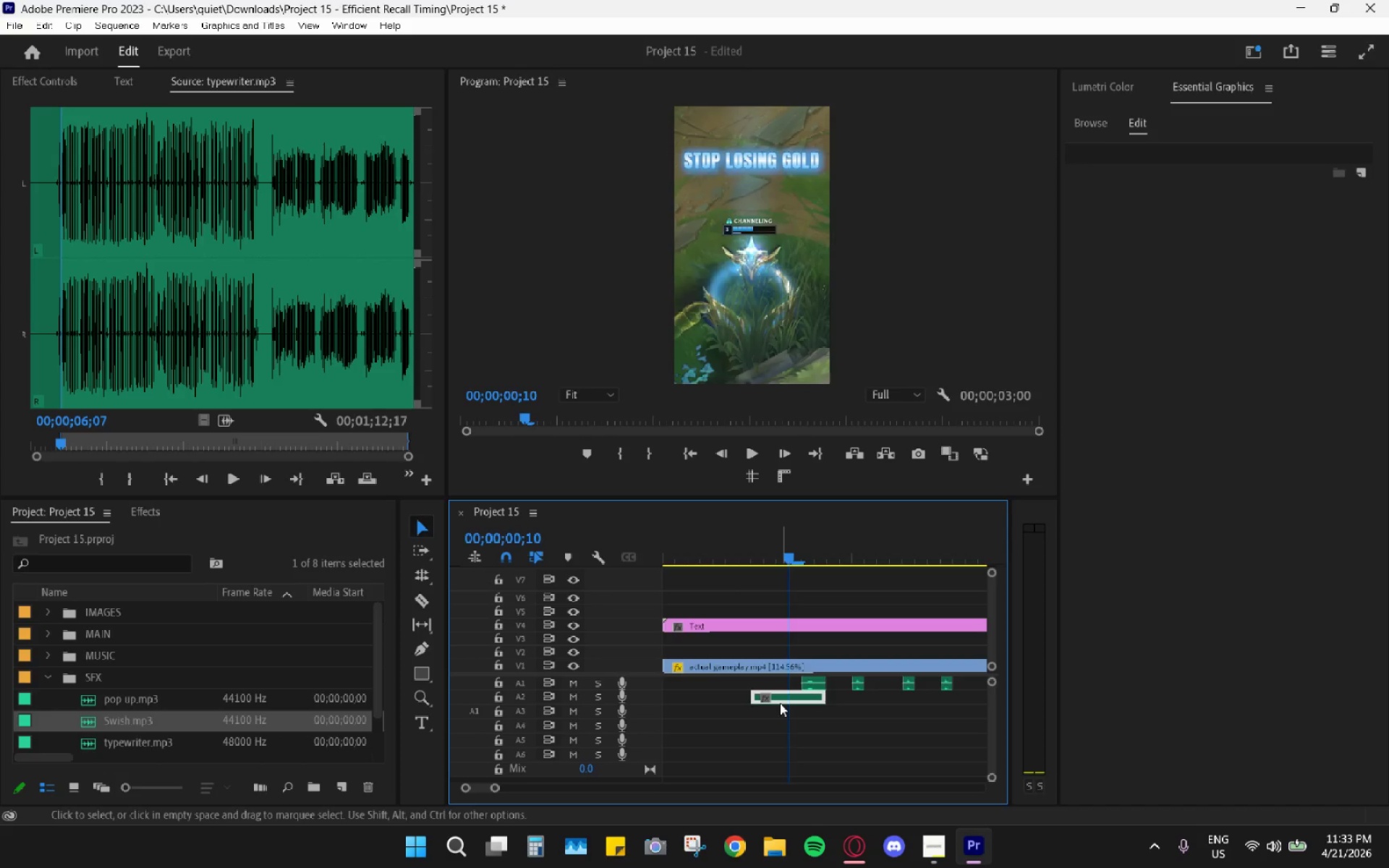 
type(g5)
 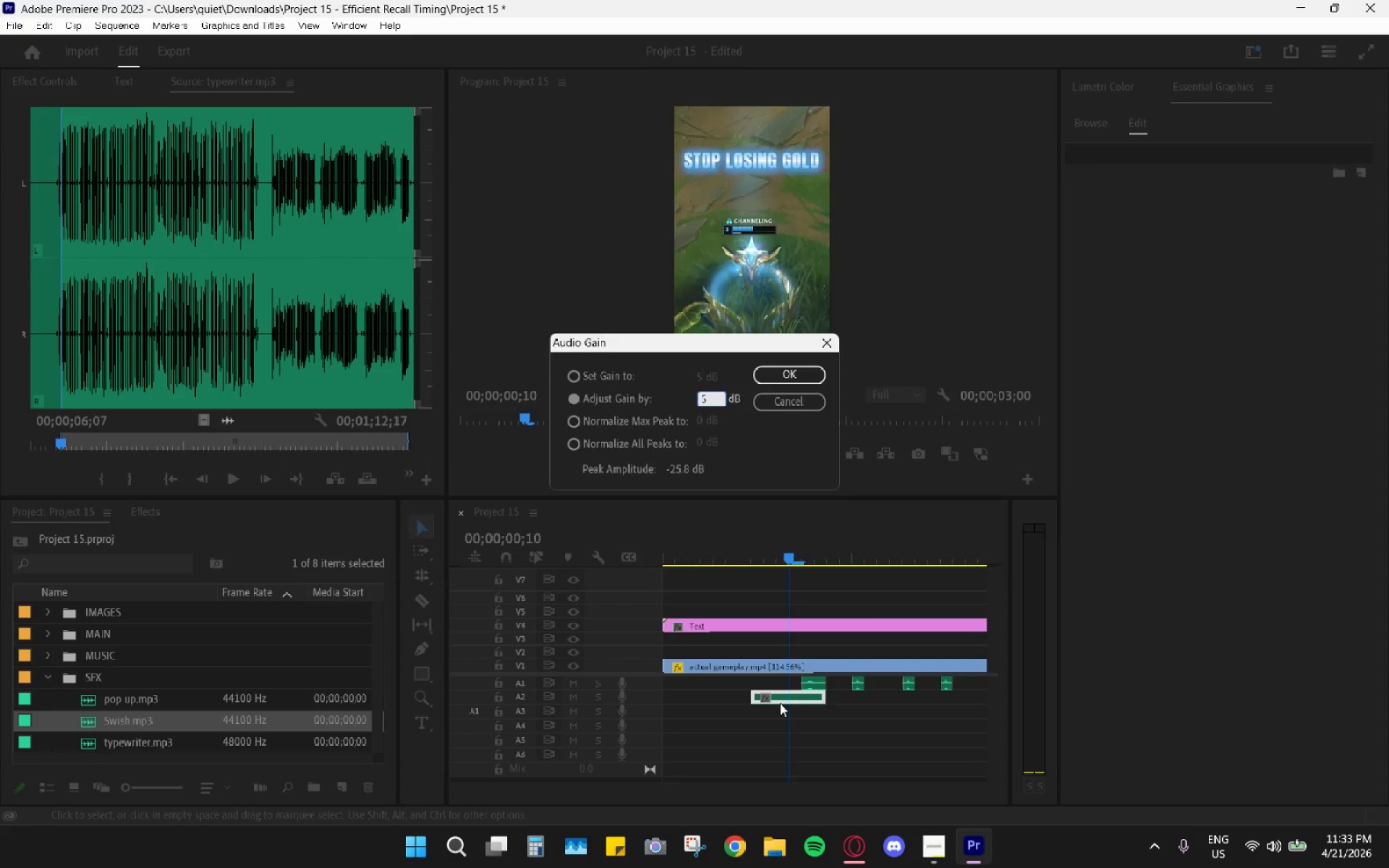 
key(Enter)
 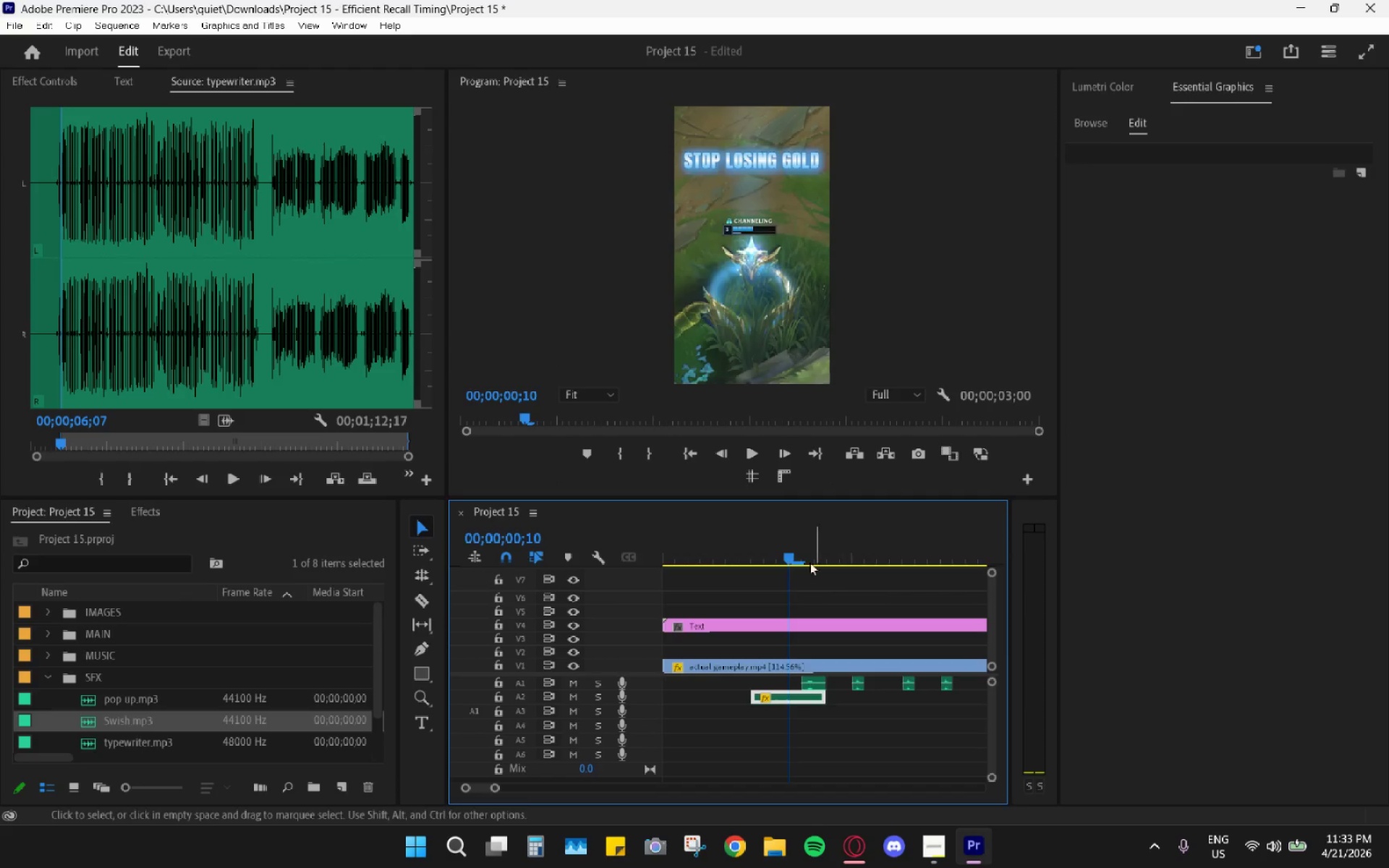 
left_click_drag(start_coordinate=[773, 545], to_coordinate=[752, 535])
 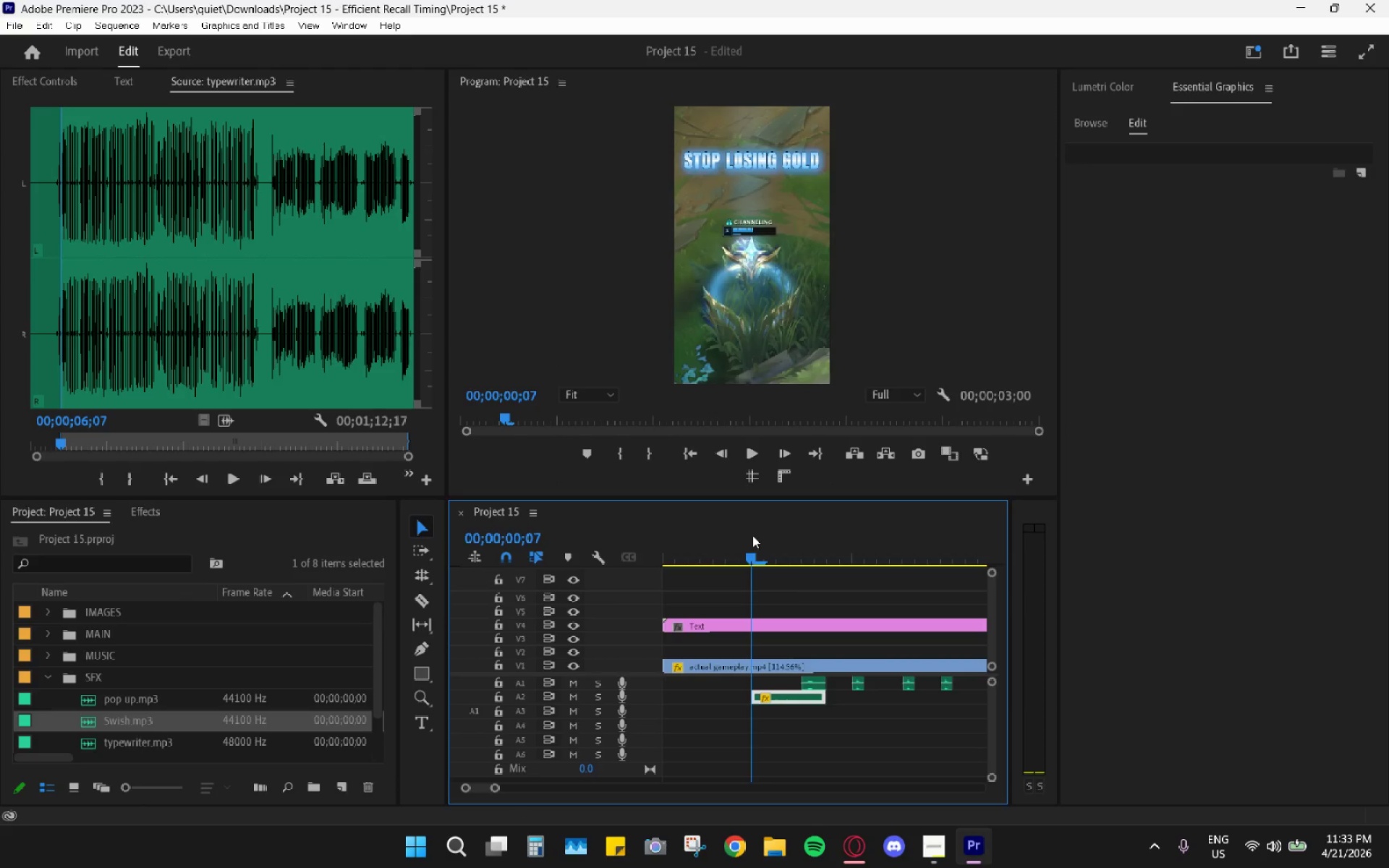 
key(Space)
 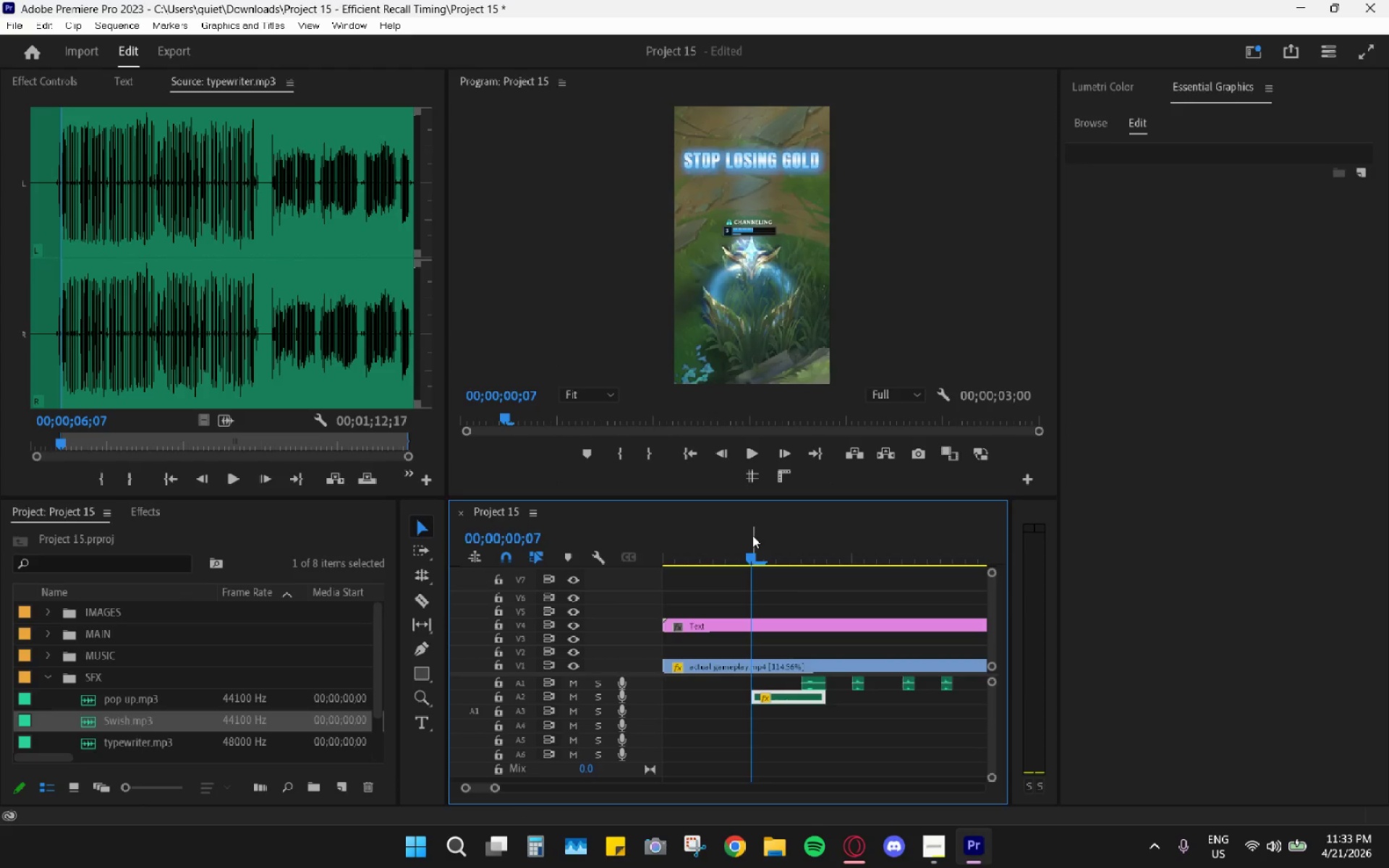 
left_click([752, 535])
 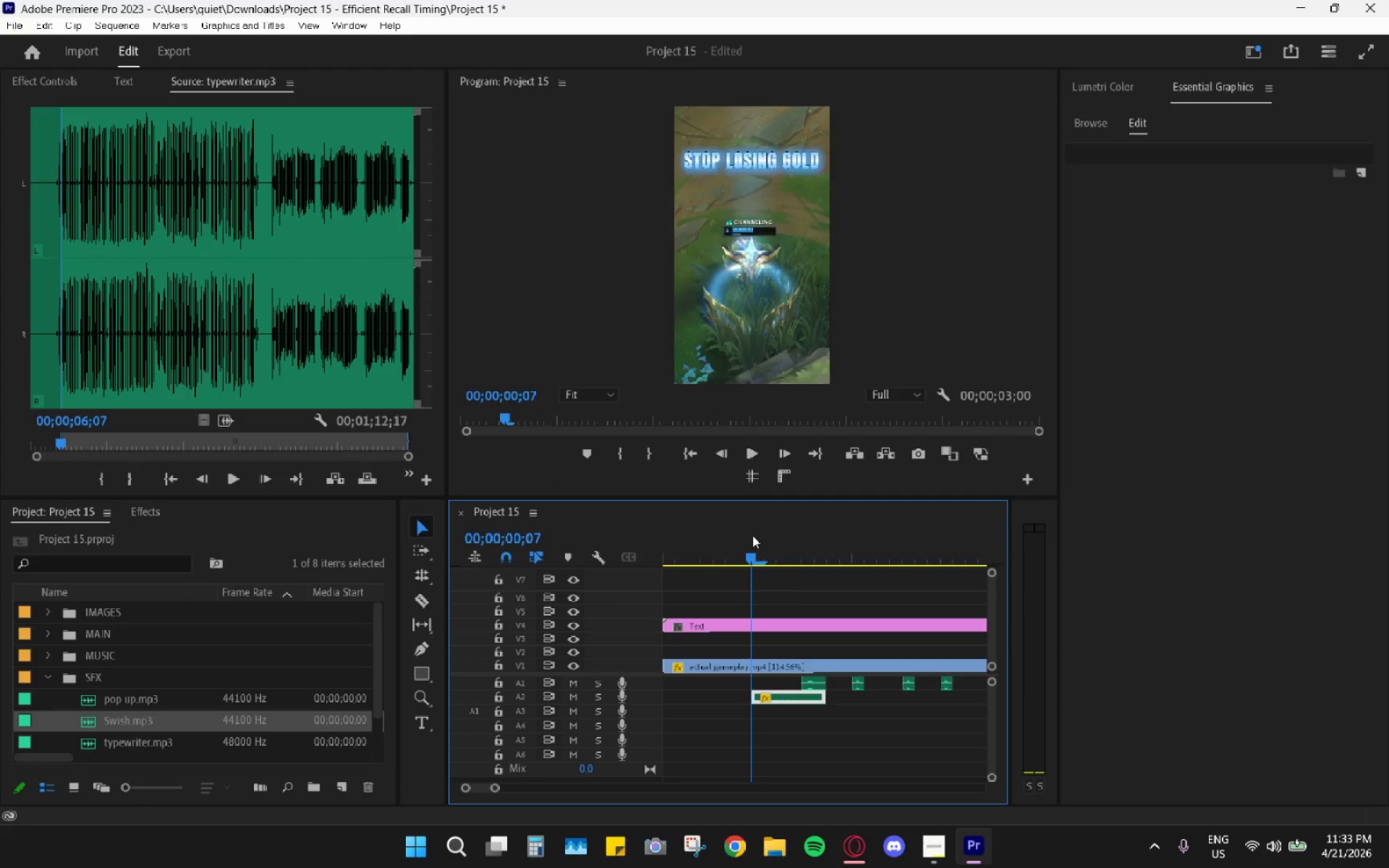 
key(Space)
 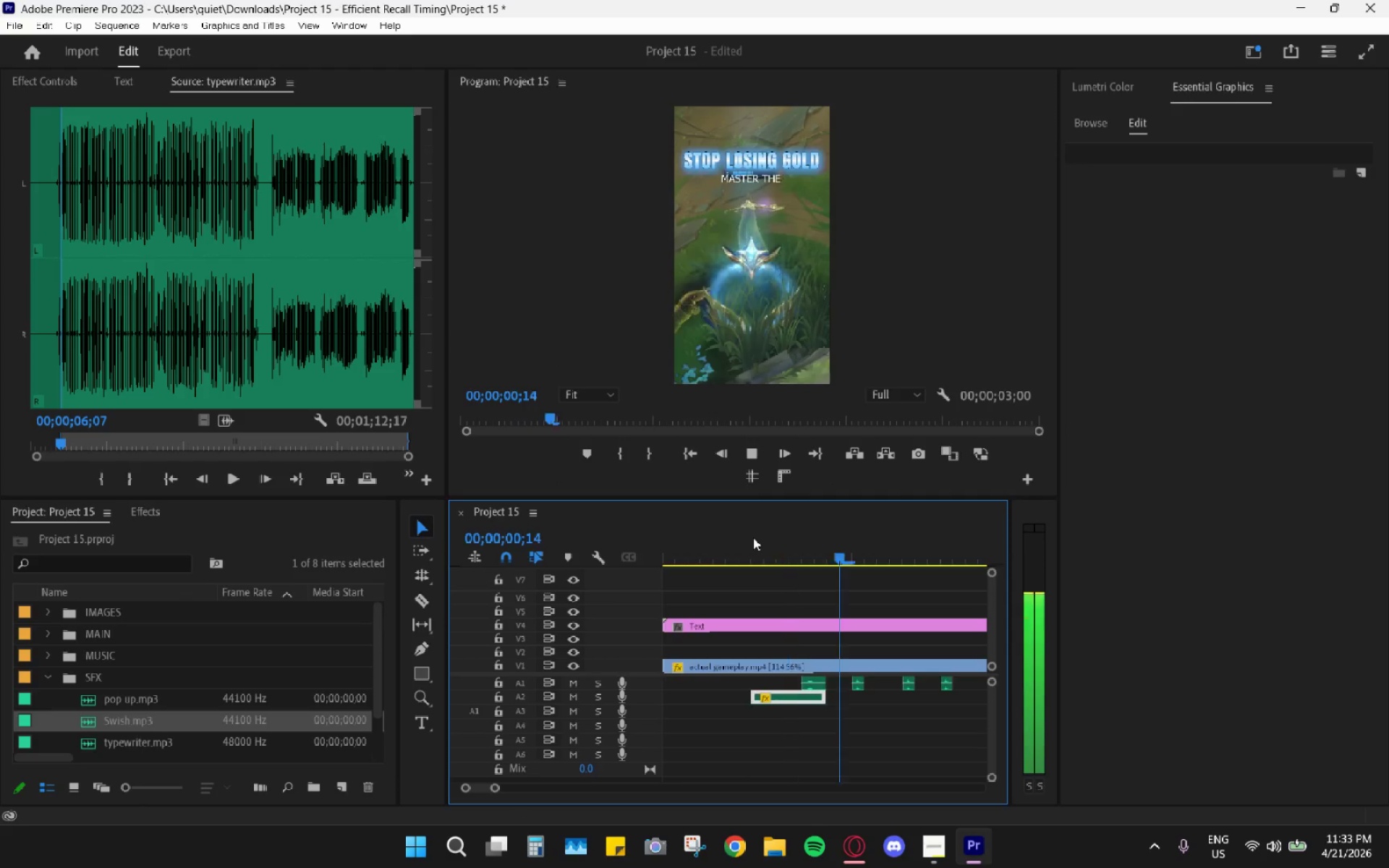 
key(Space)
 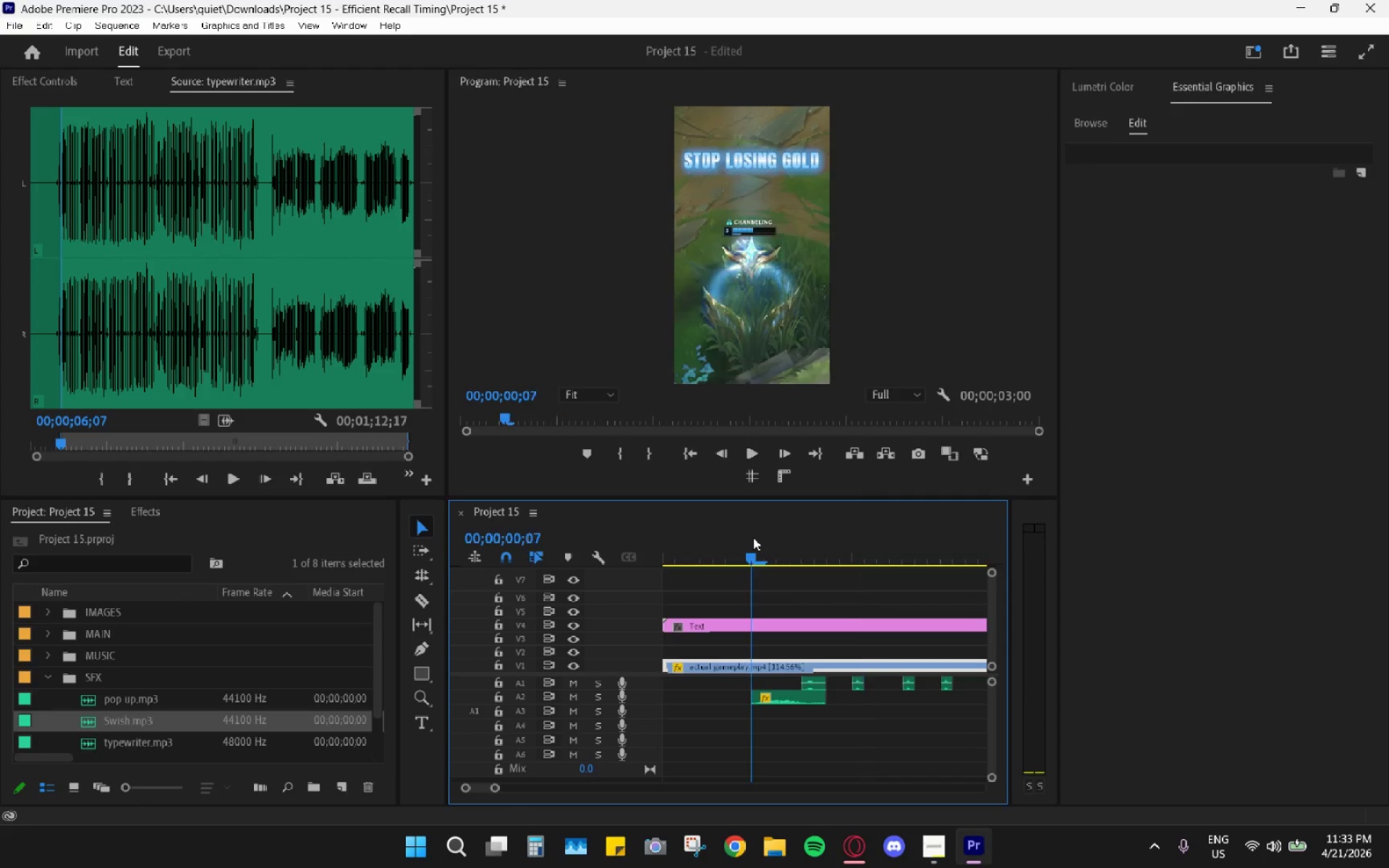 
left_click([753, 537])
 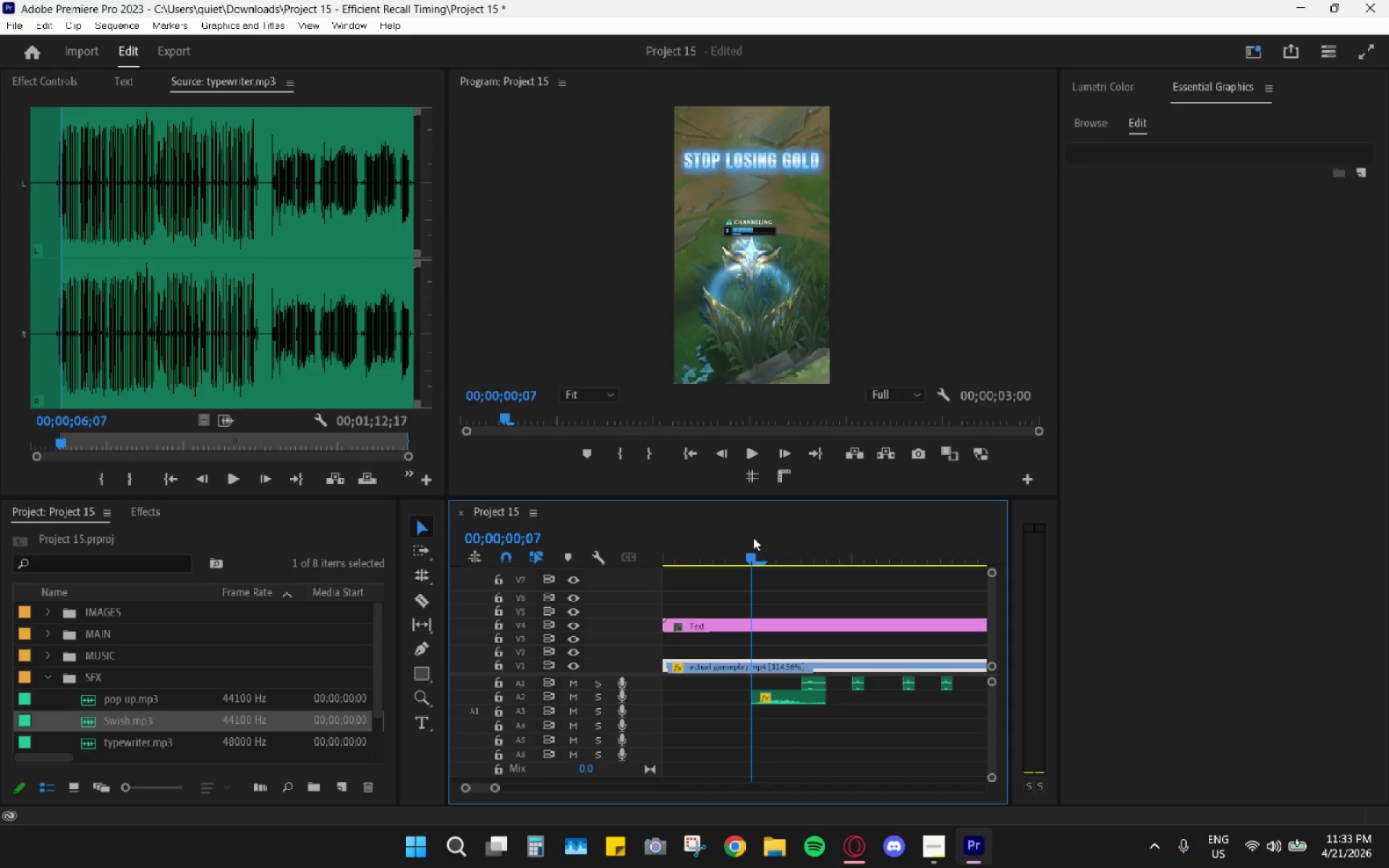 
key(Space)
 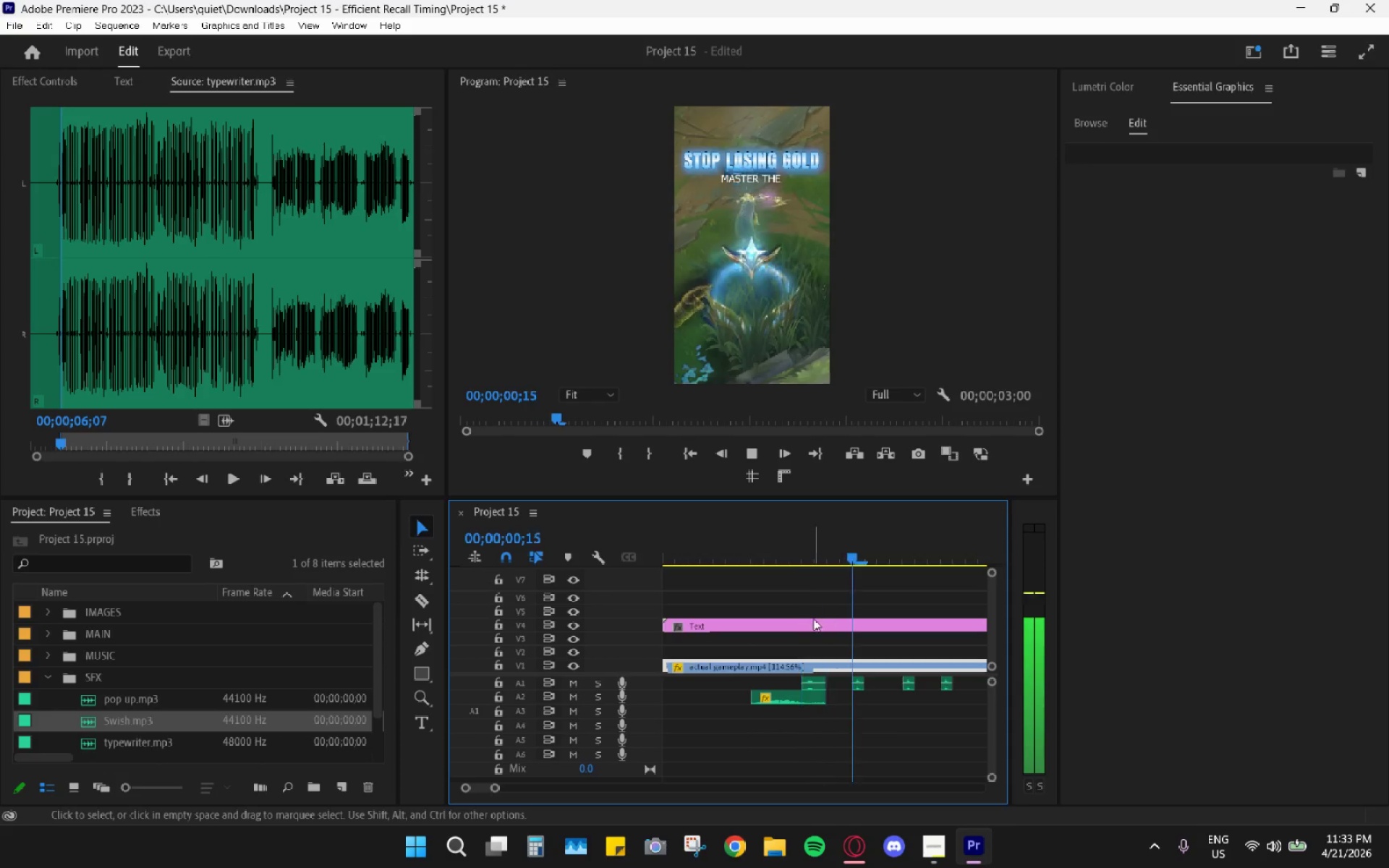 
key(Space)
 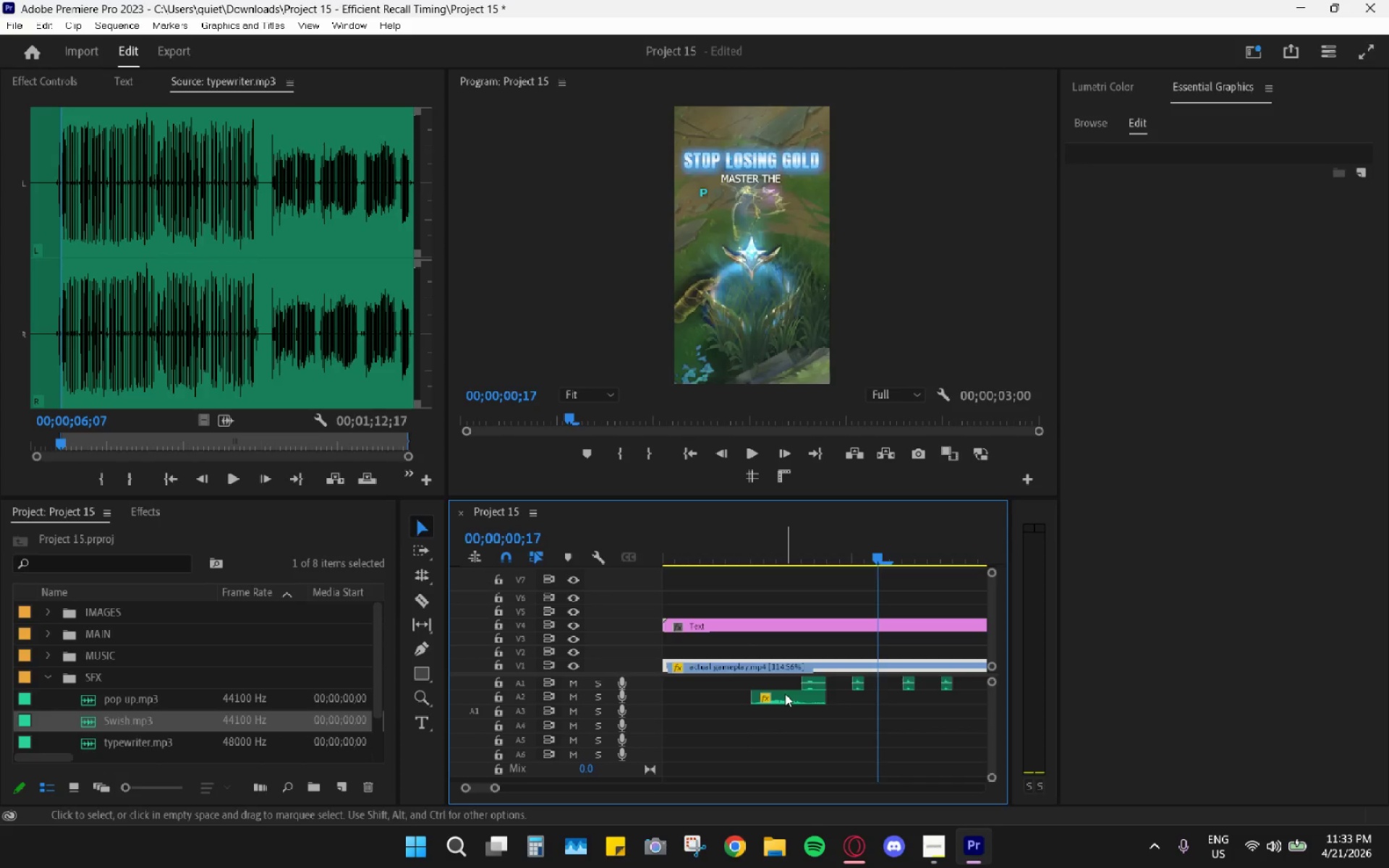 
left_click_drag(start_coordinate=[785, 694], to_coordinate=[691, 681])
 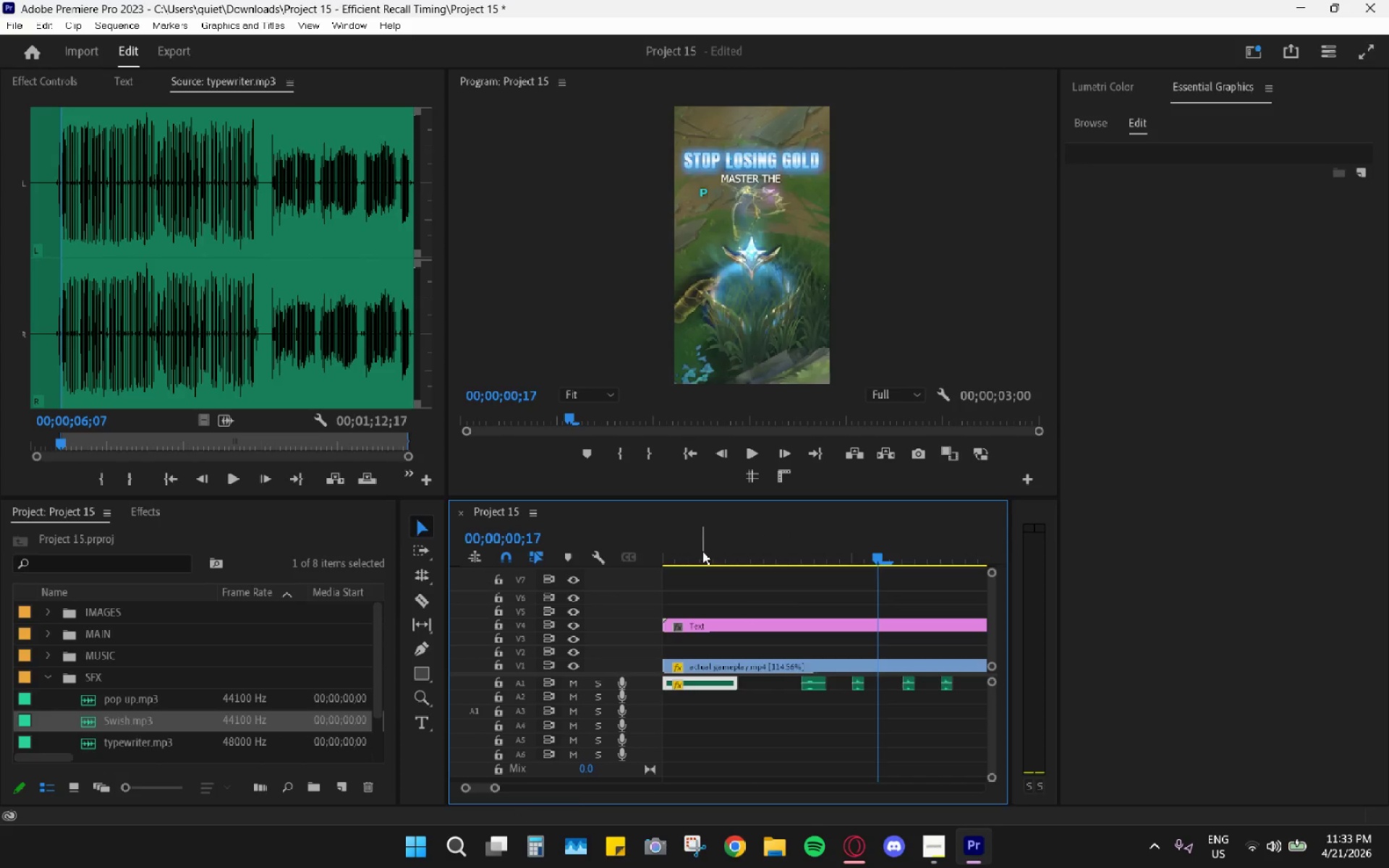 
left_click_drag(start_coordinate=[702, 548], to_coordinate=[599, 542])
 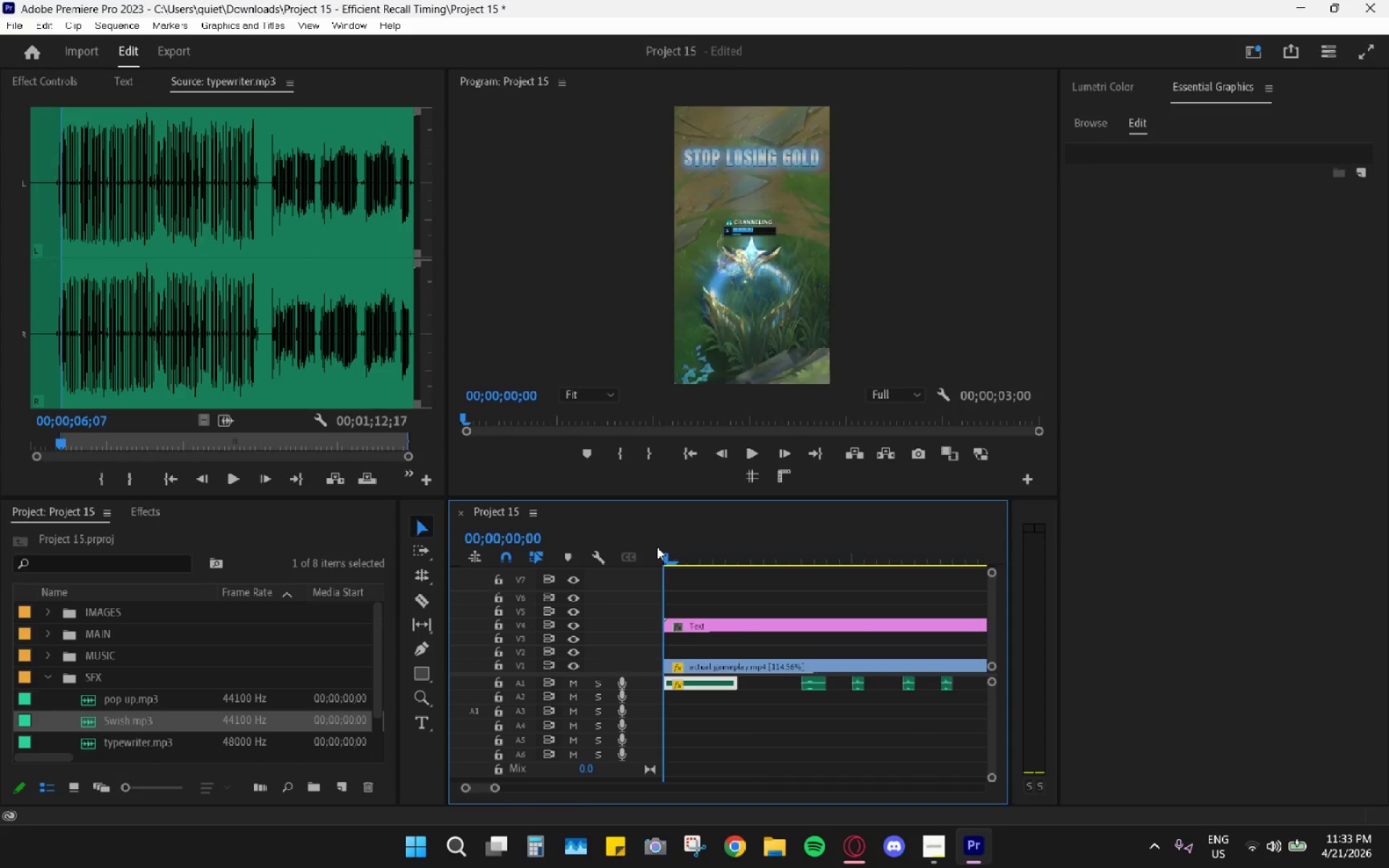 
key(Space)
 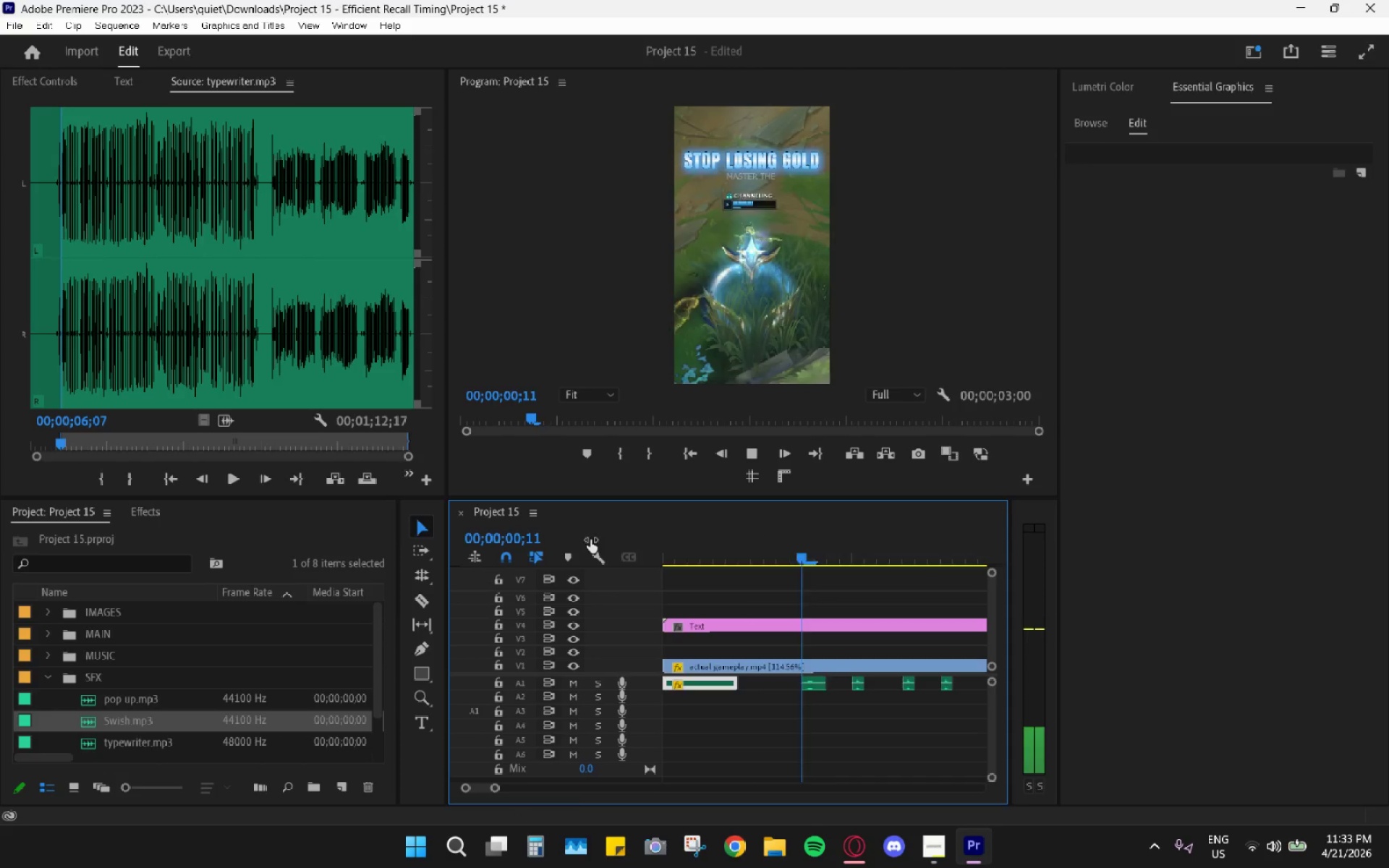 
key(Space)
 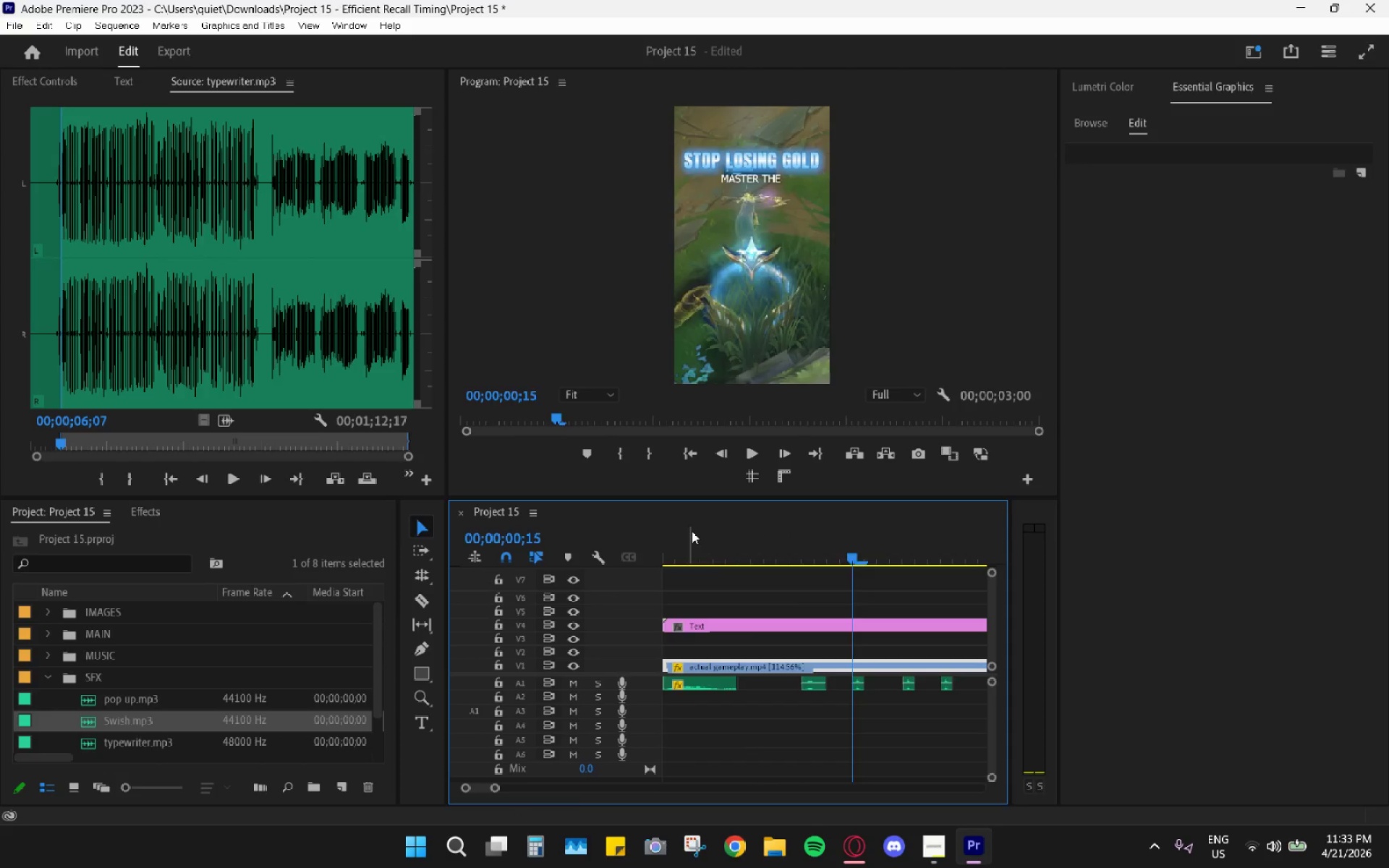 
left_click_drag(start_coordinate=[692, 530], to_coordinate=[624, 547])
 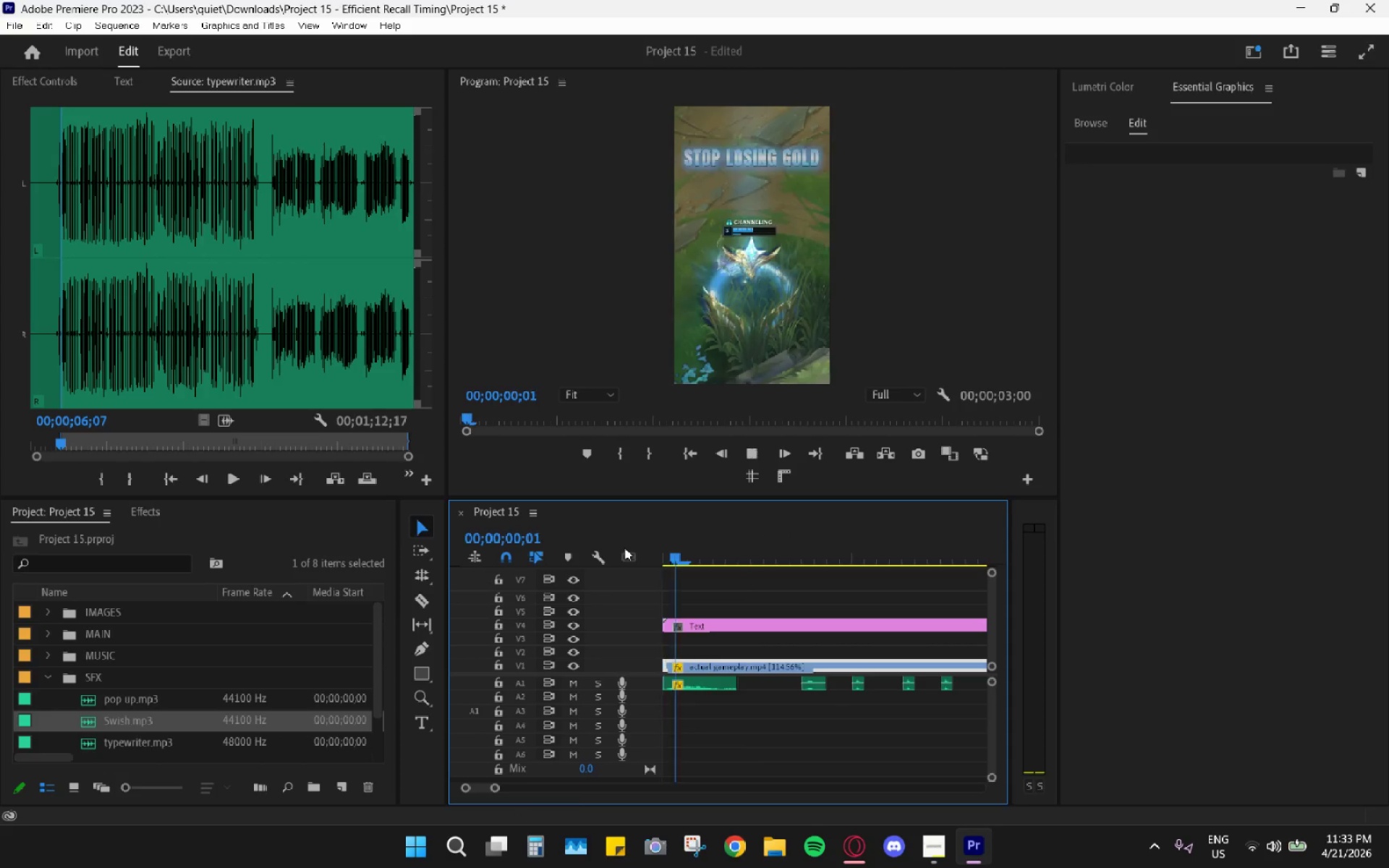 
key(Space)
 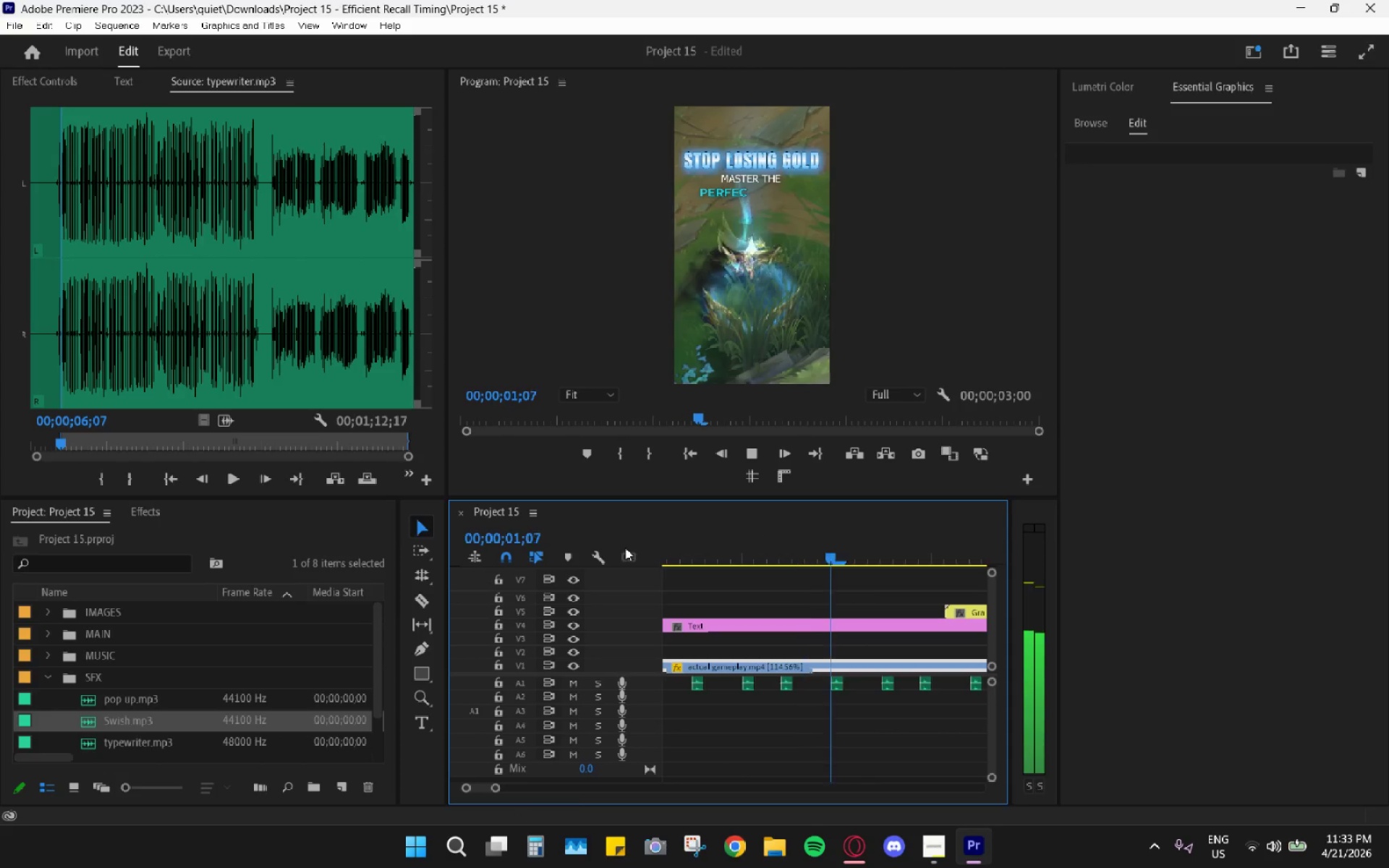 
key(Space)
 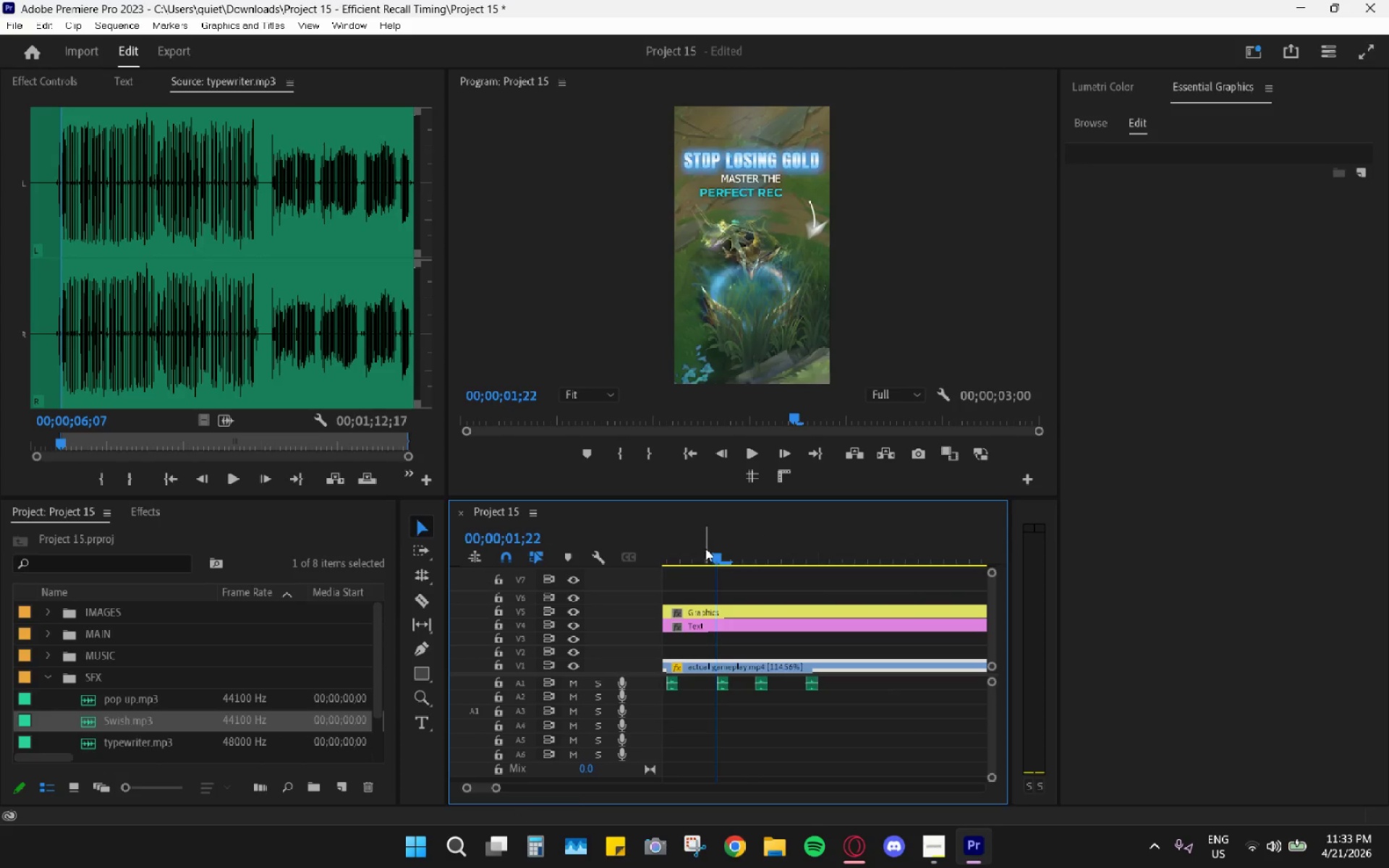 
hold_key(key=AltLeft, duration=0.67)
scroll: coordinate [732, 611], scroll_direction: up, amount: 12.0
 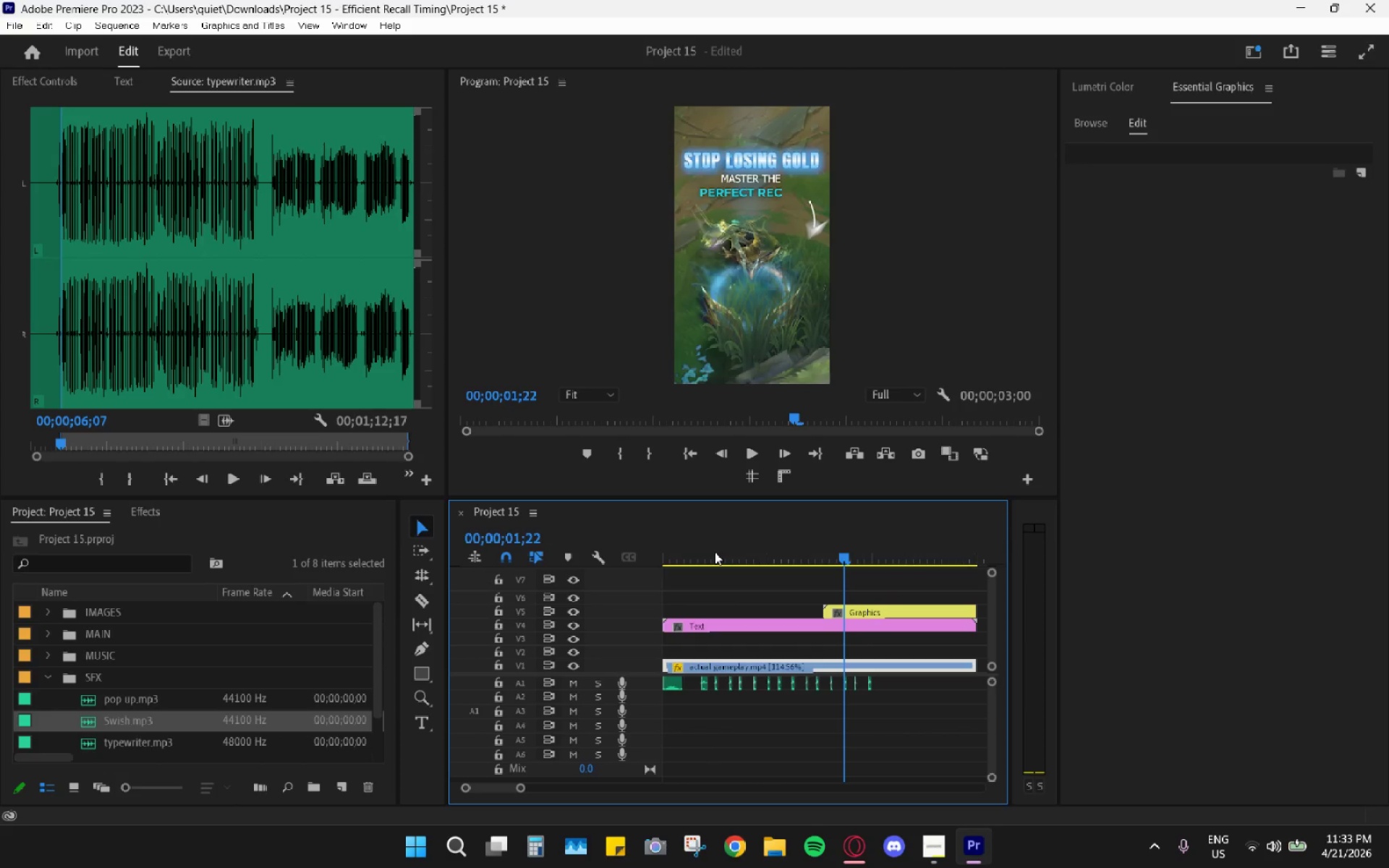 
left_click_drag(start_coordinate=[715, 551], to_coordinate=[627, 556])
 